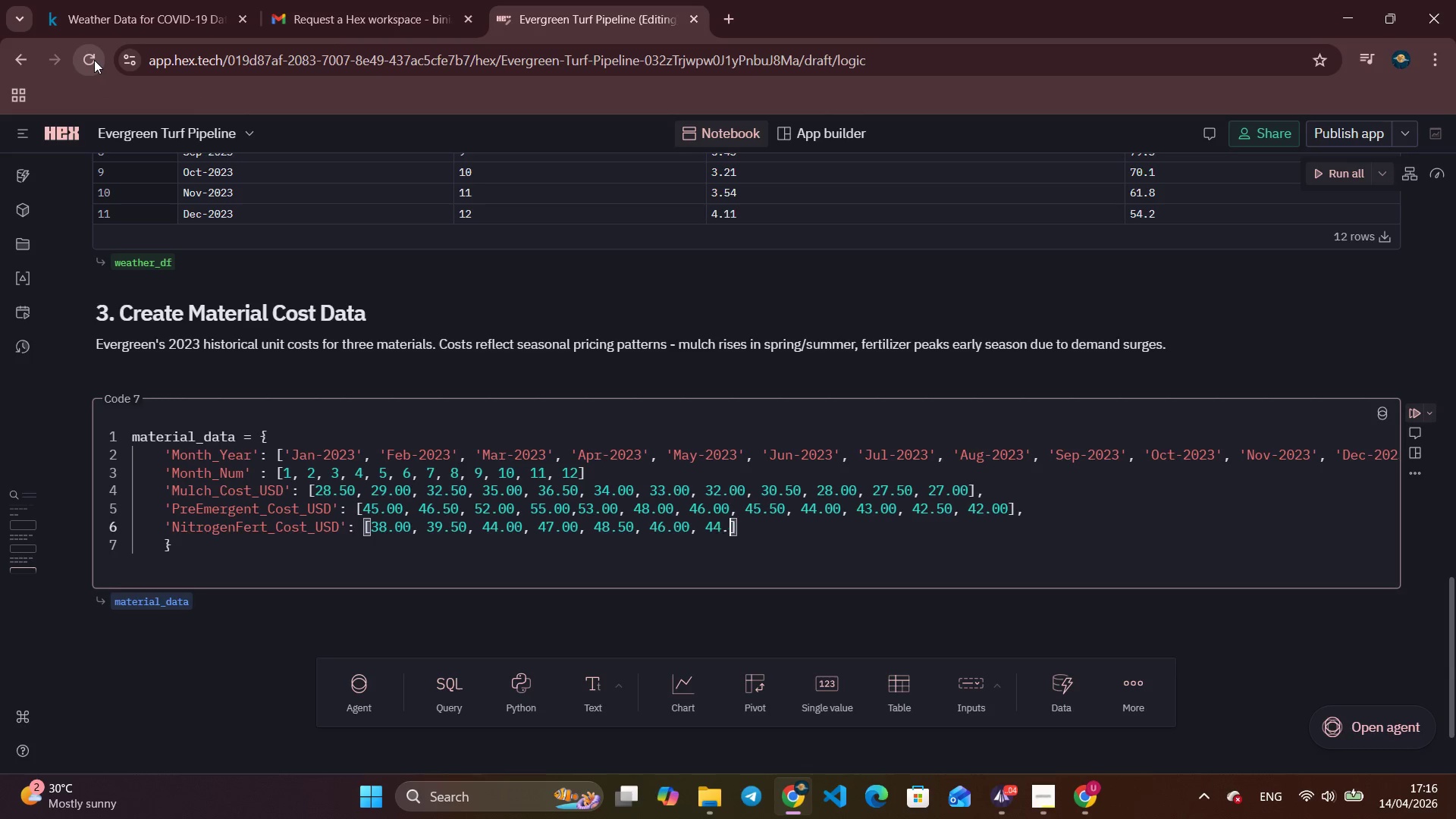 
key(NumpadDecimal)
 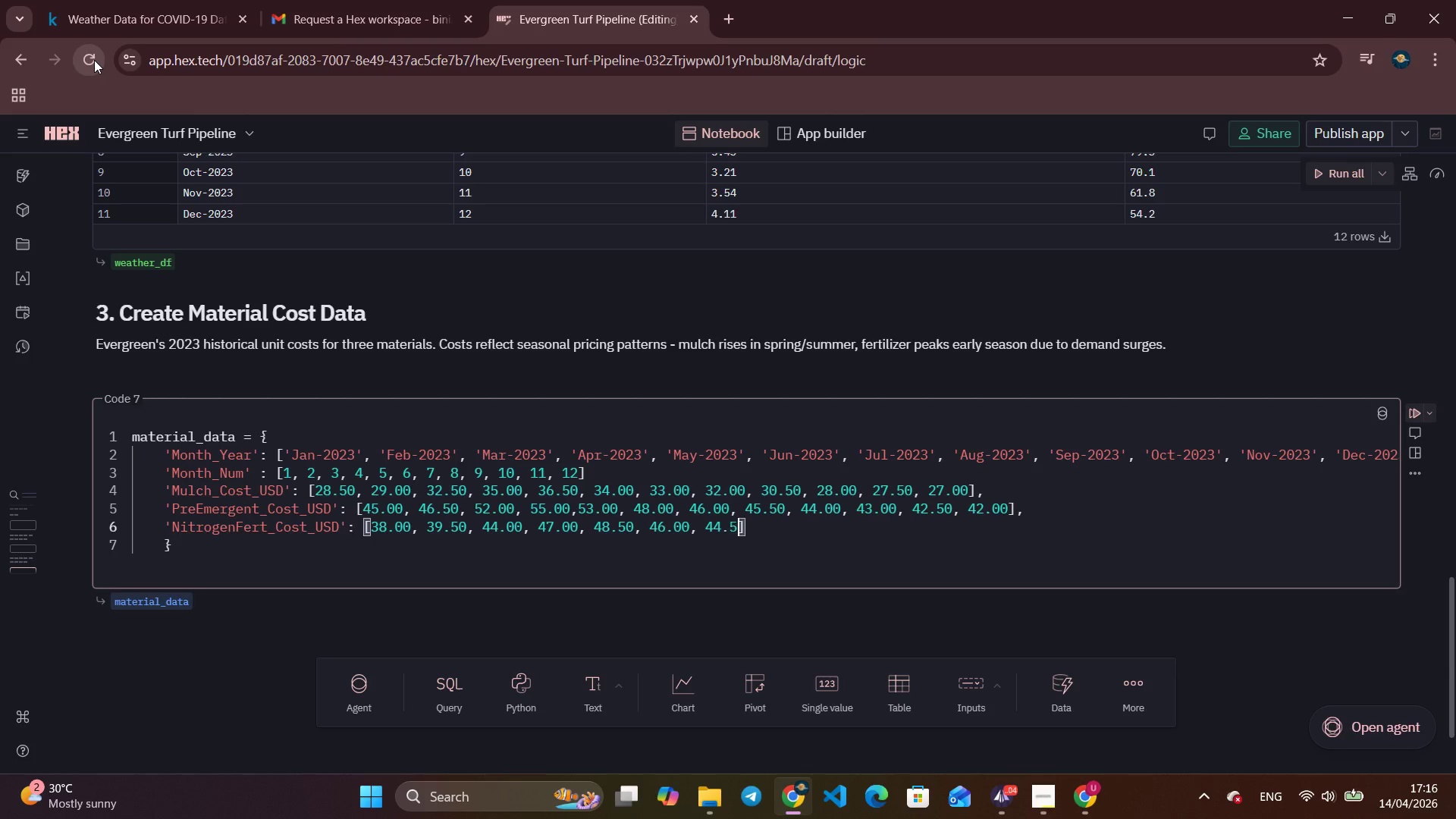 
key(Numpad5)
 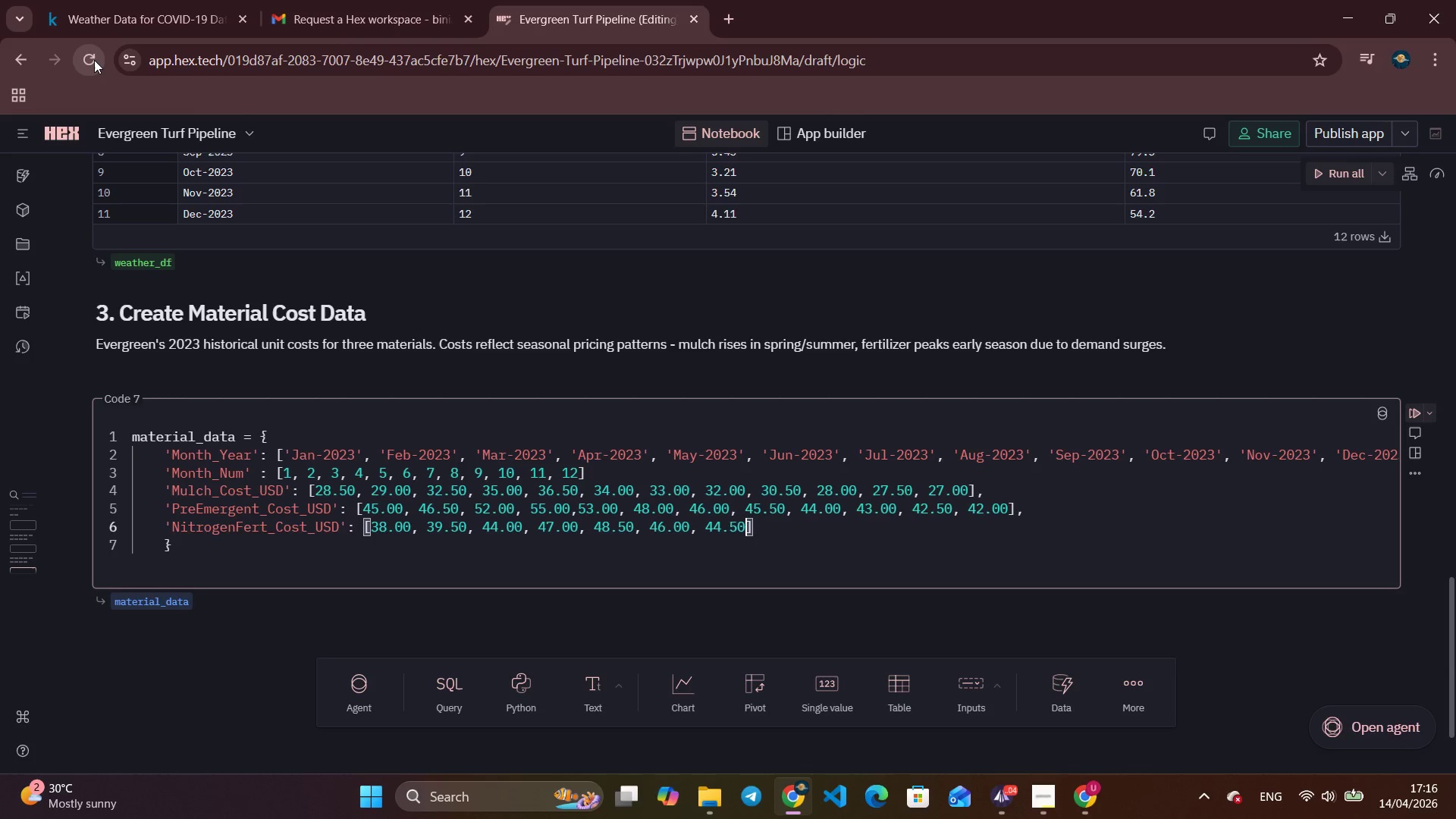 
key(Numpad0)
 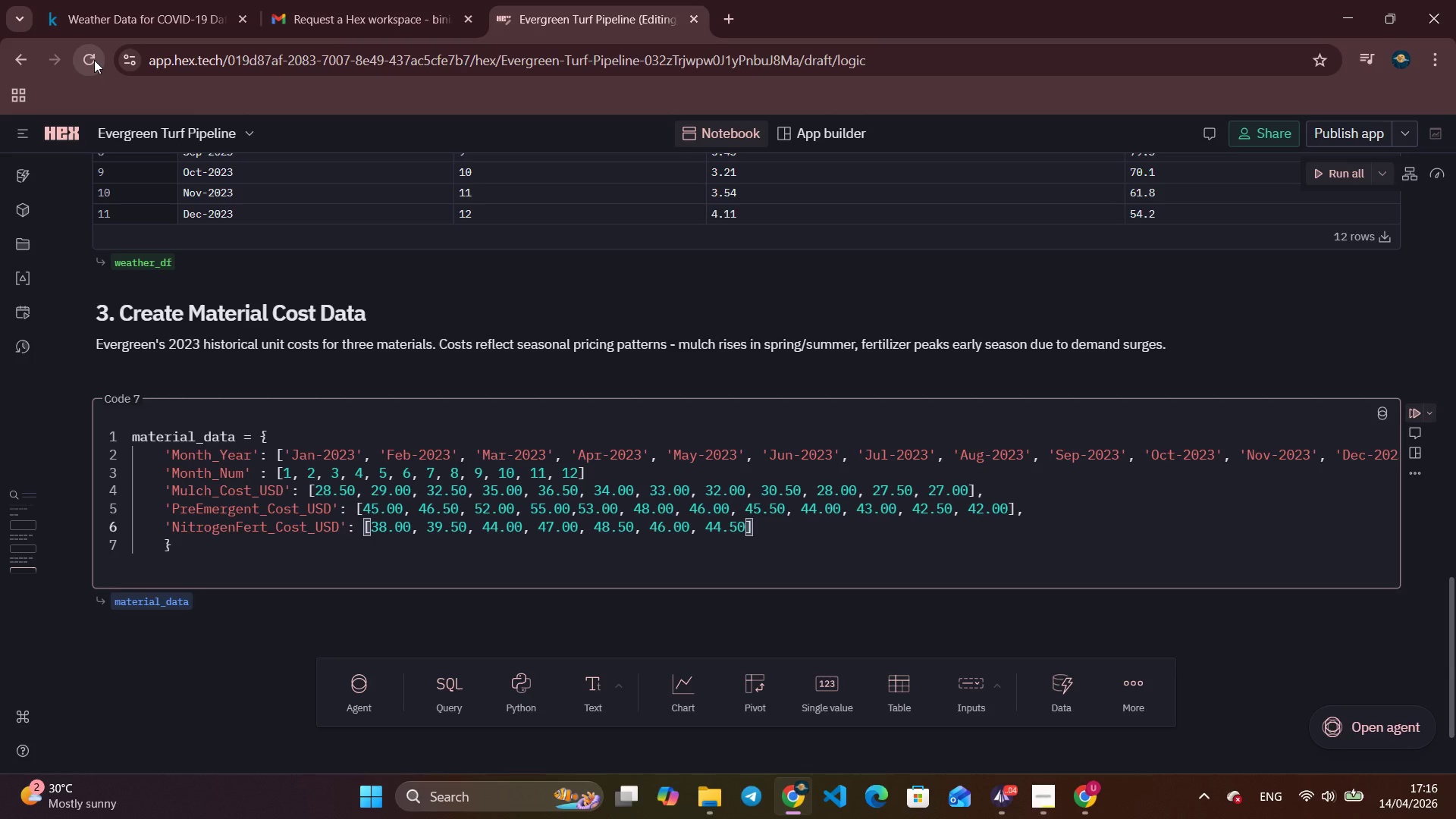 
key(Comma)
 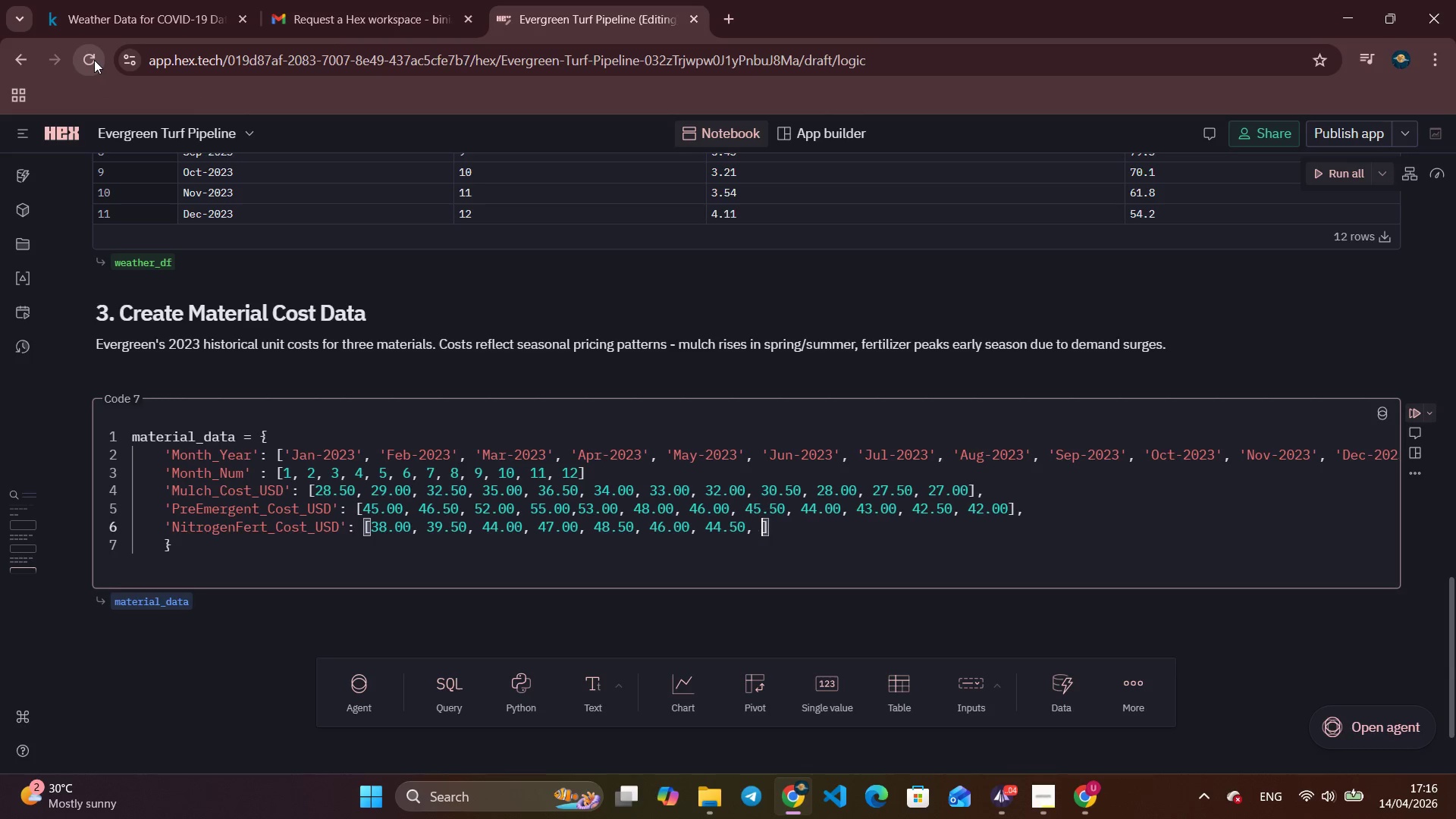 
key(Space)
 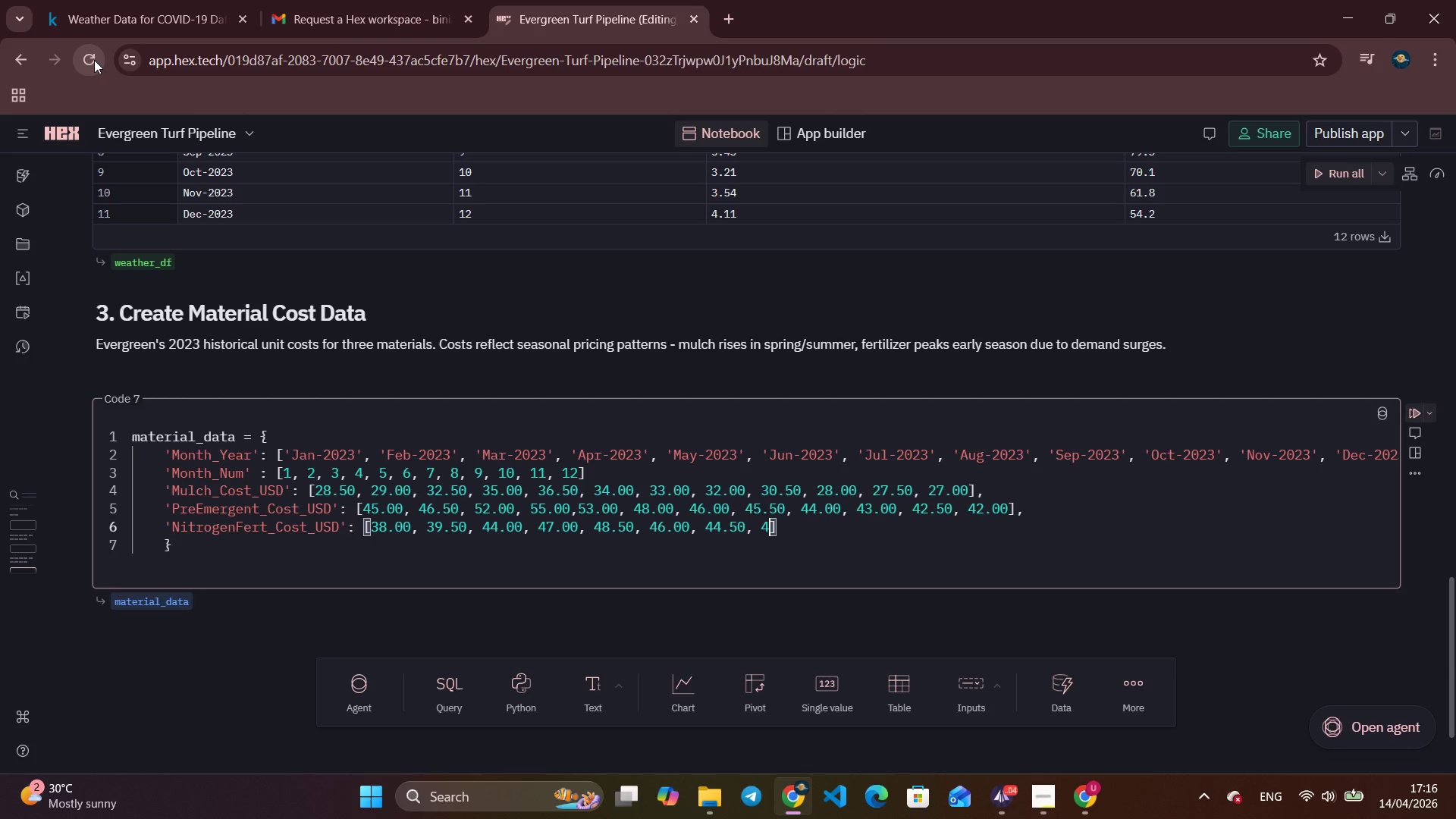 
key(Numpad4)
 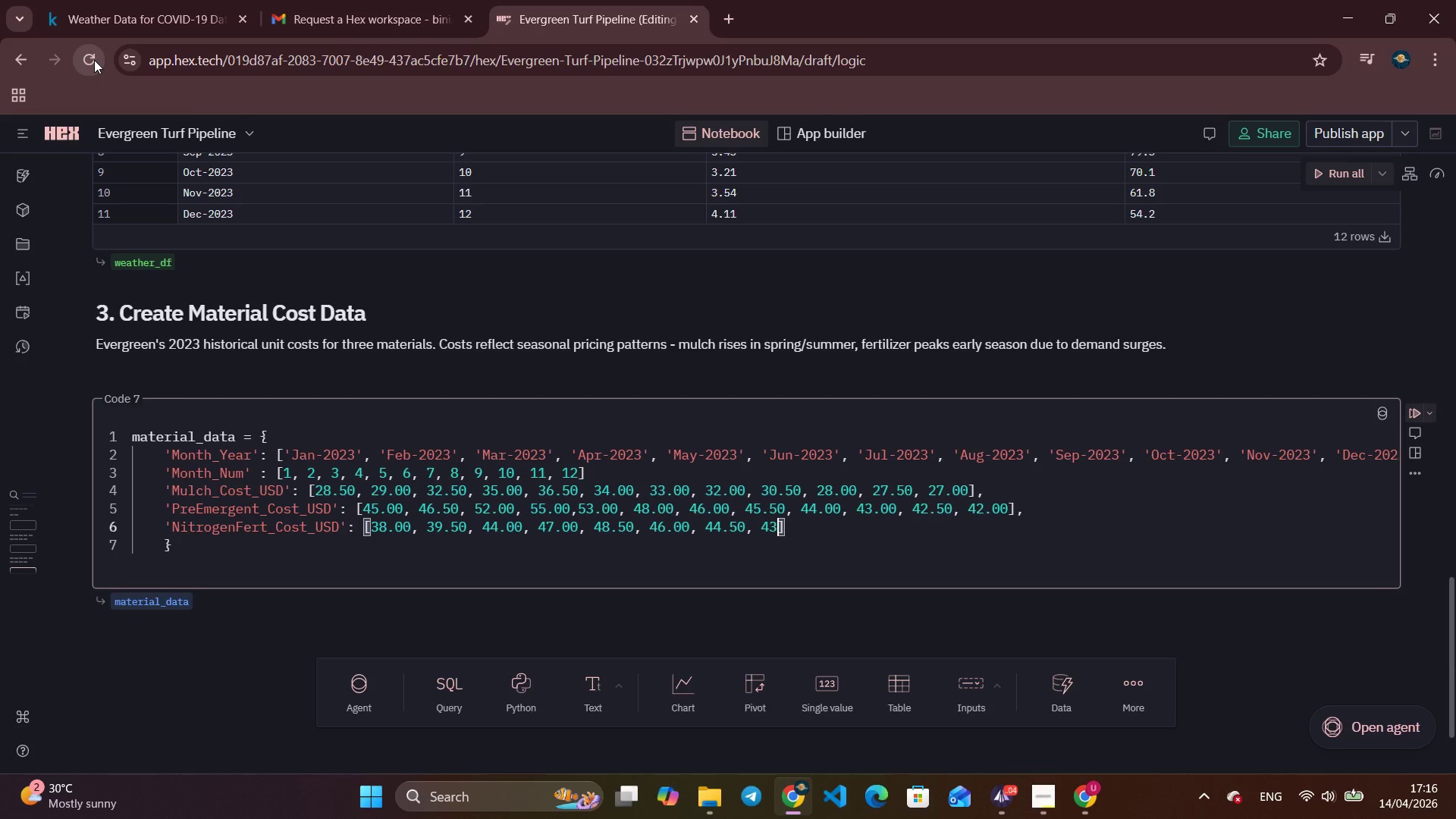 
key(Numpad3)
 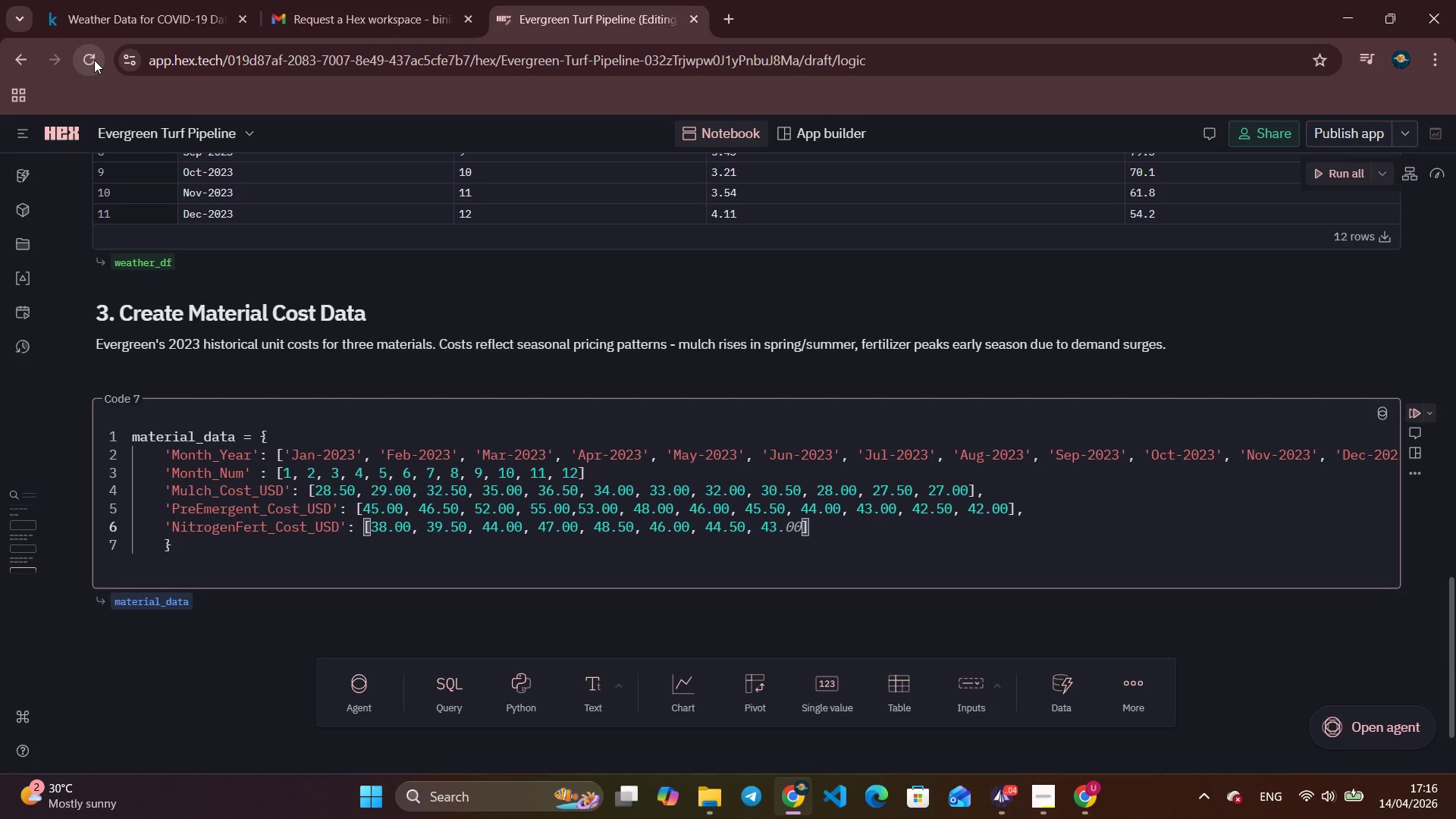 
key(NumpadDecimal)
 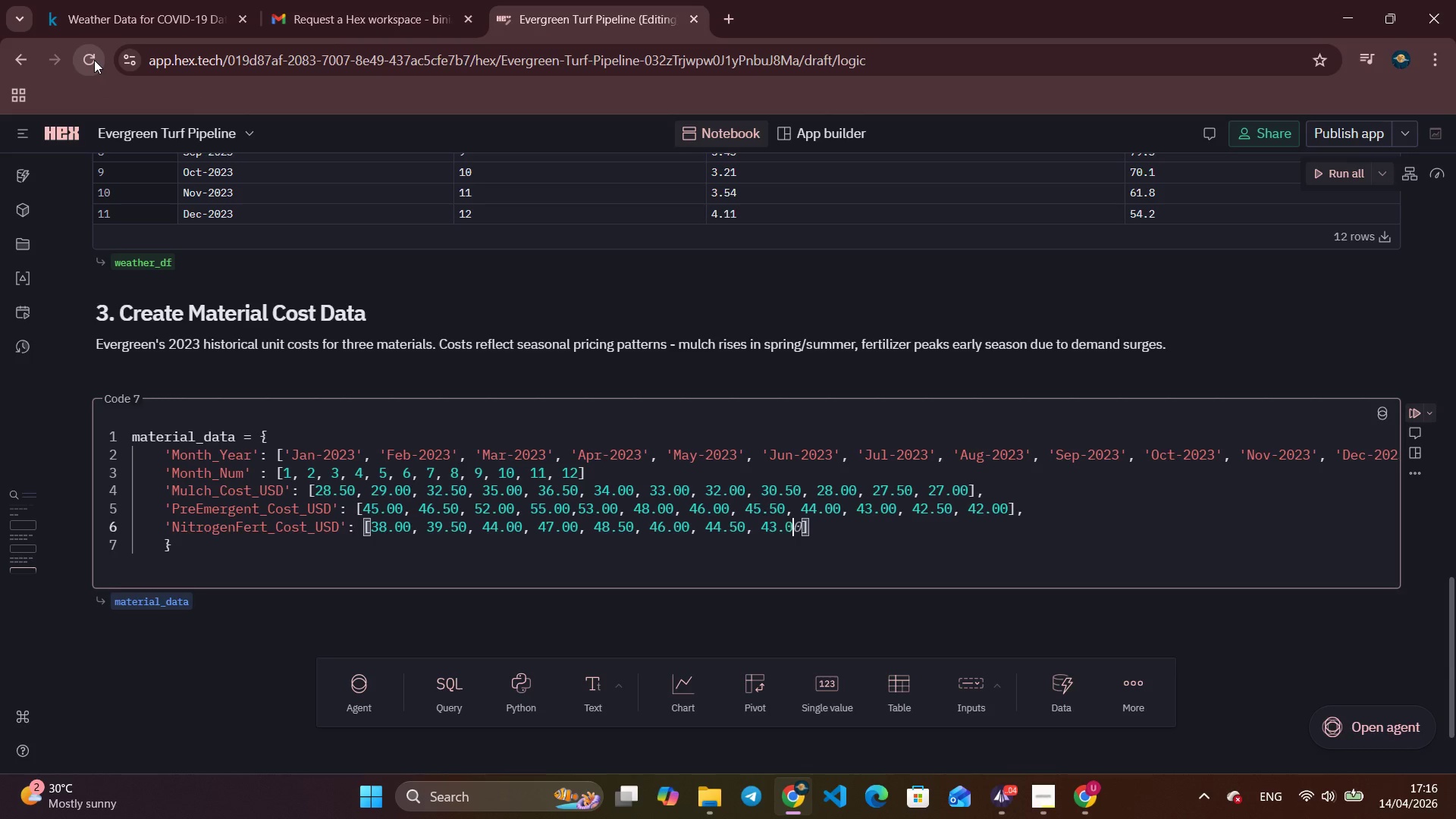 
key(Numpad0)
 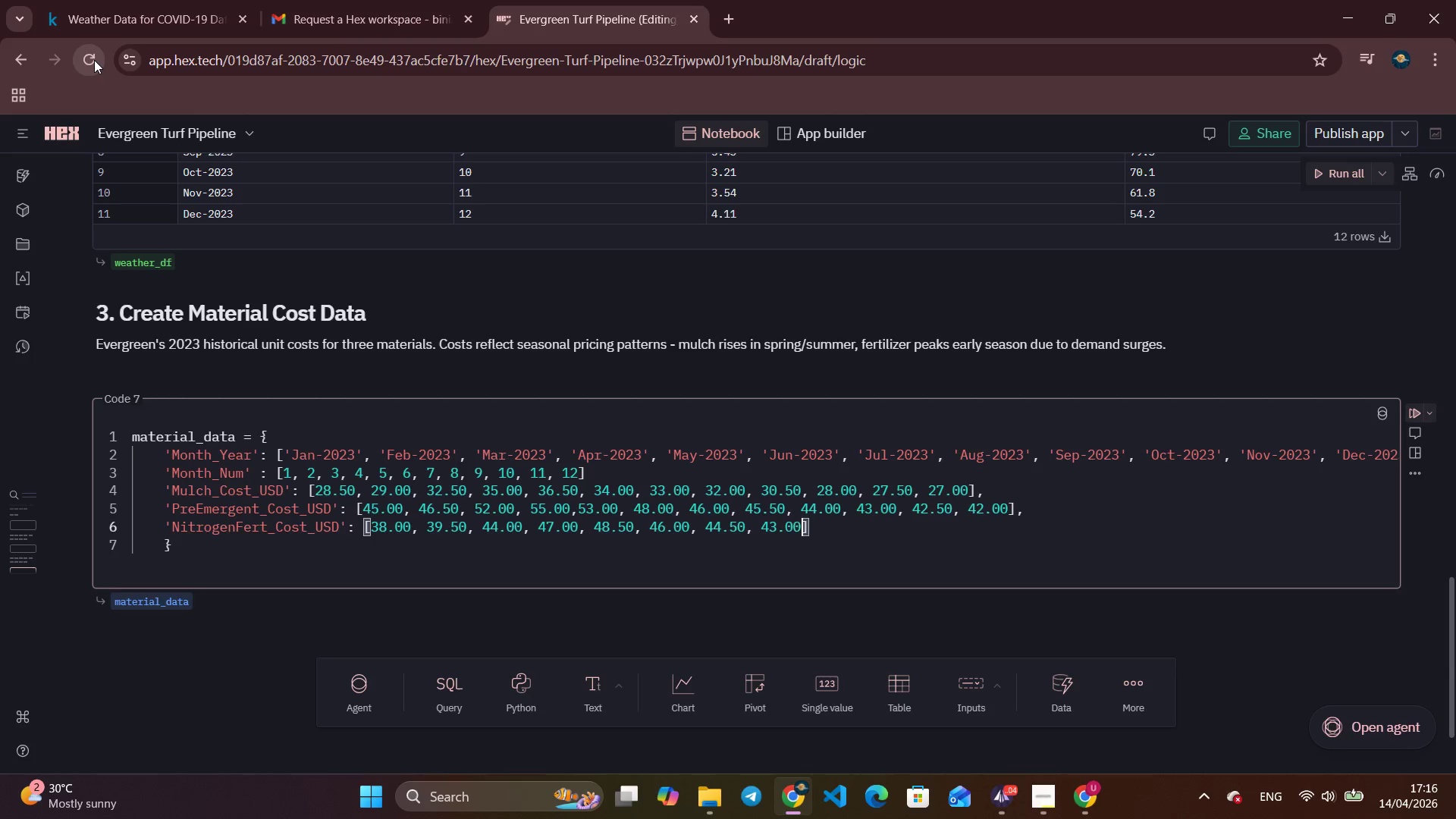 
key(Numpad0)
 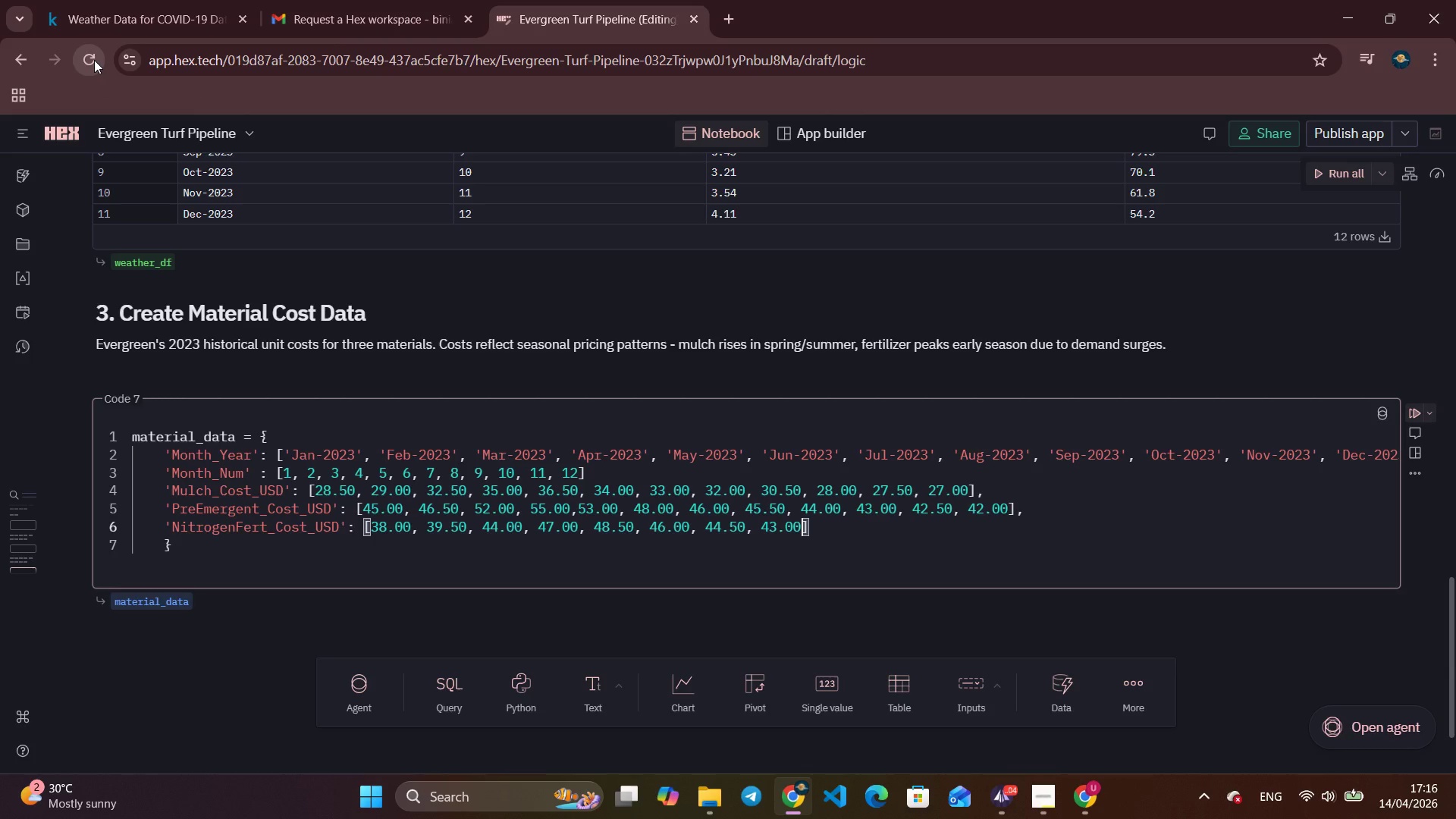 
key(Comma)
 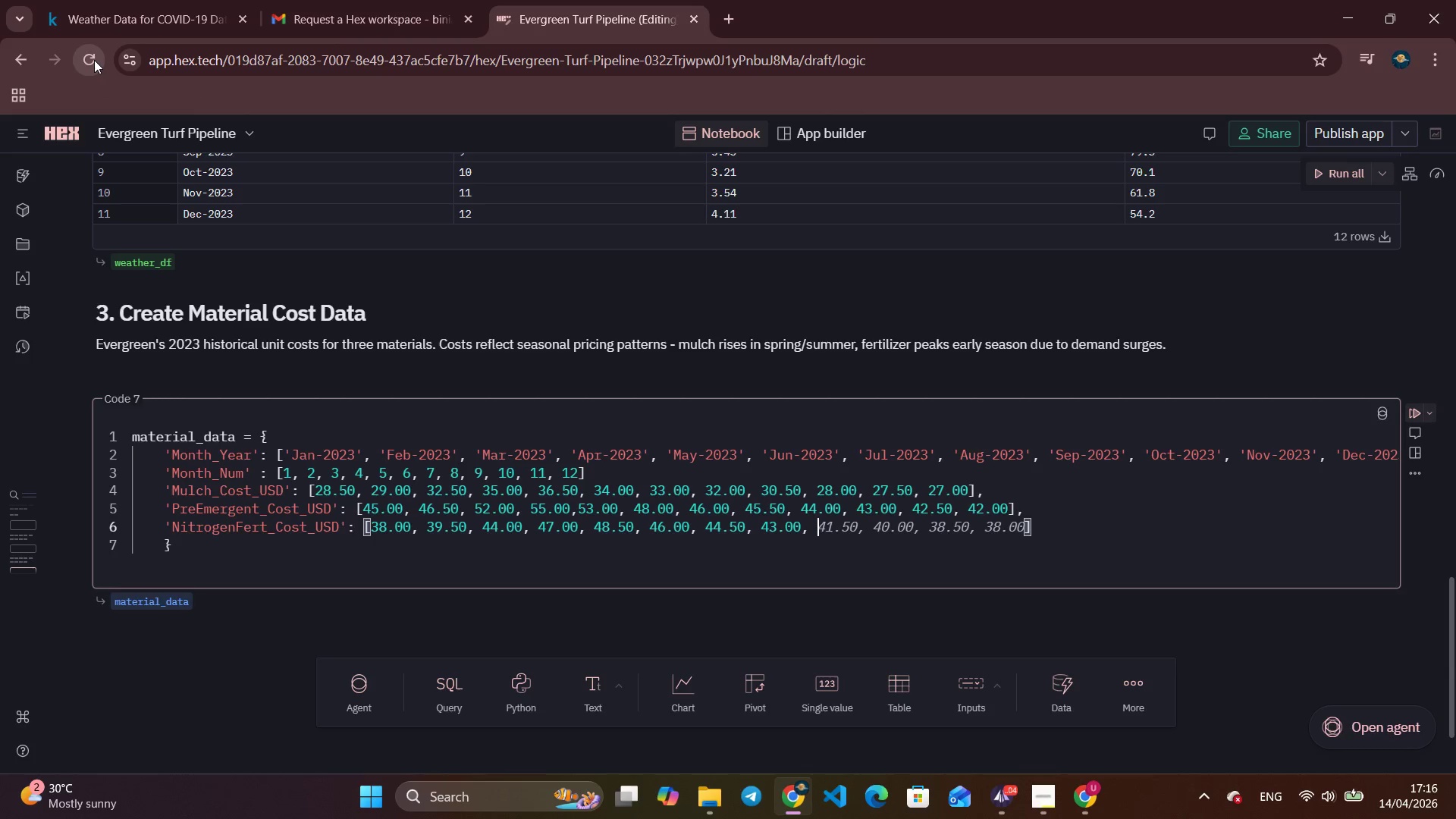 
key(Space)
 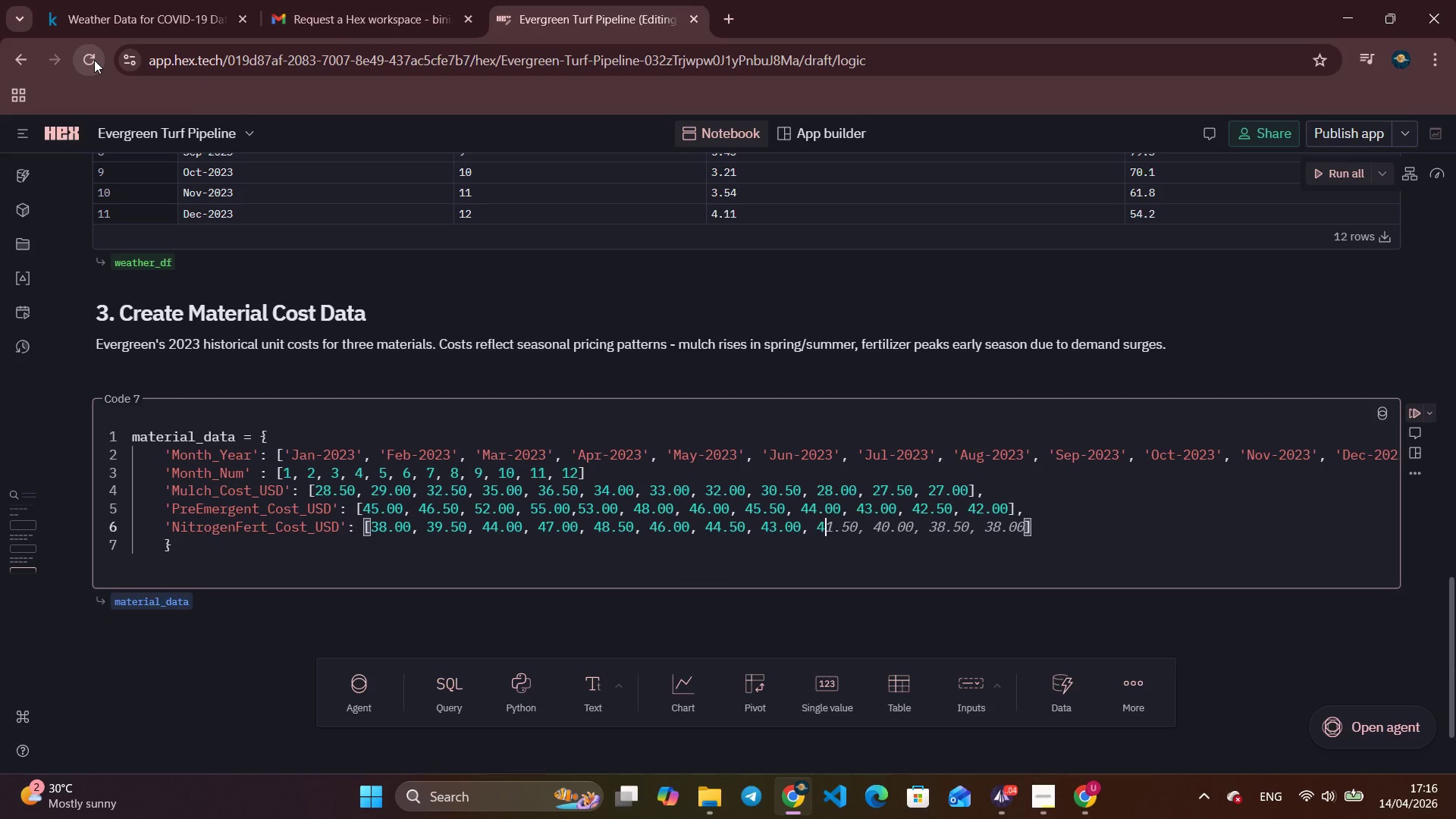 
key(Numpad4)
 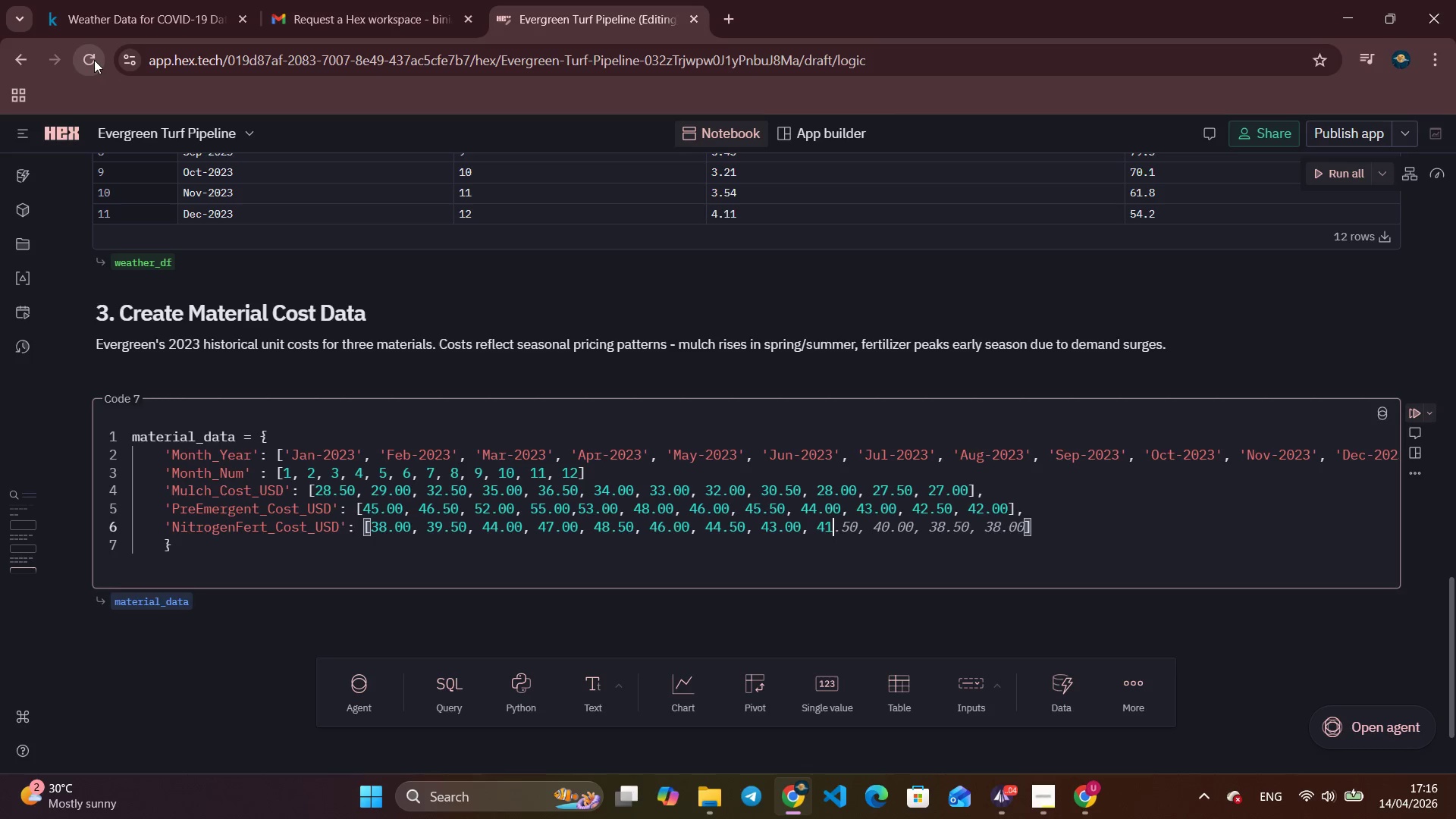 
key(Numpad1)
 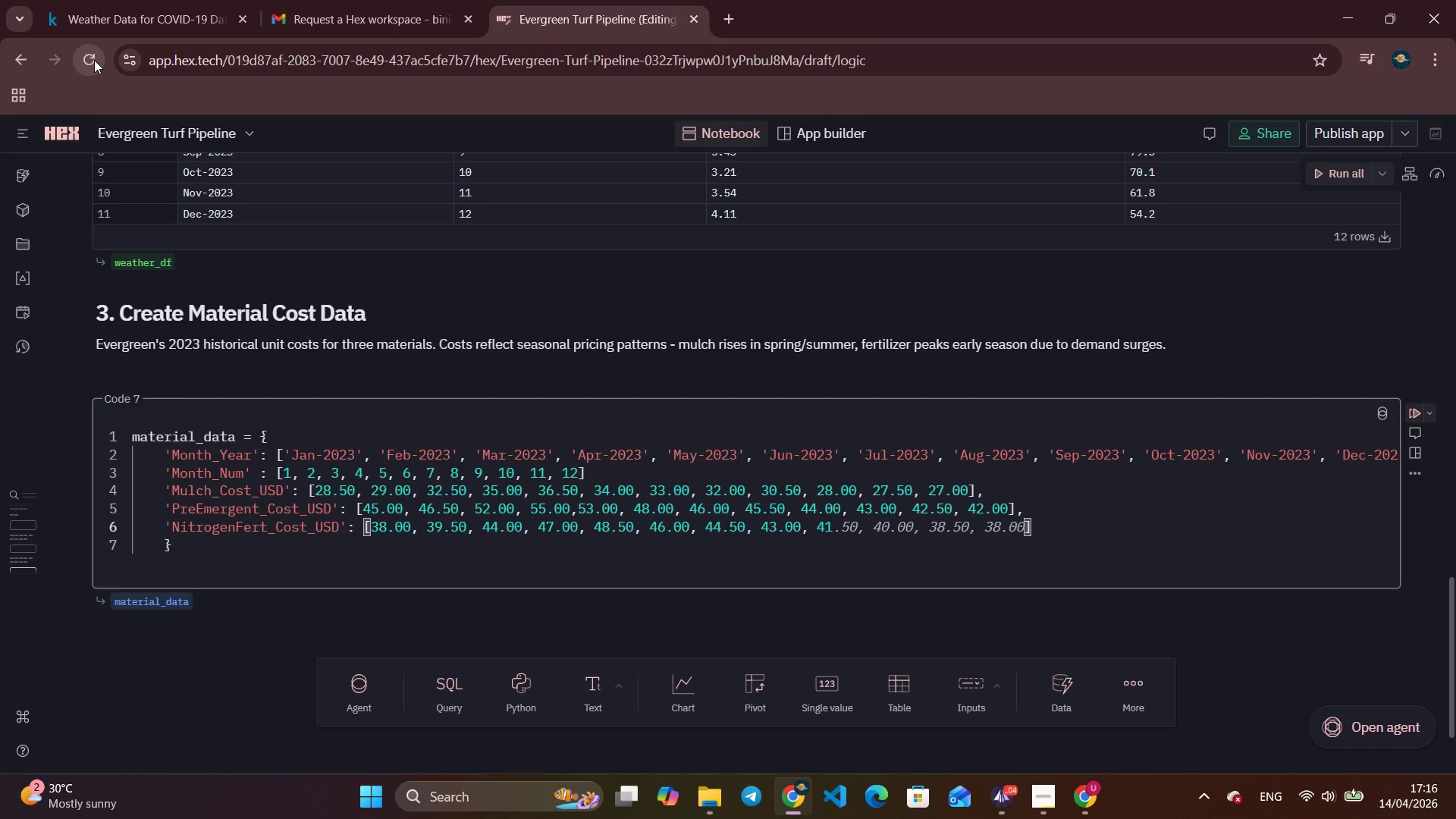 
key(NumpadDecimal)
 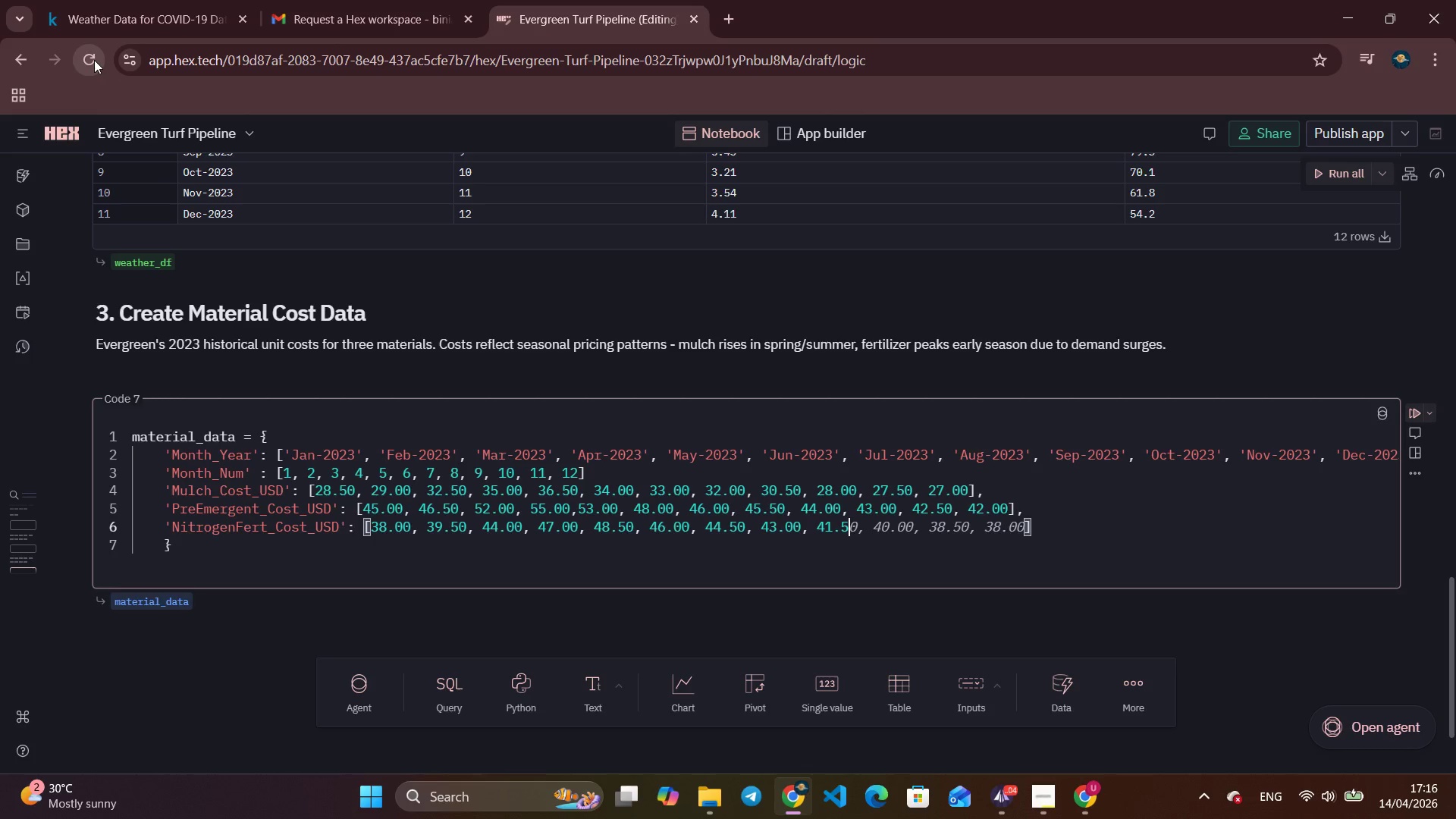 
key(Numpad5)
 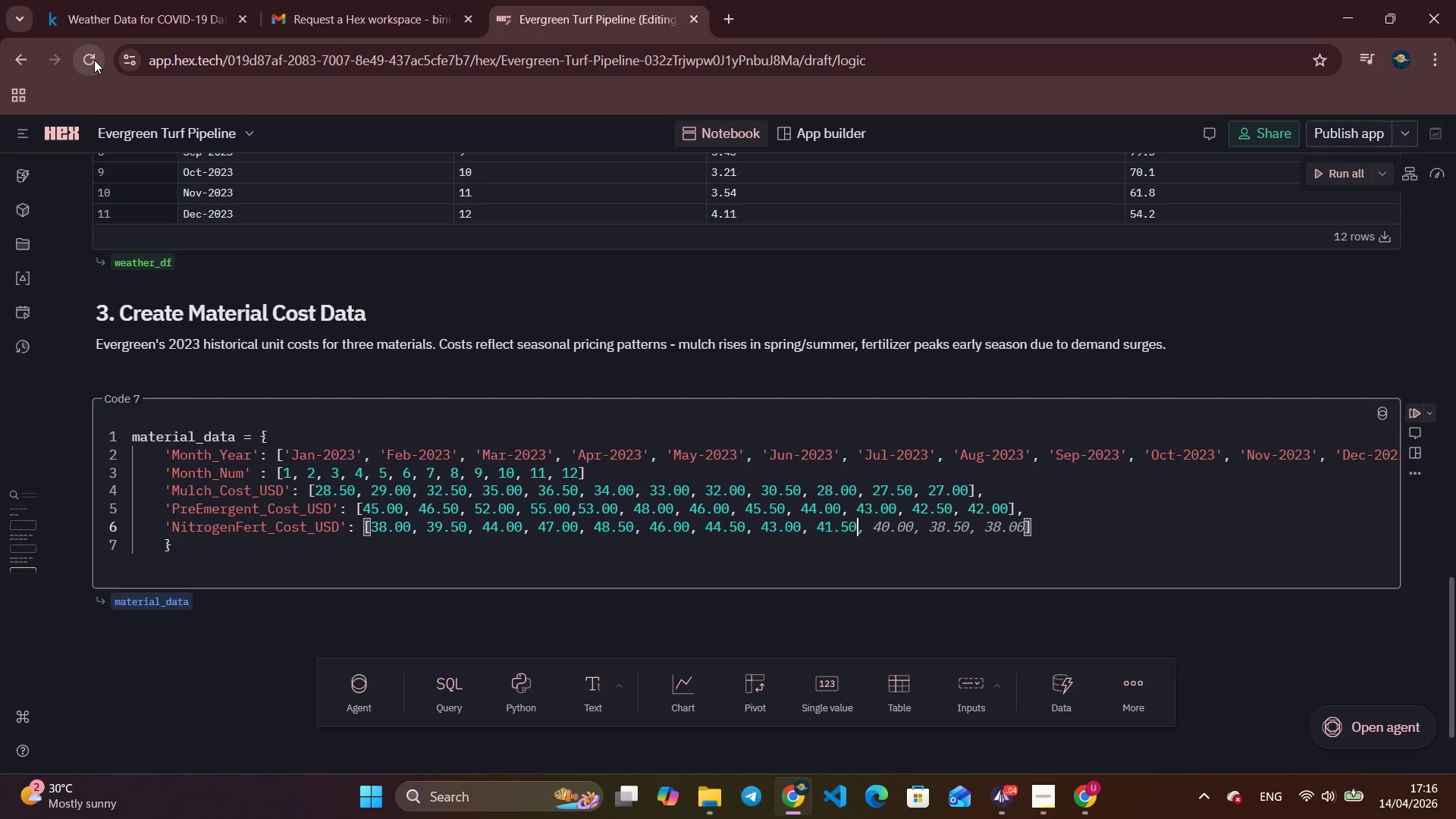 
key(Numpad0)
 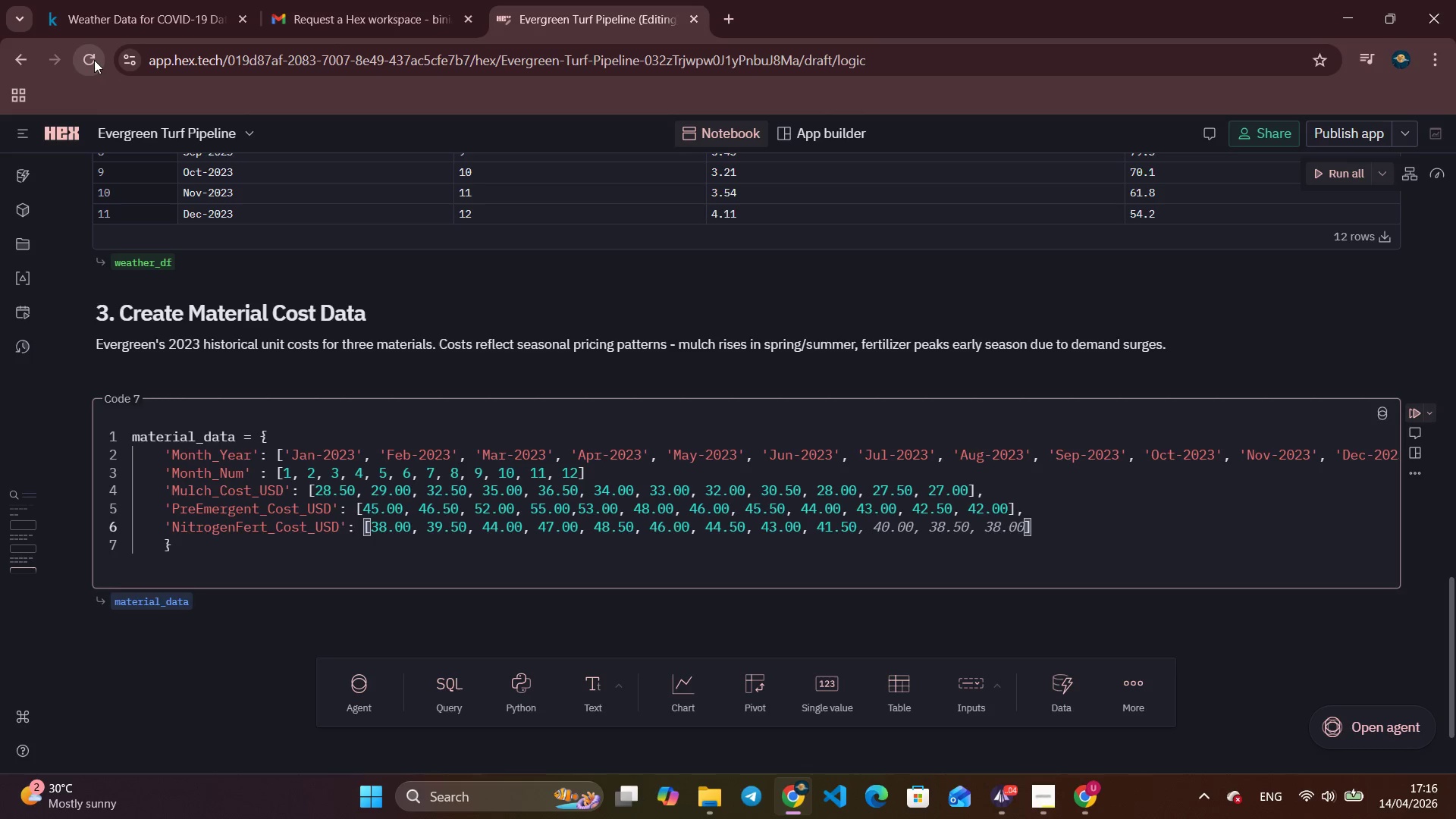 
key(Comma)
 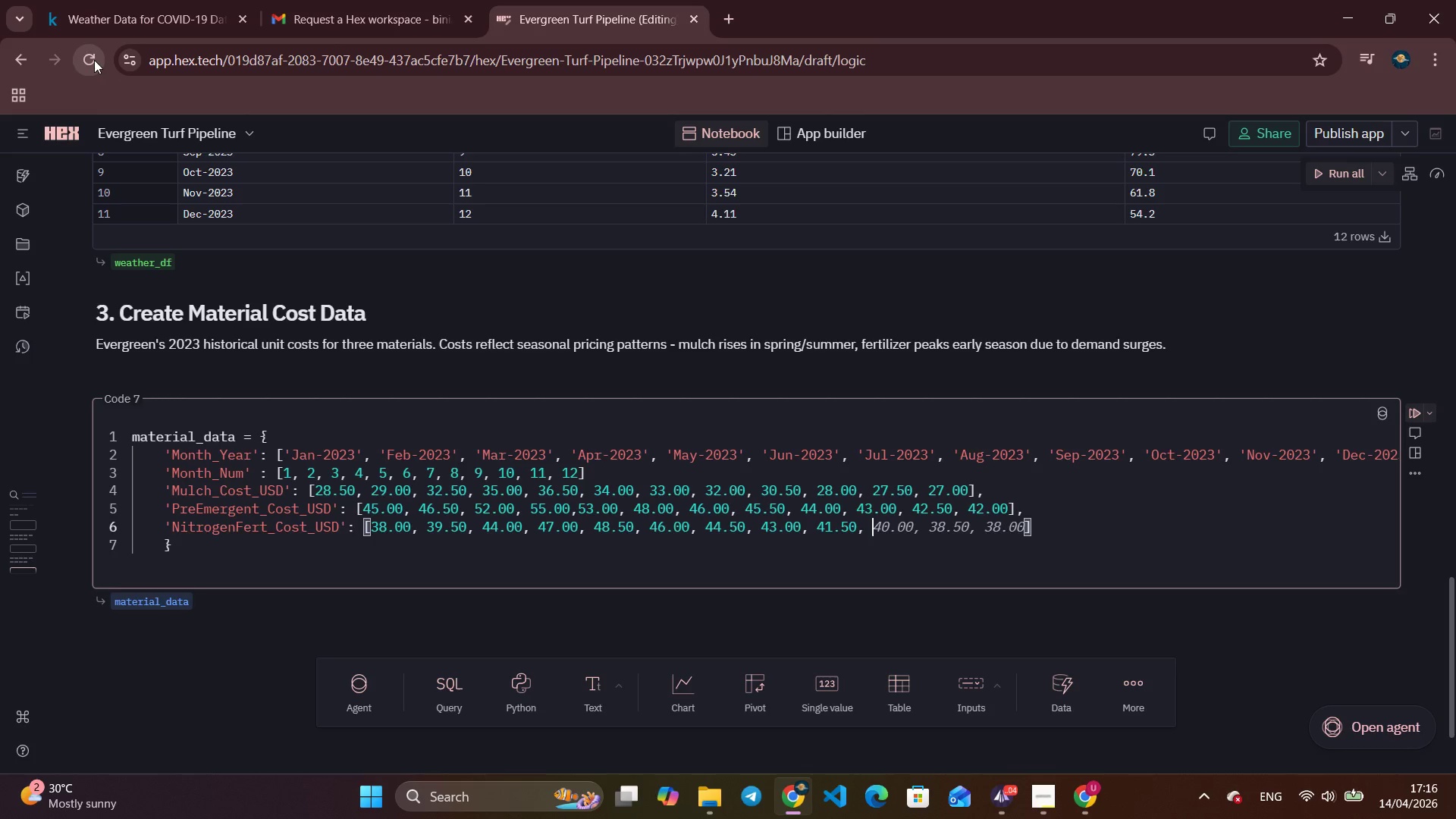 
key(Space)
 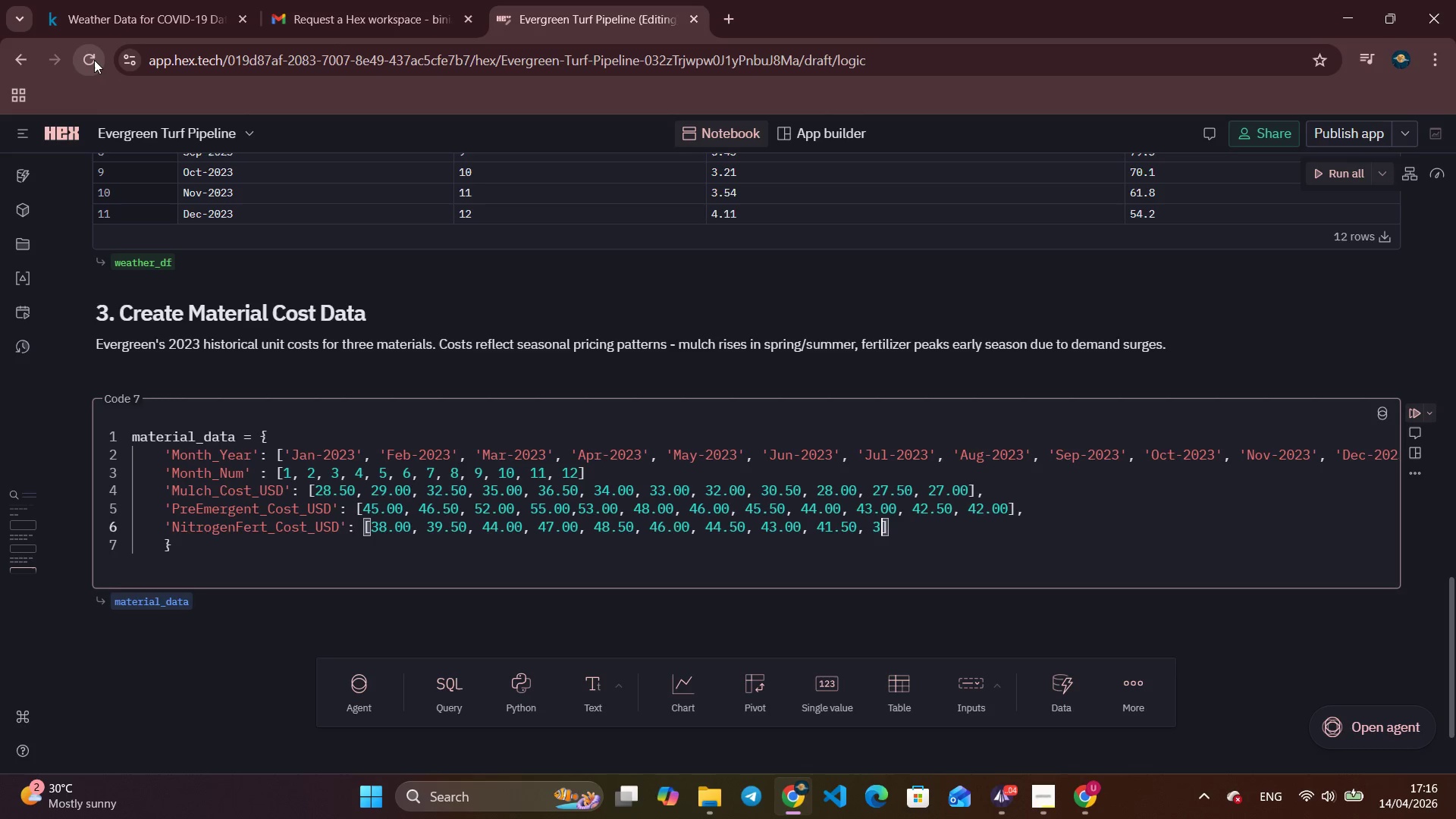 
key(Numpad3)
 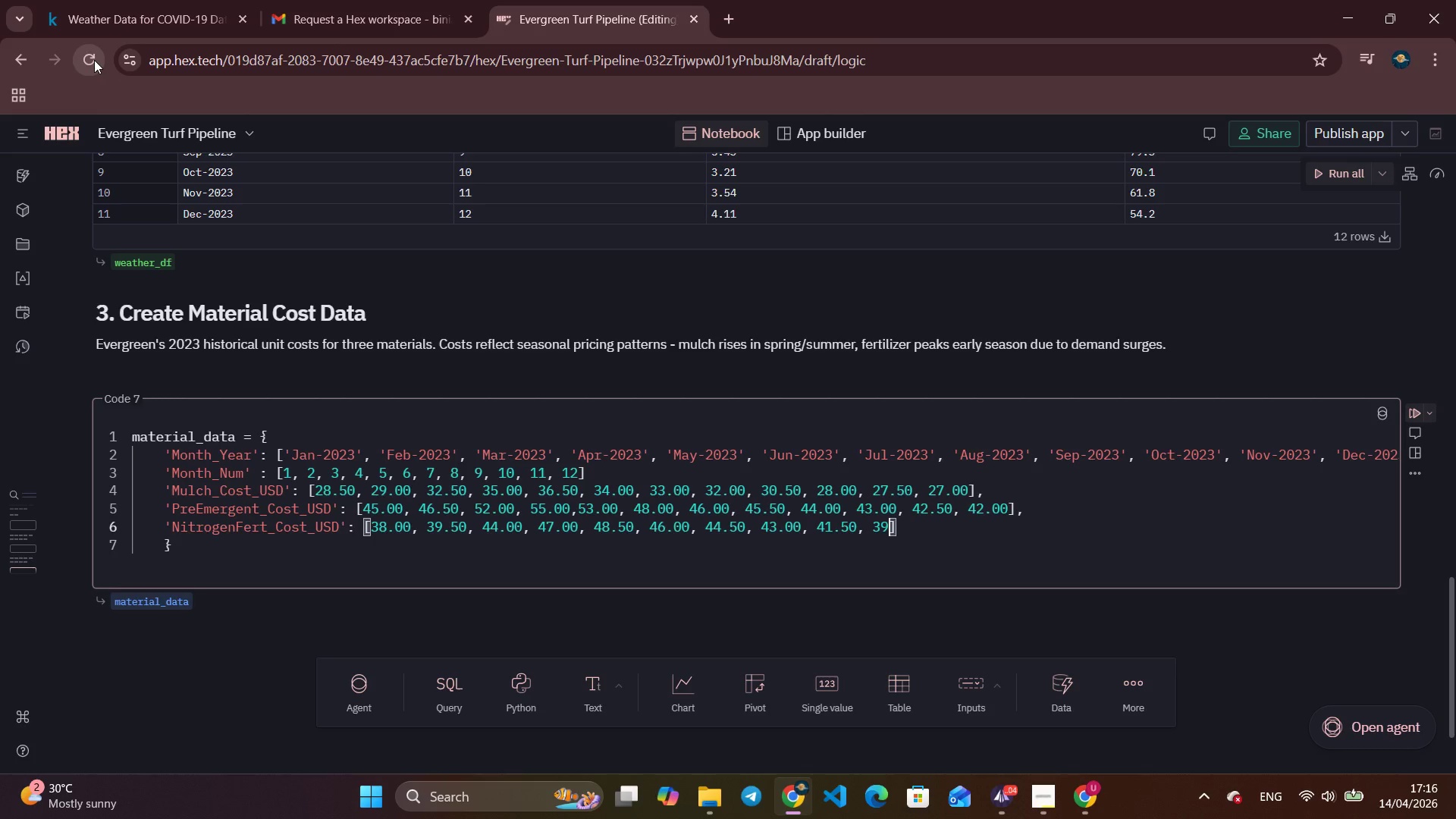 
key(Numpad9)
 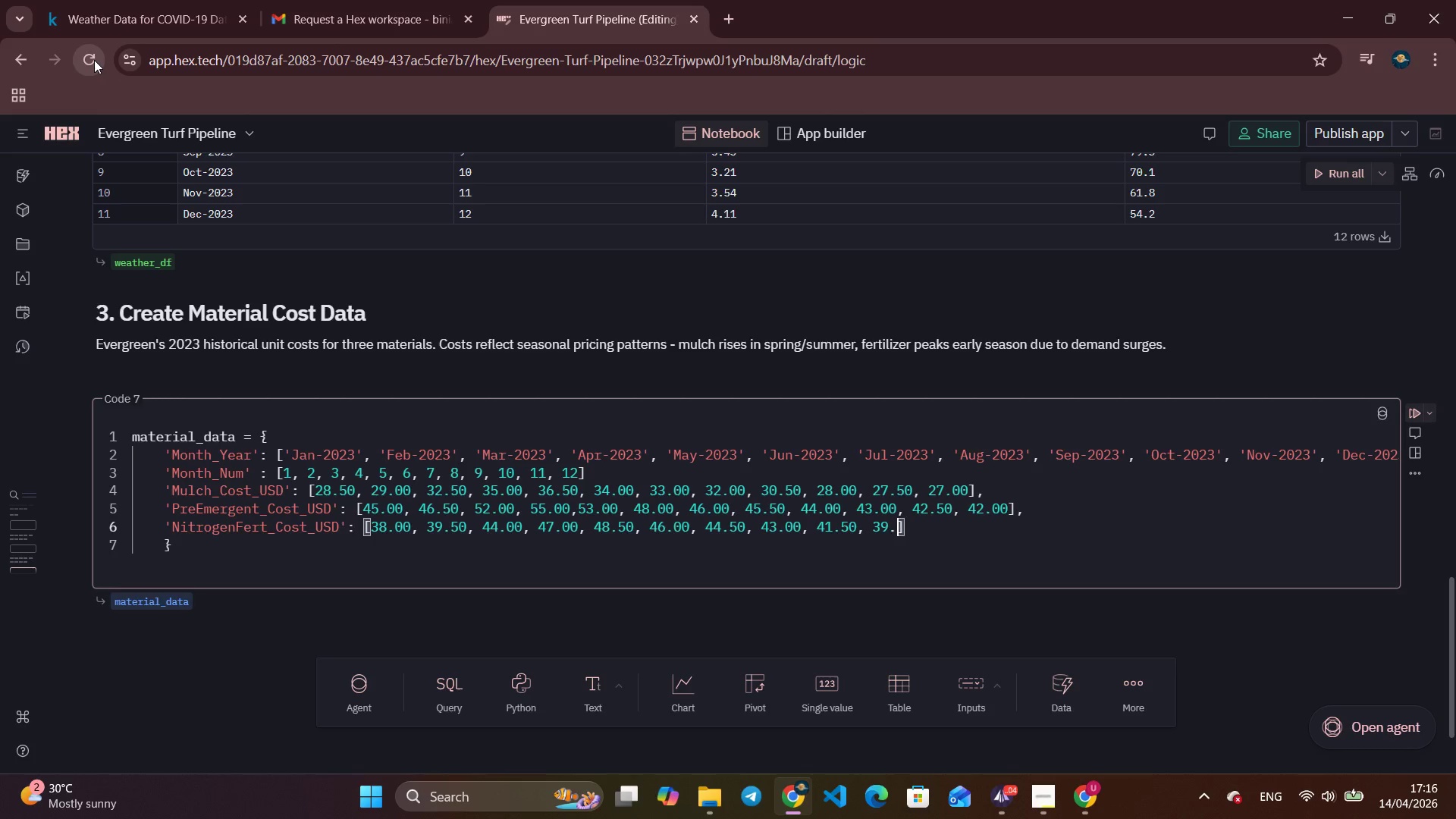 
key(NumpadDecimal)
 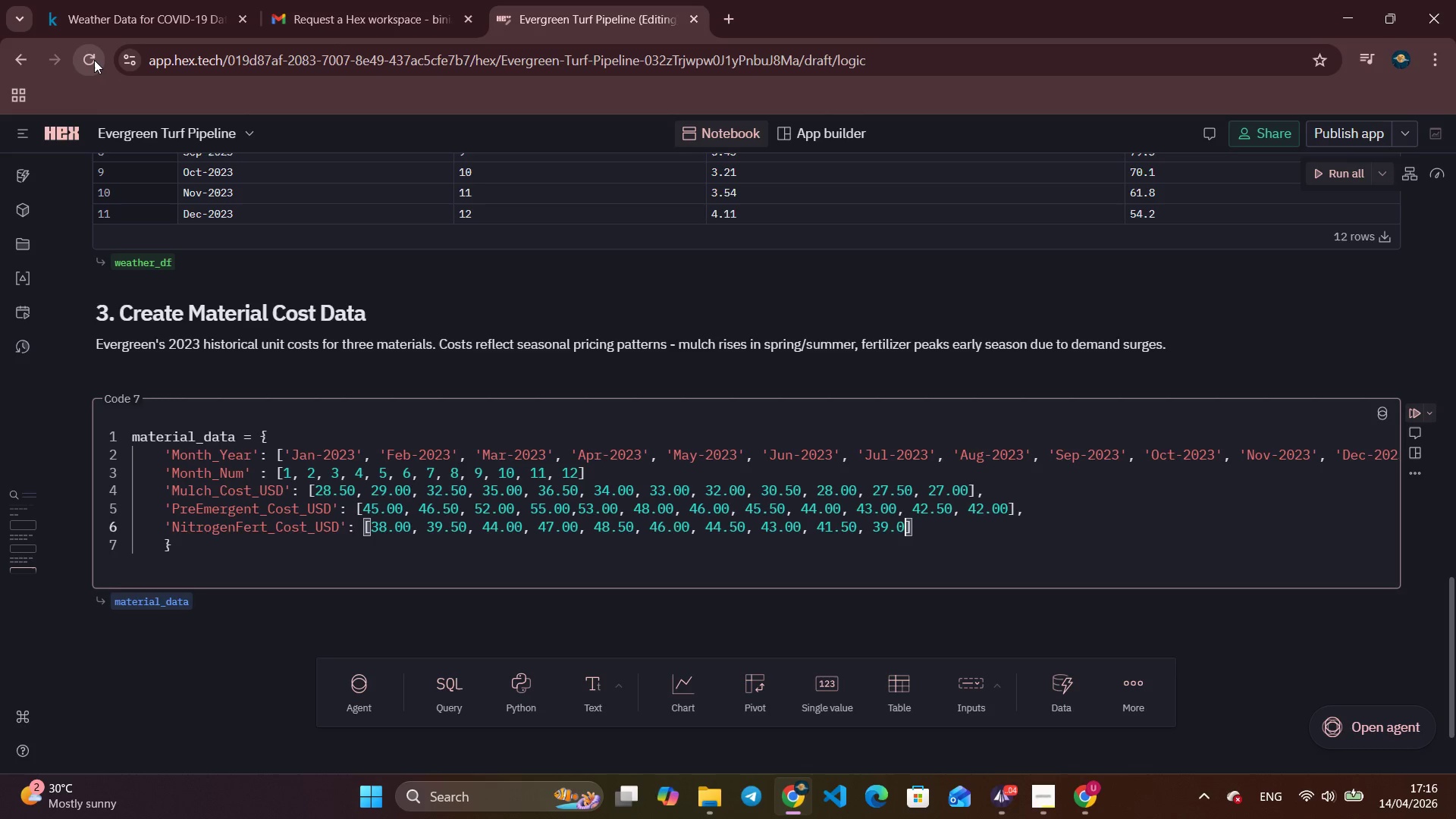 
key(Numpad0)
 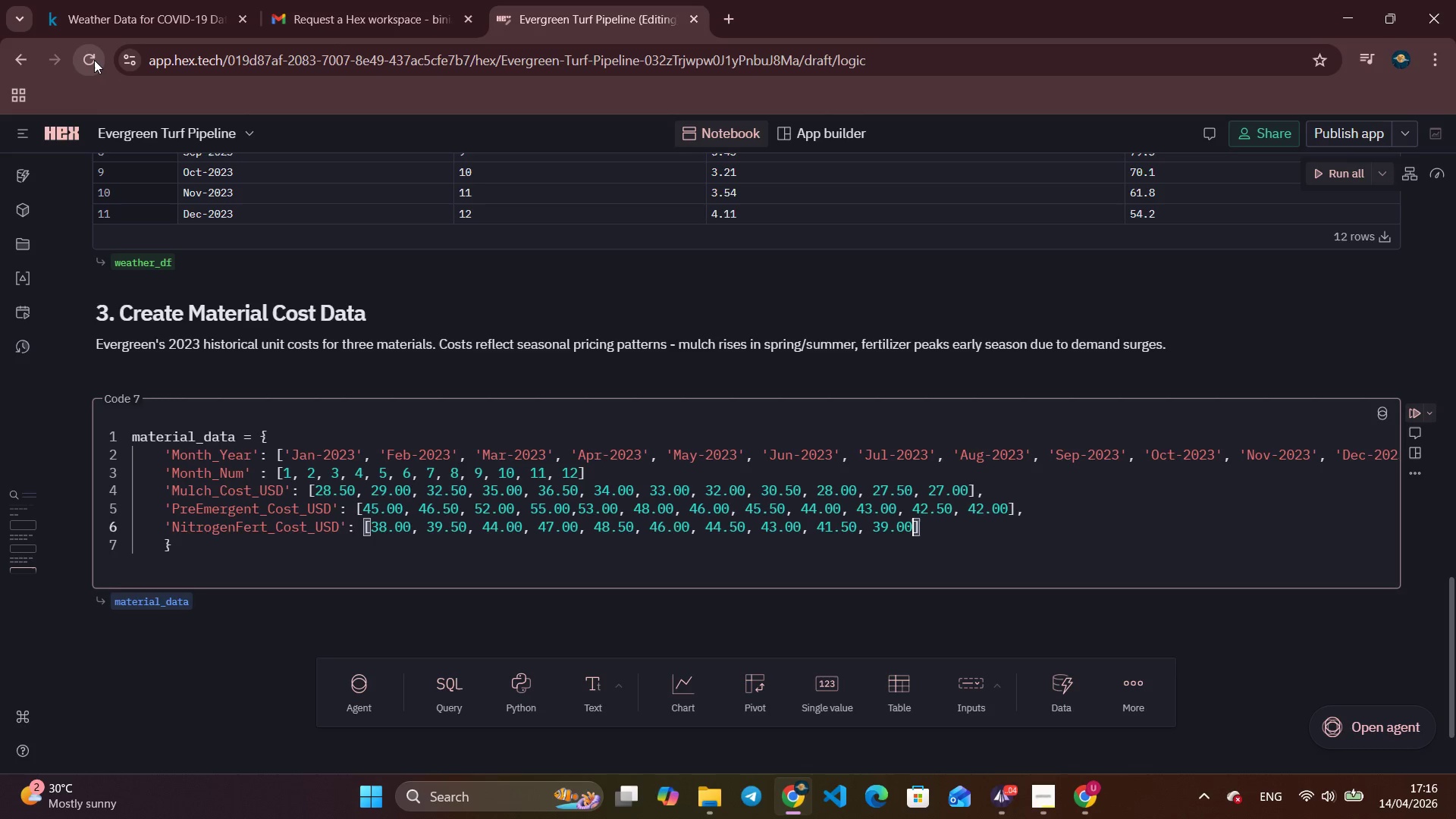 
key(Numpad0)
 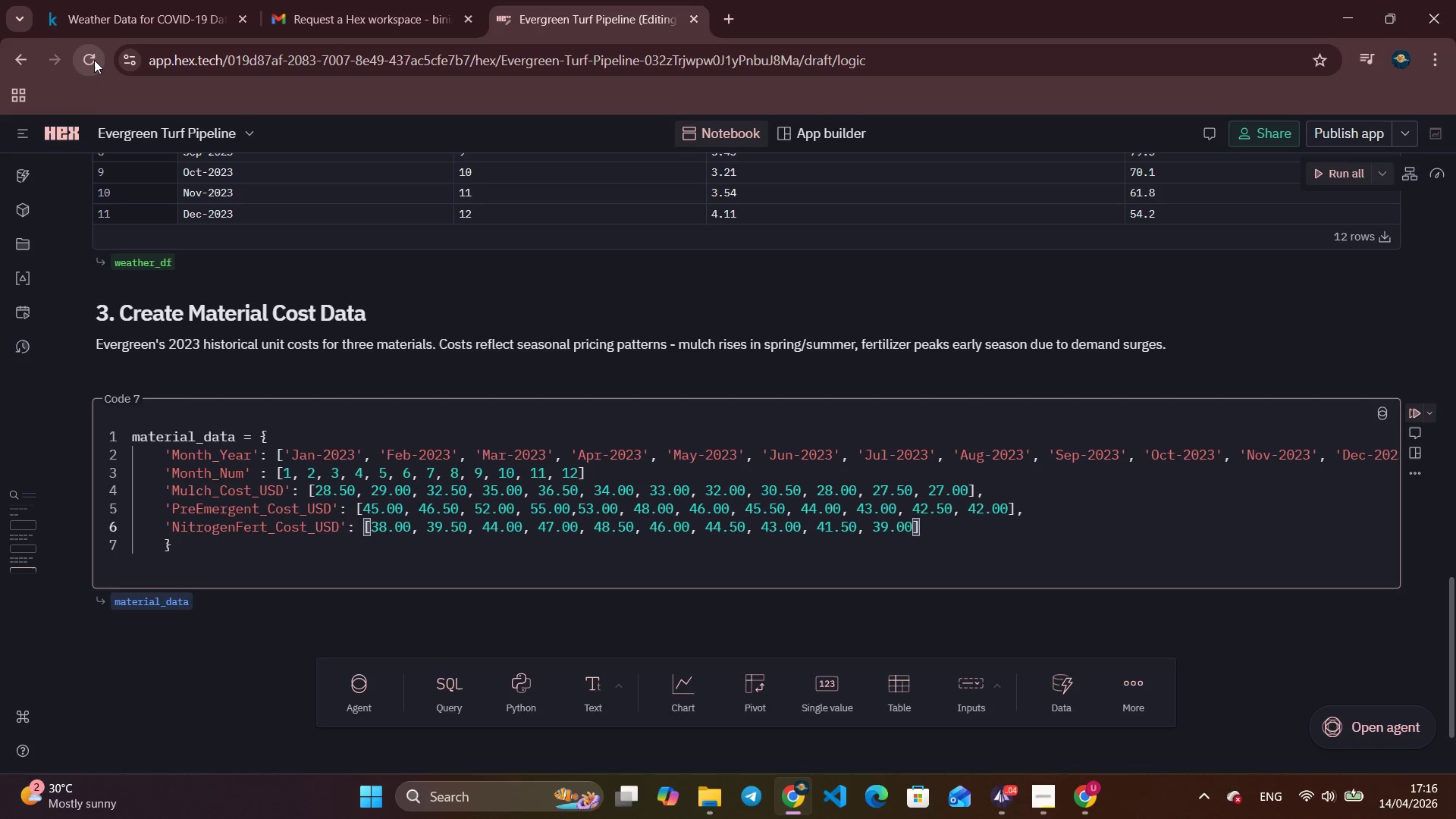 
key(Comma)
 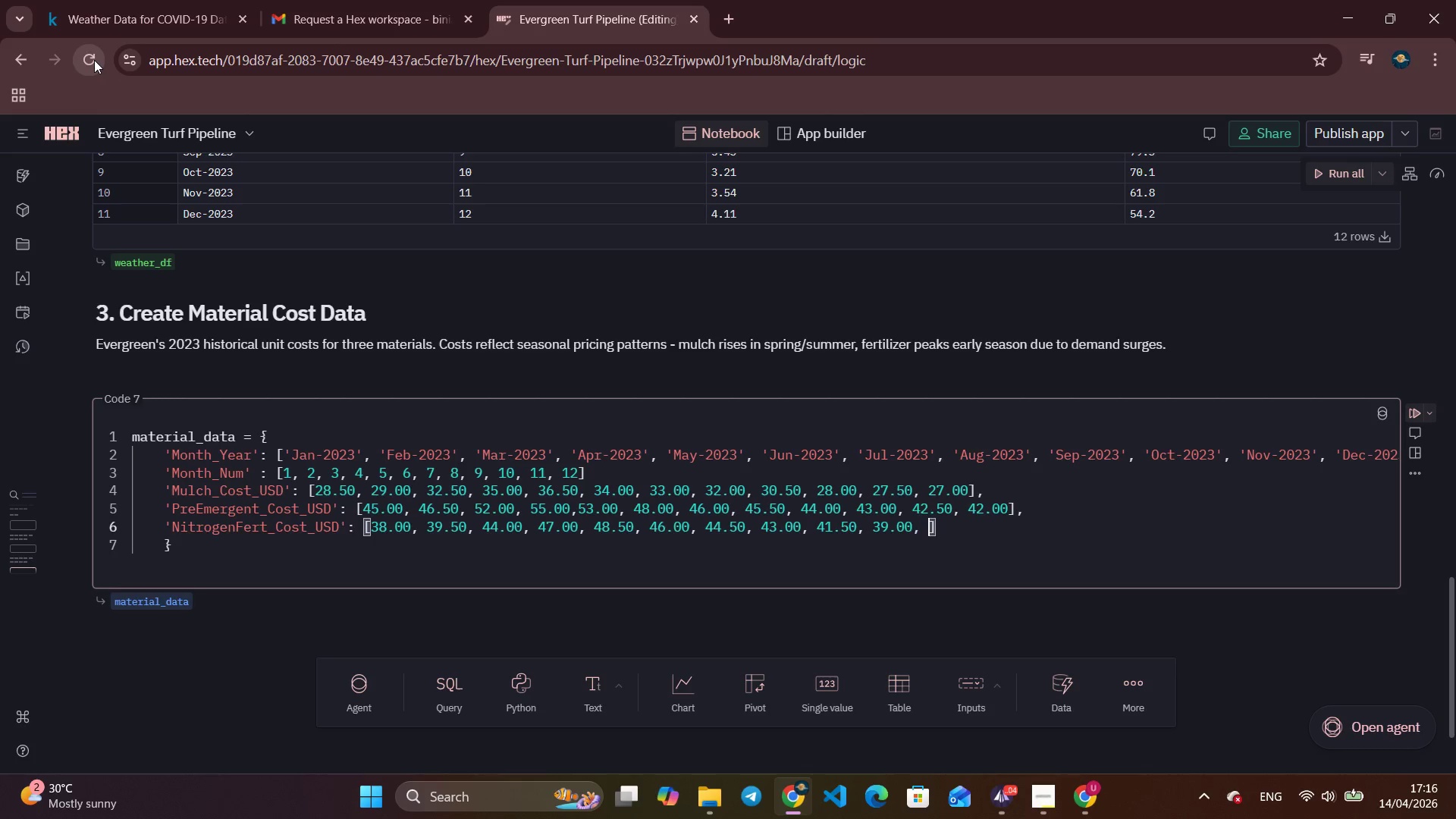 
key(Space)
 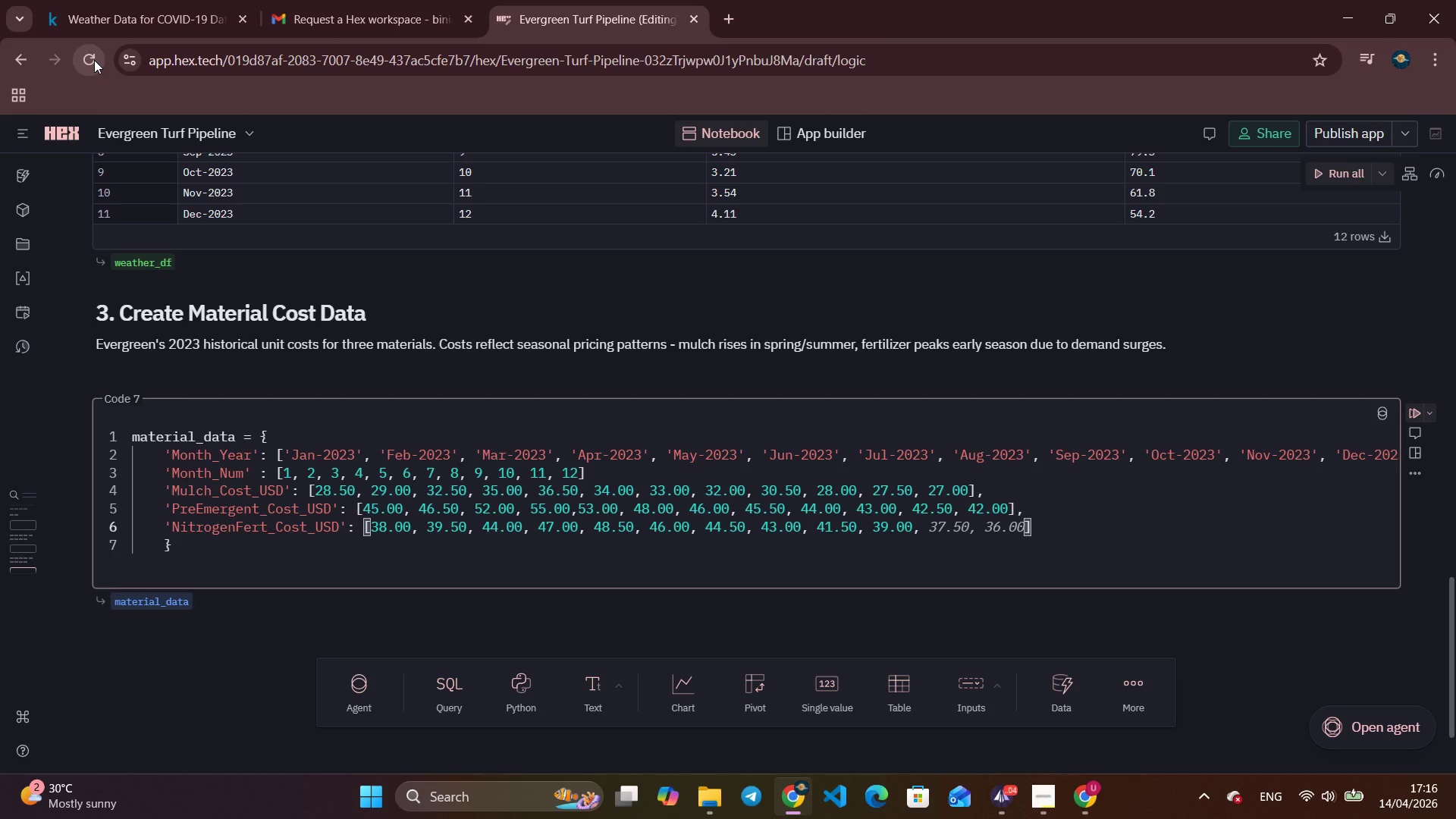 
key(Numpad3)
 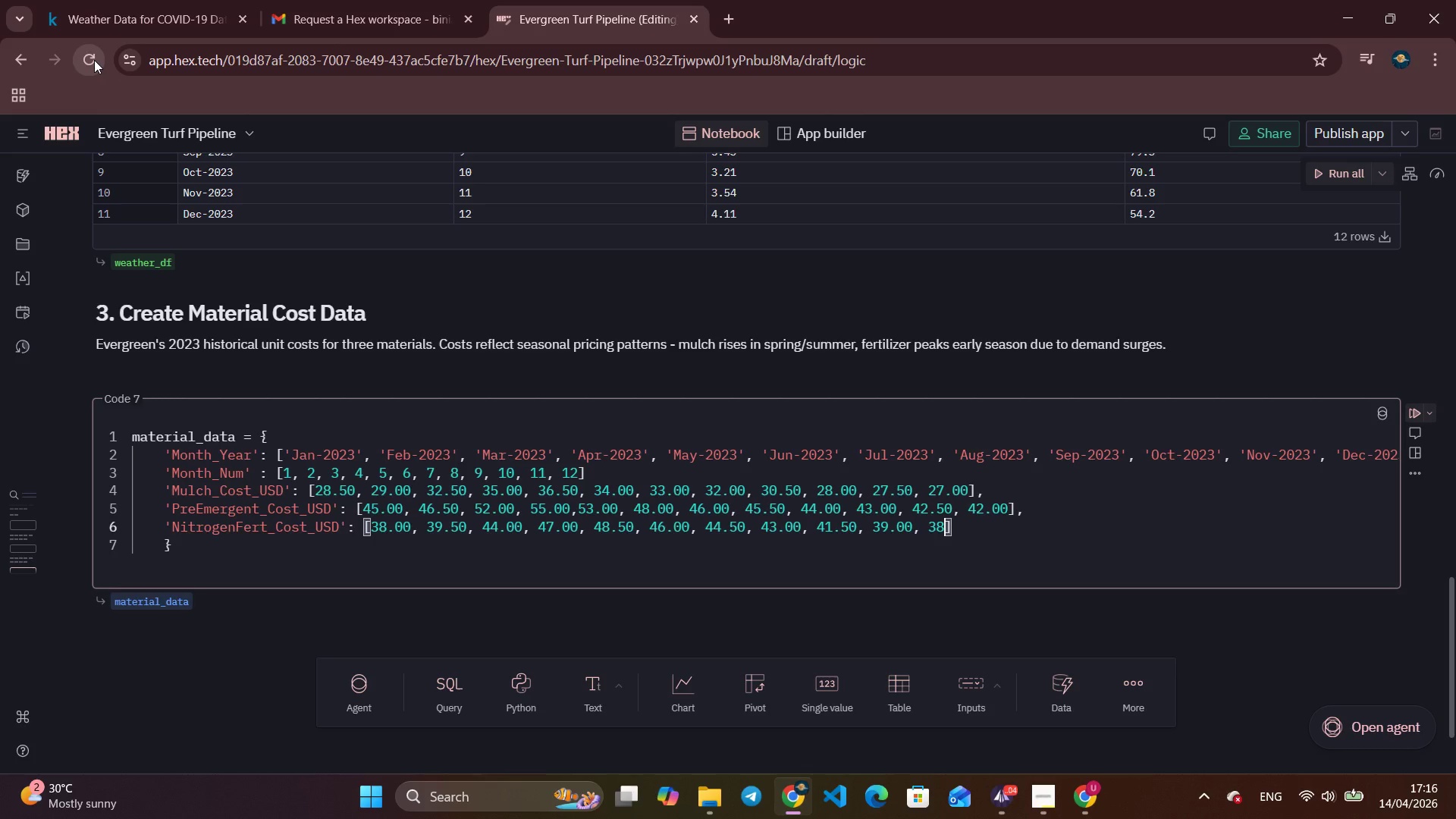 
key(Numpad8)
 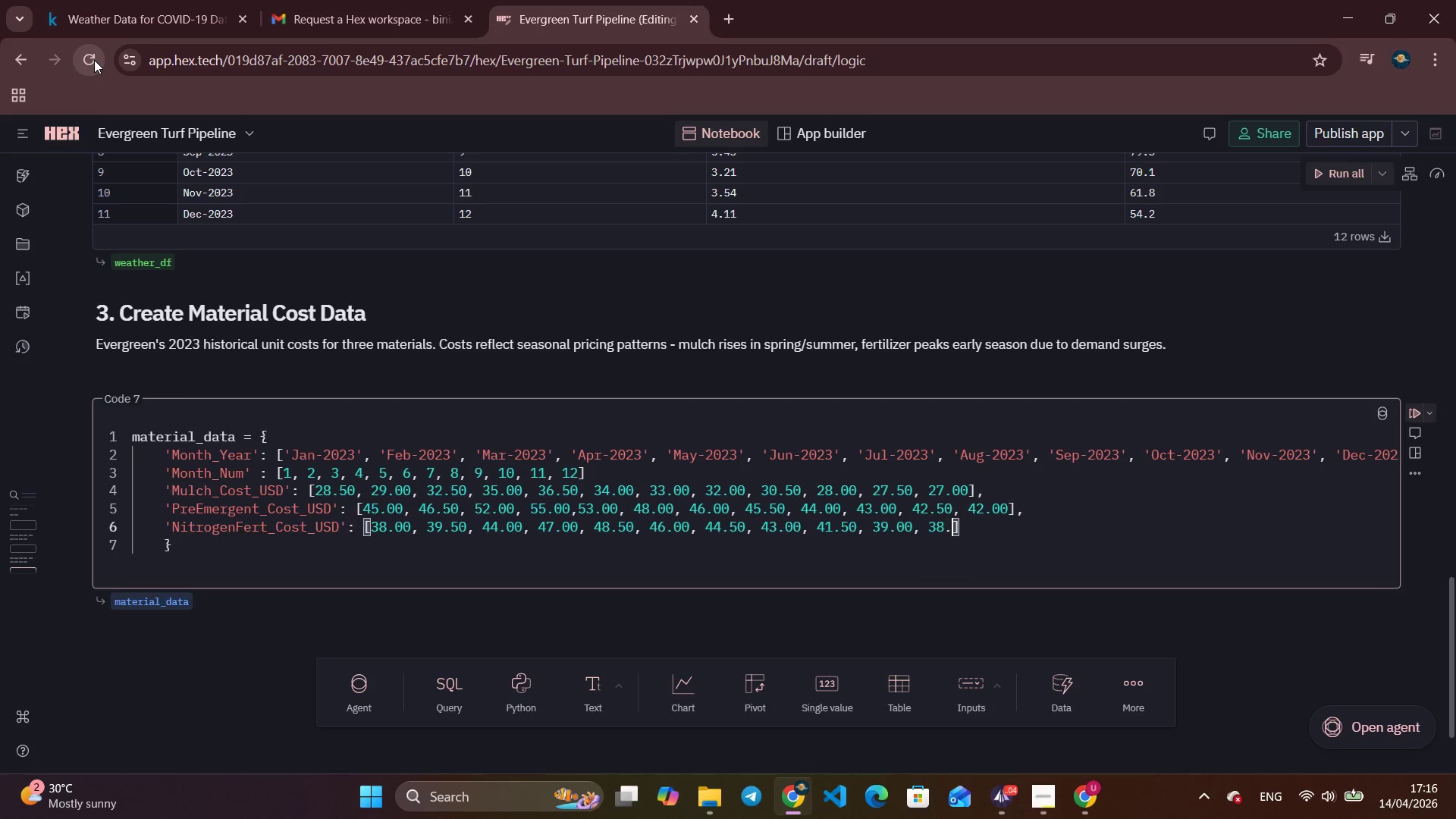 
key(NumpadDecimal)
 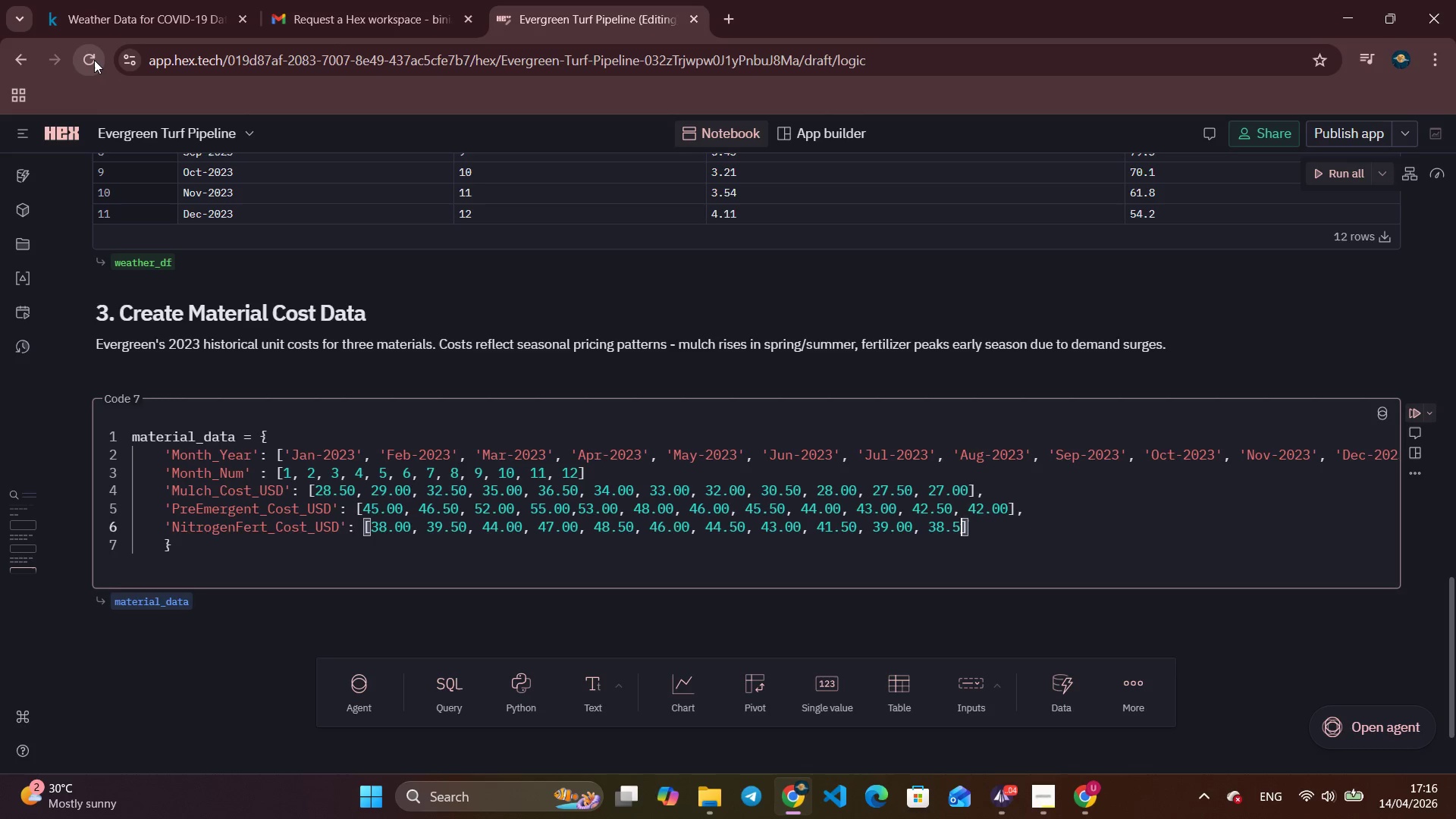 
key(Numpad5)
 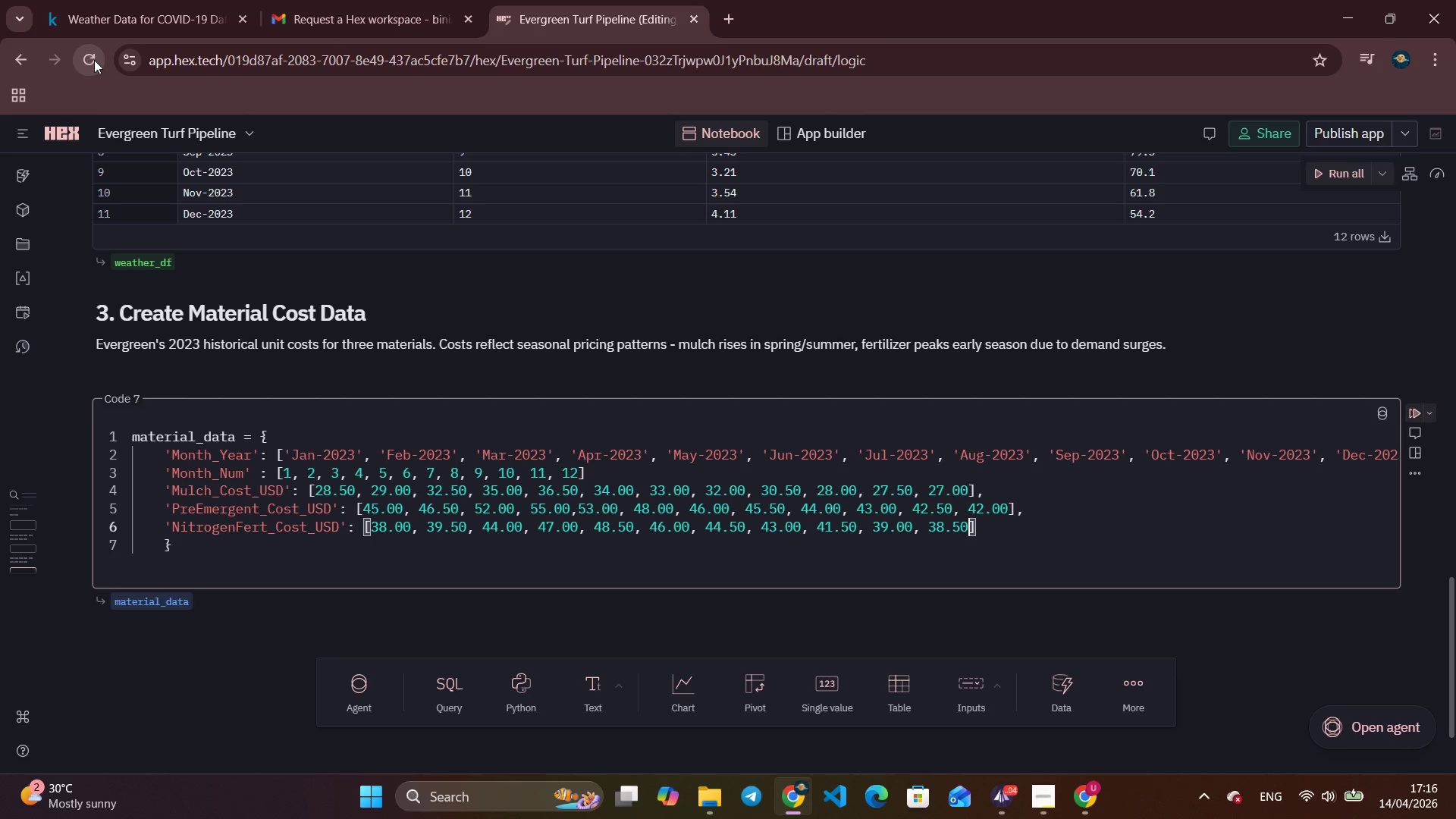 
key(Numpad0)
 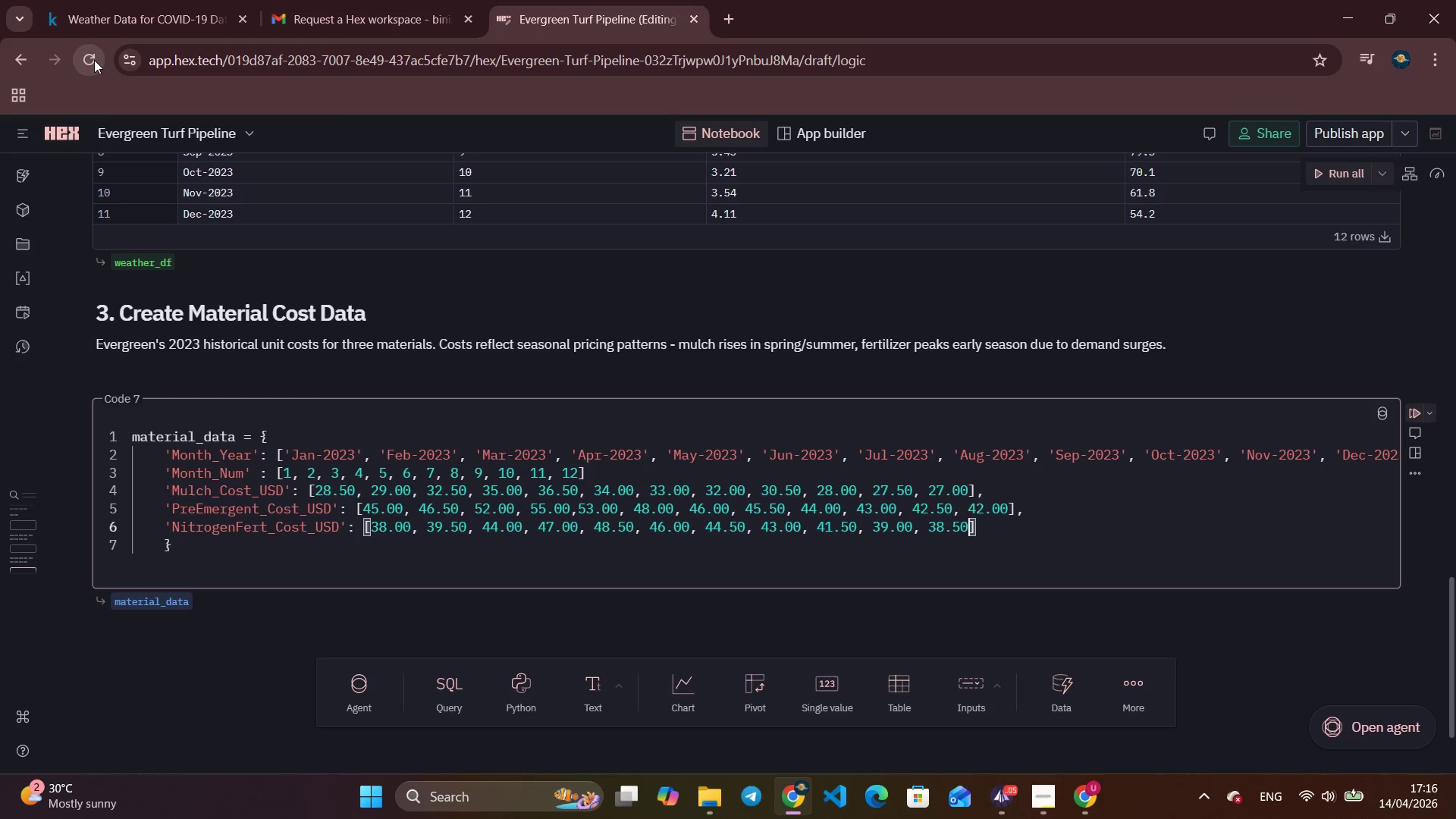 
key(Comma)
 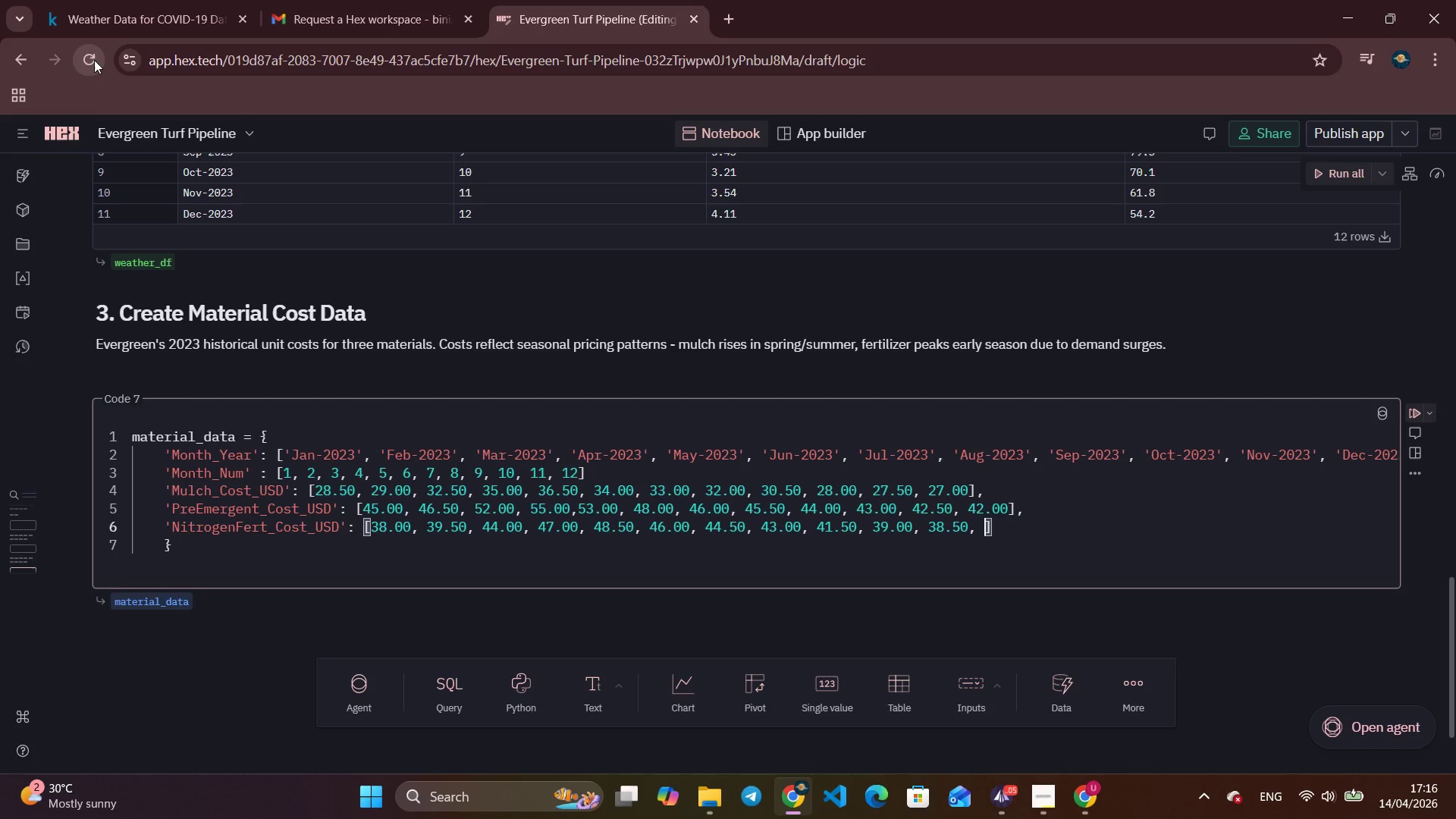 
key(Space)
 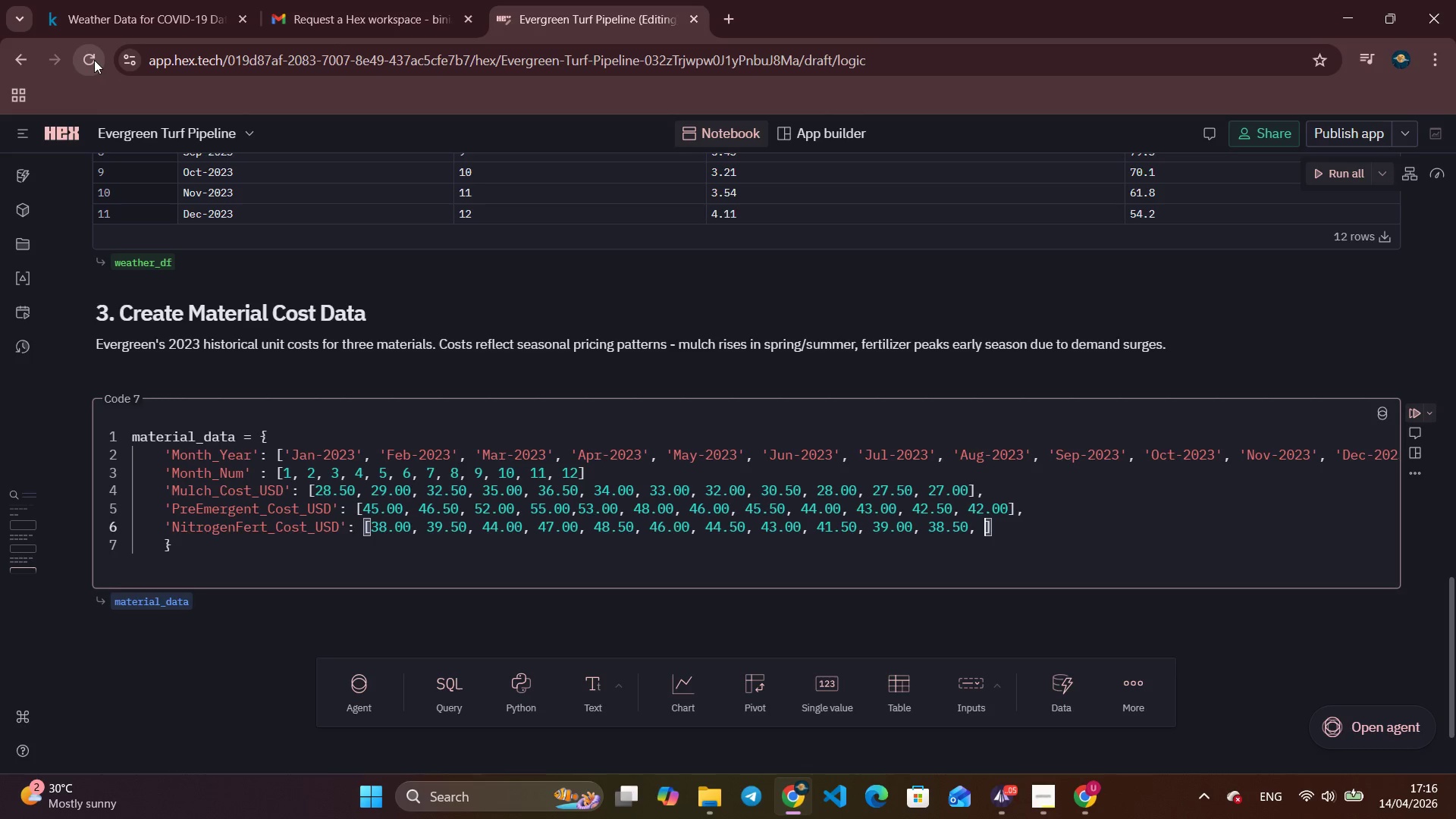 
key(Numpad3)
 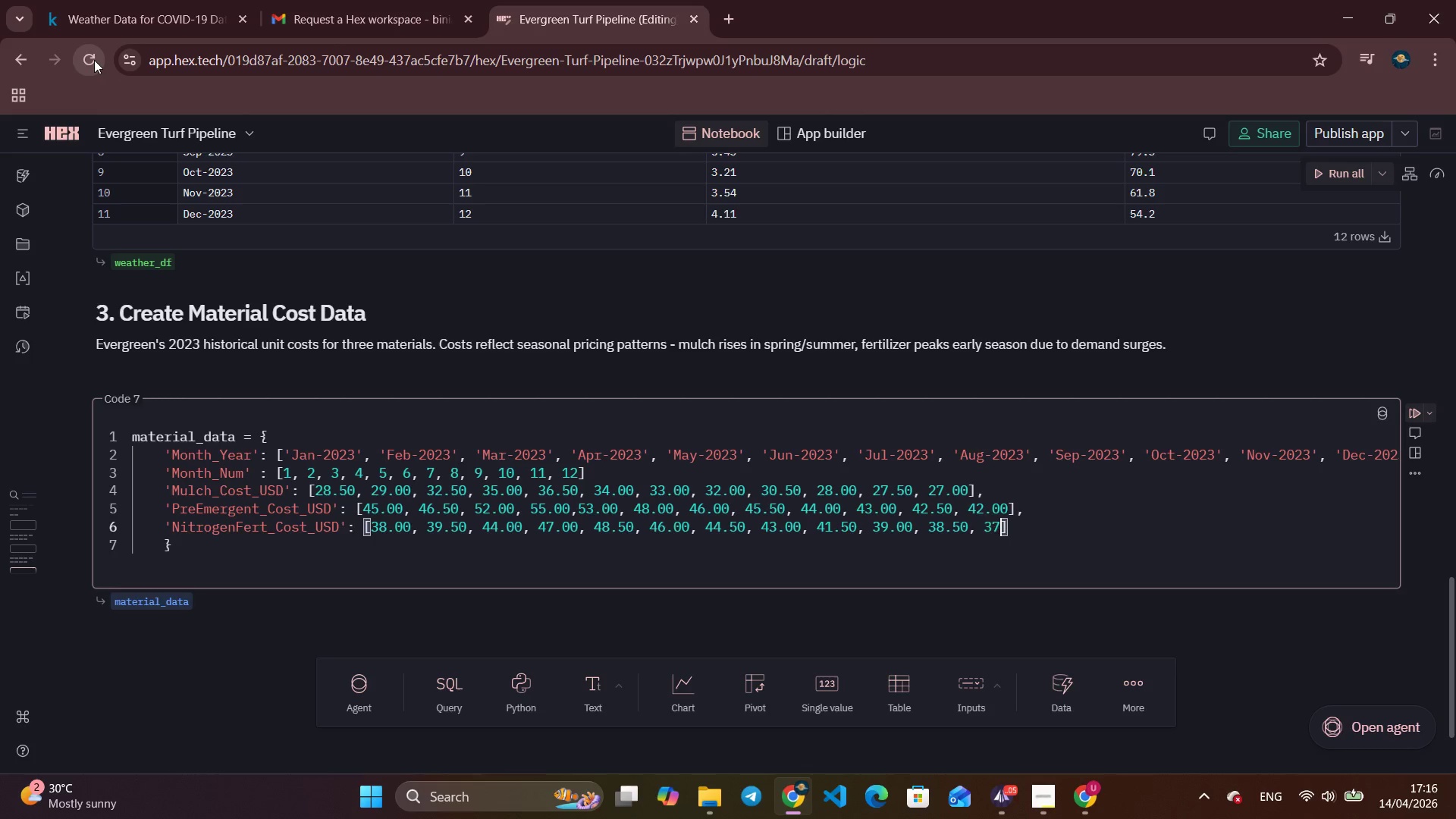 
key(Numpad7)
 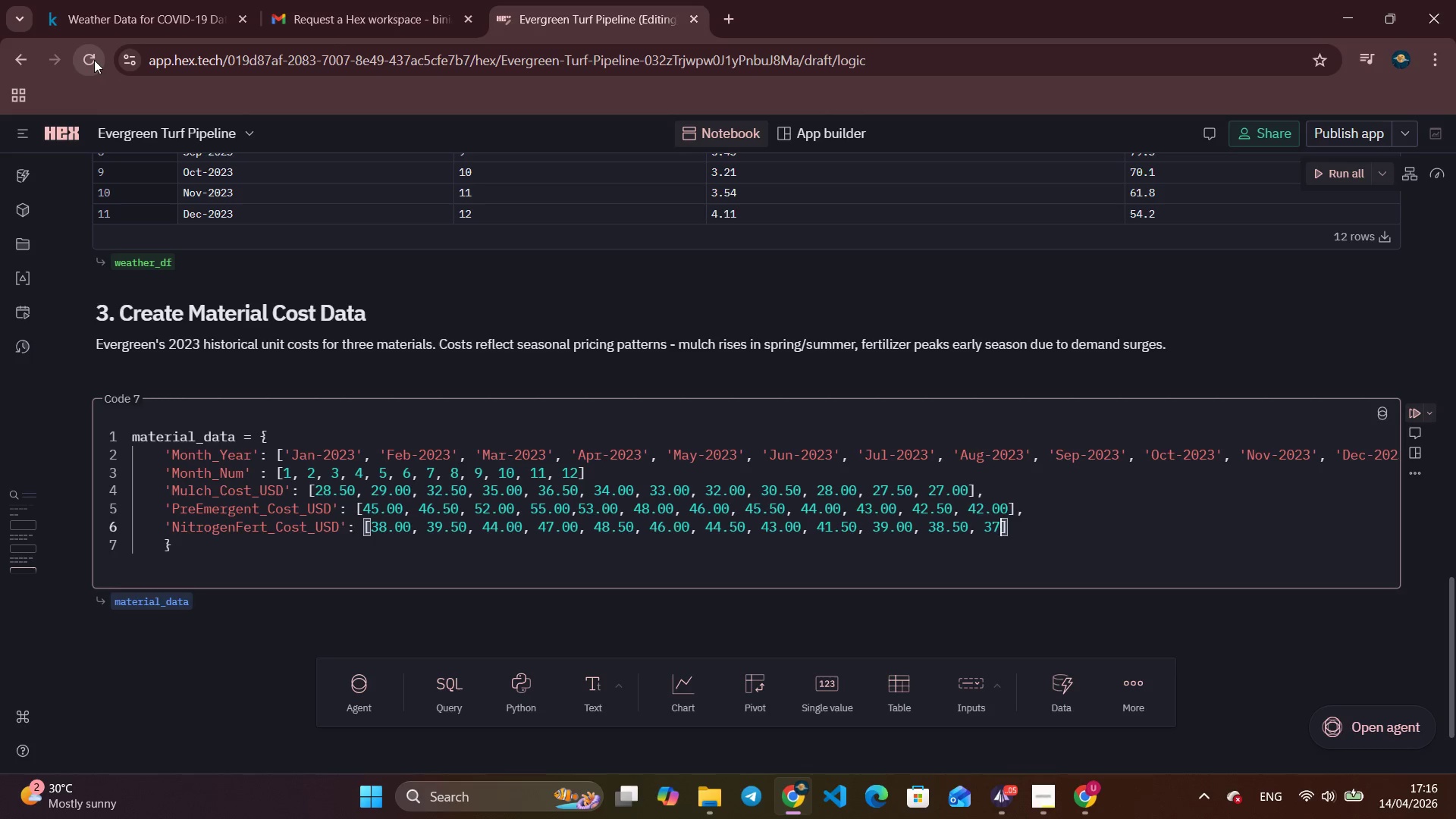 
key(Numpad5)
 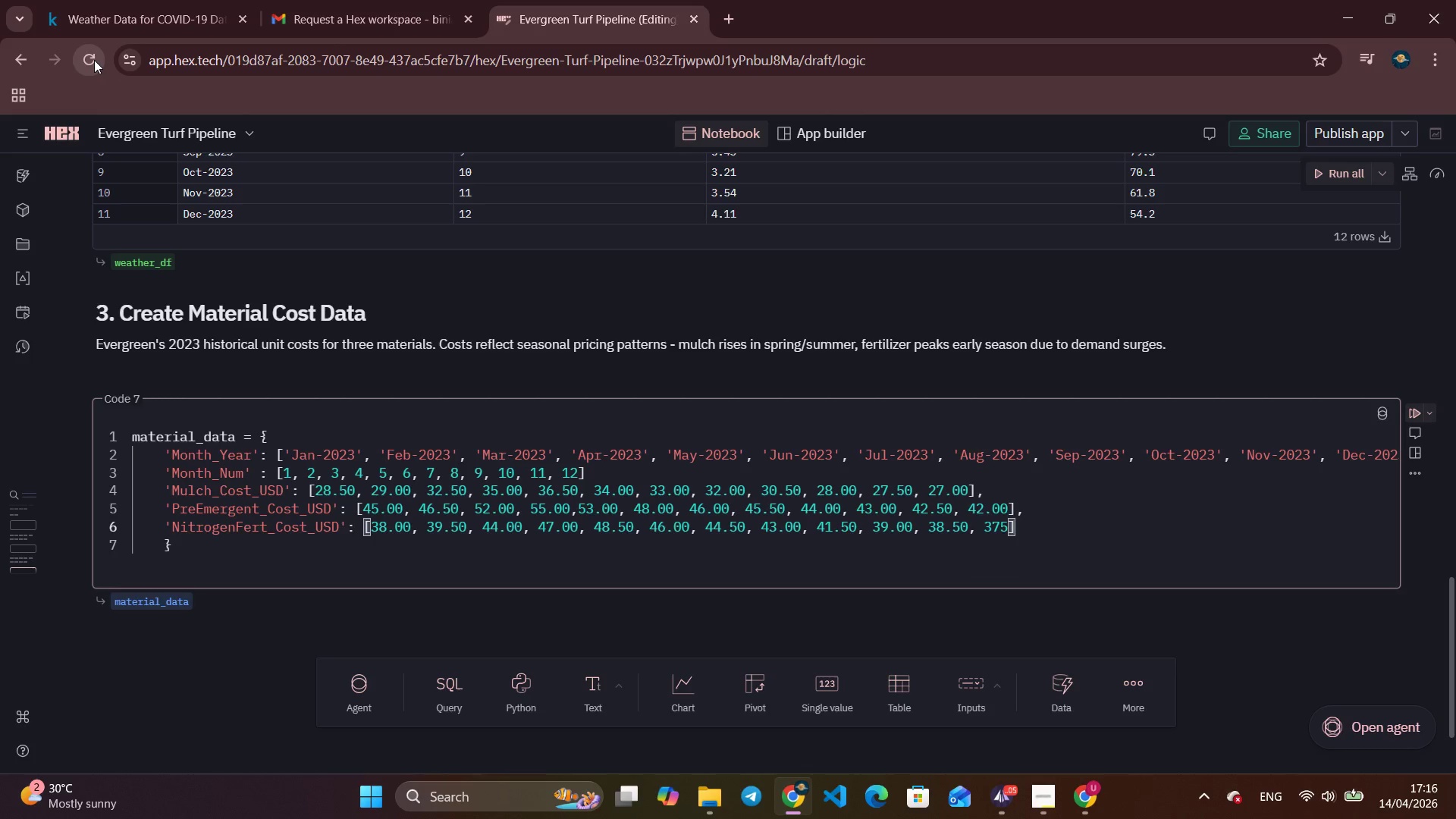 
key(Backspace)
 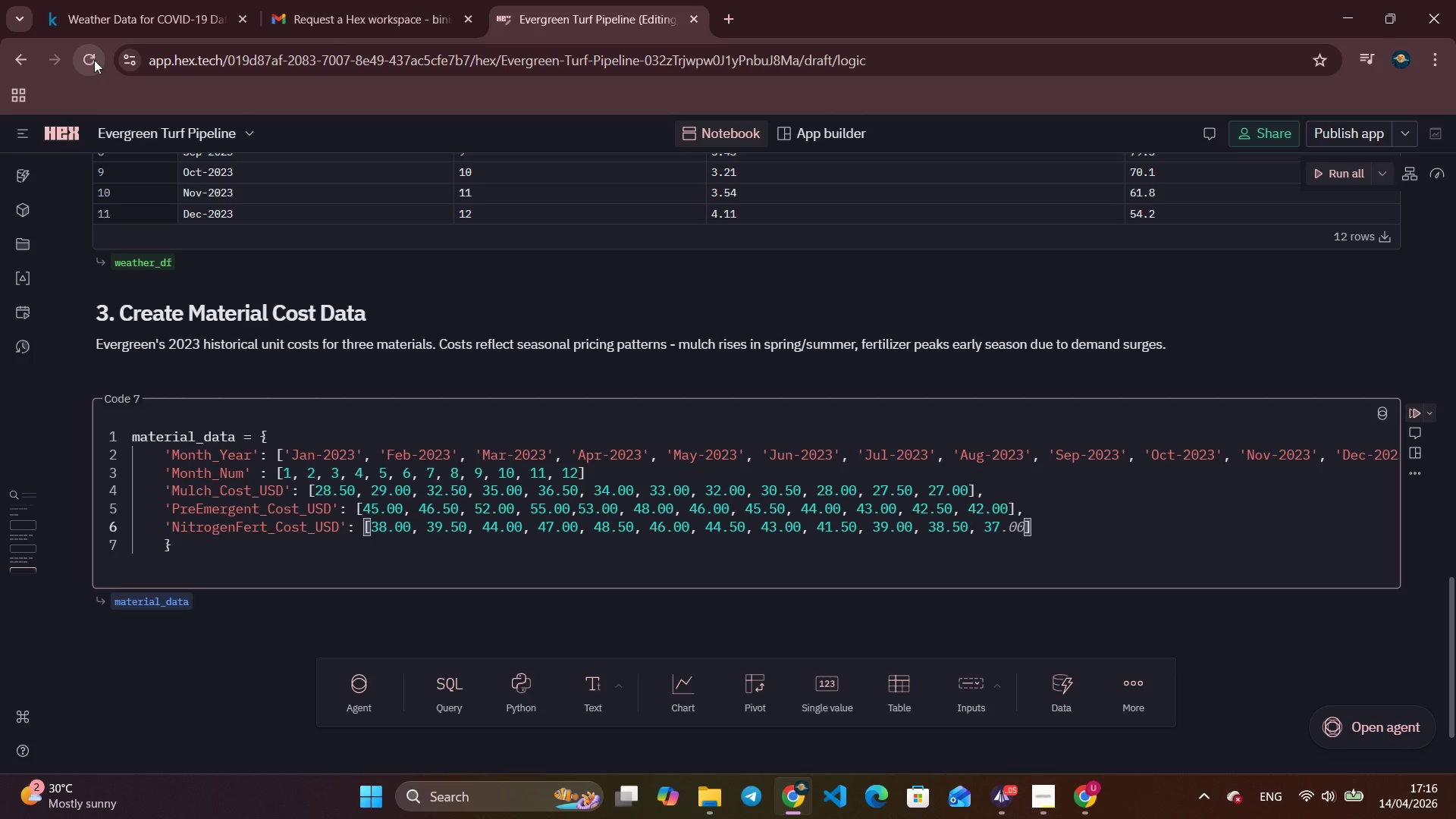 
key(NumpadDecimal)
 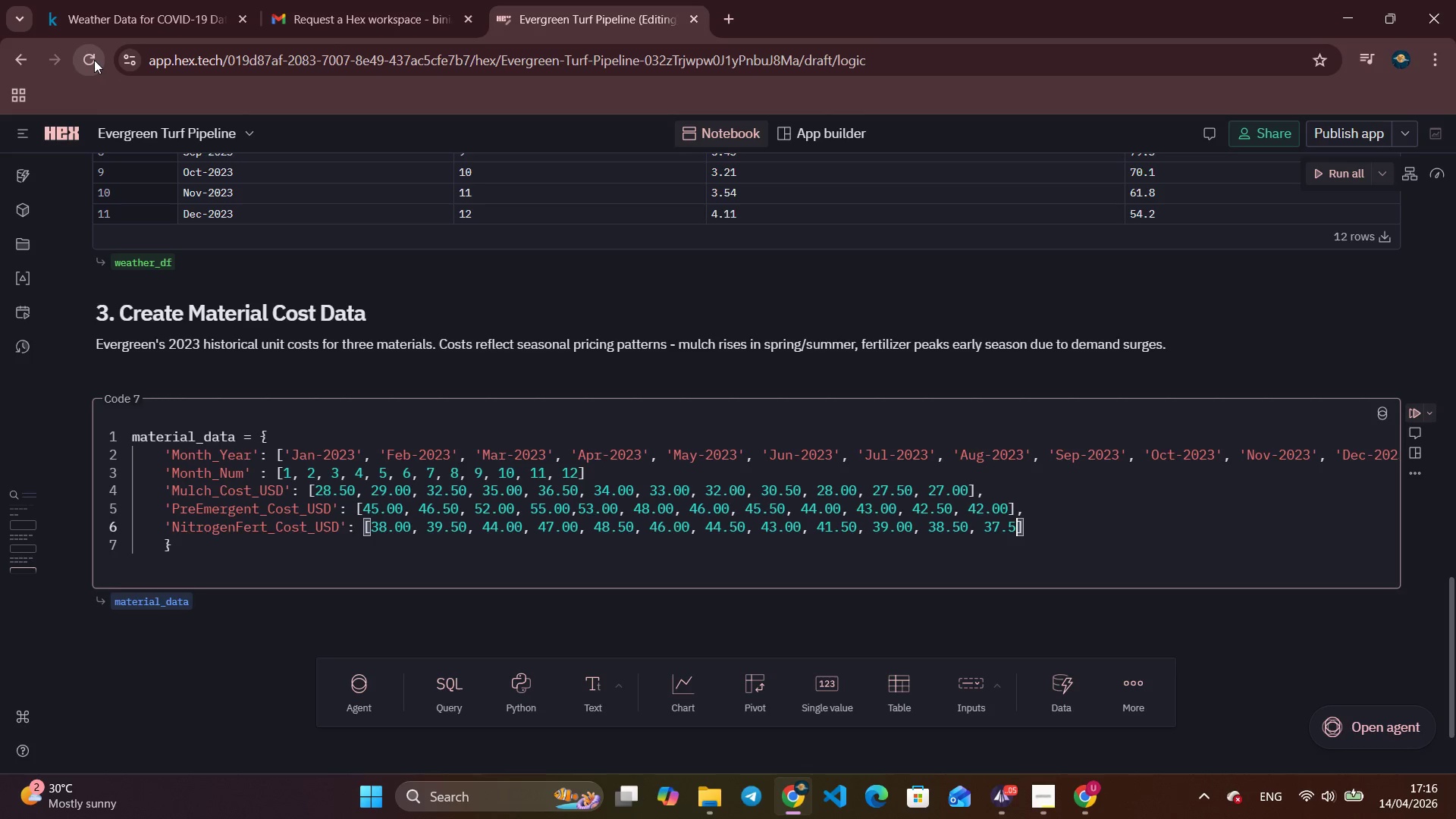 
key(Numpad5)
 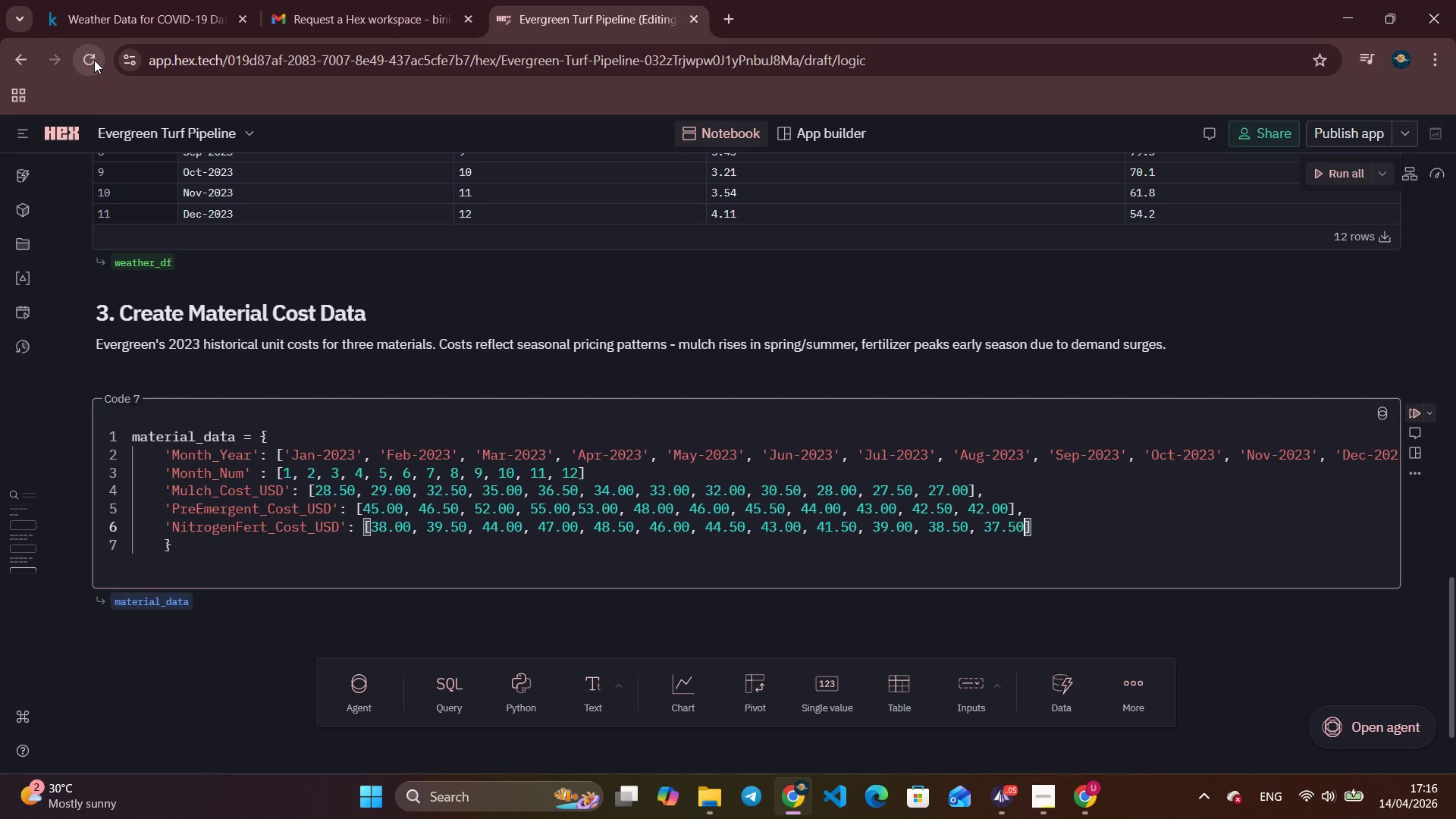 
key(Numpad0)
 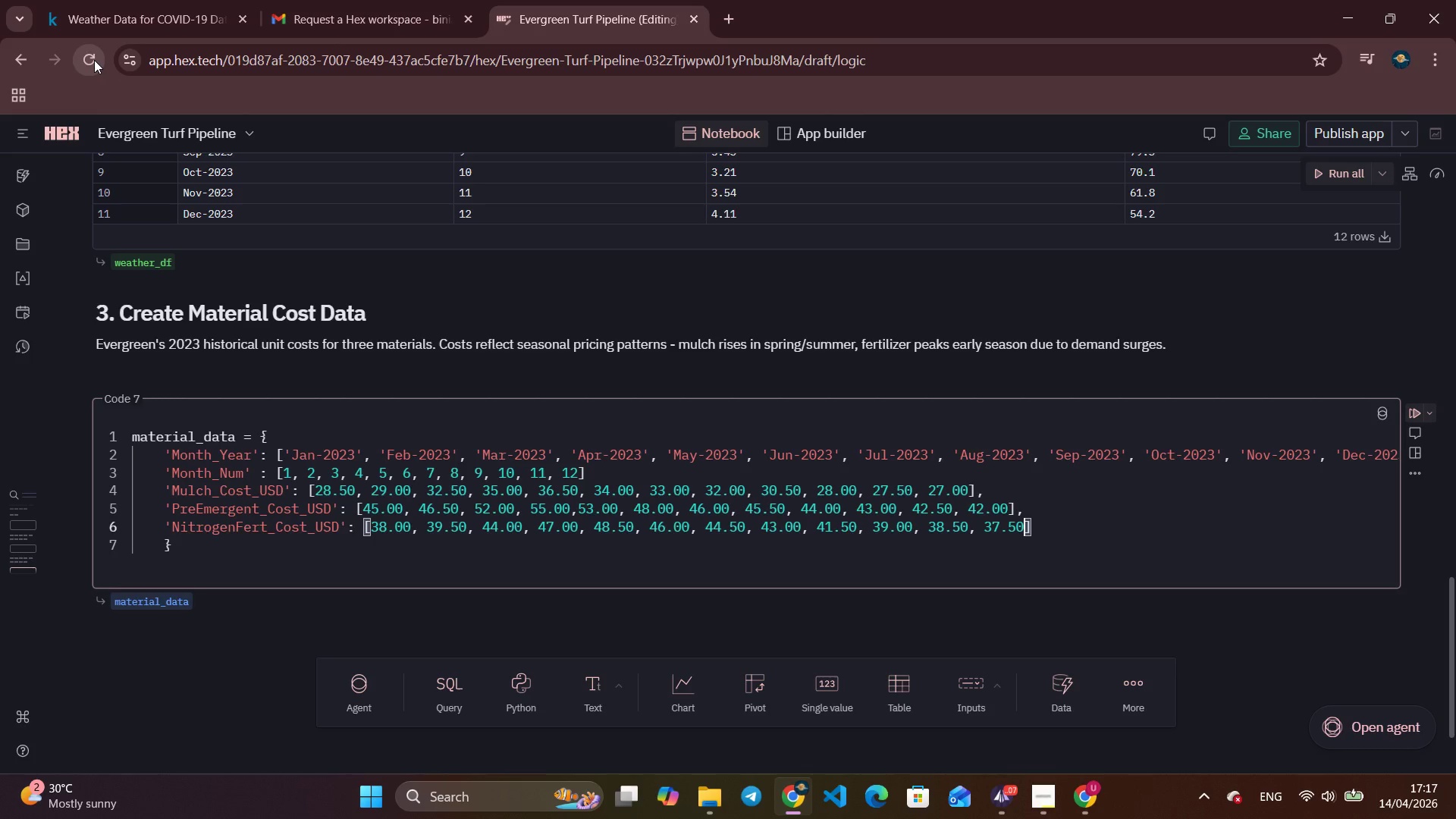 
wait(35.41)
 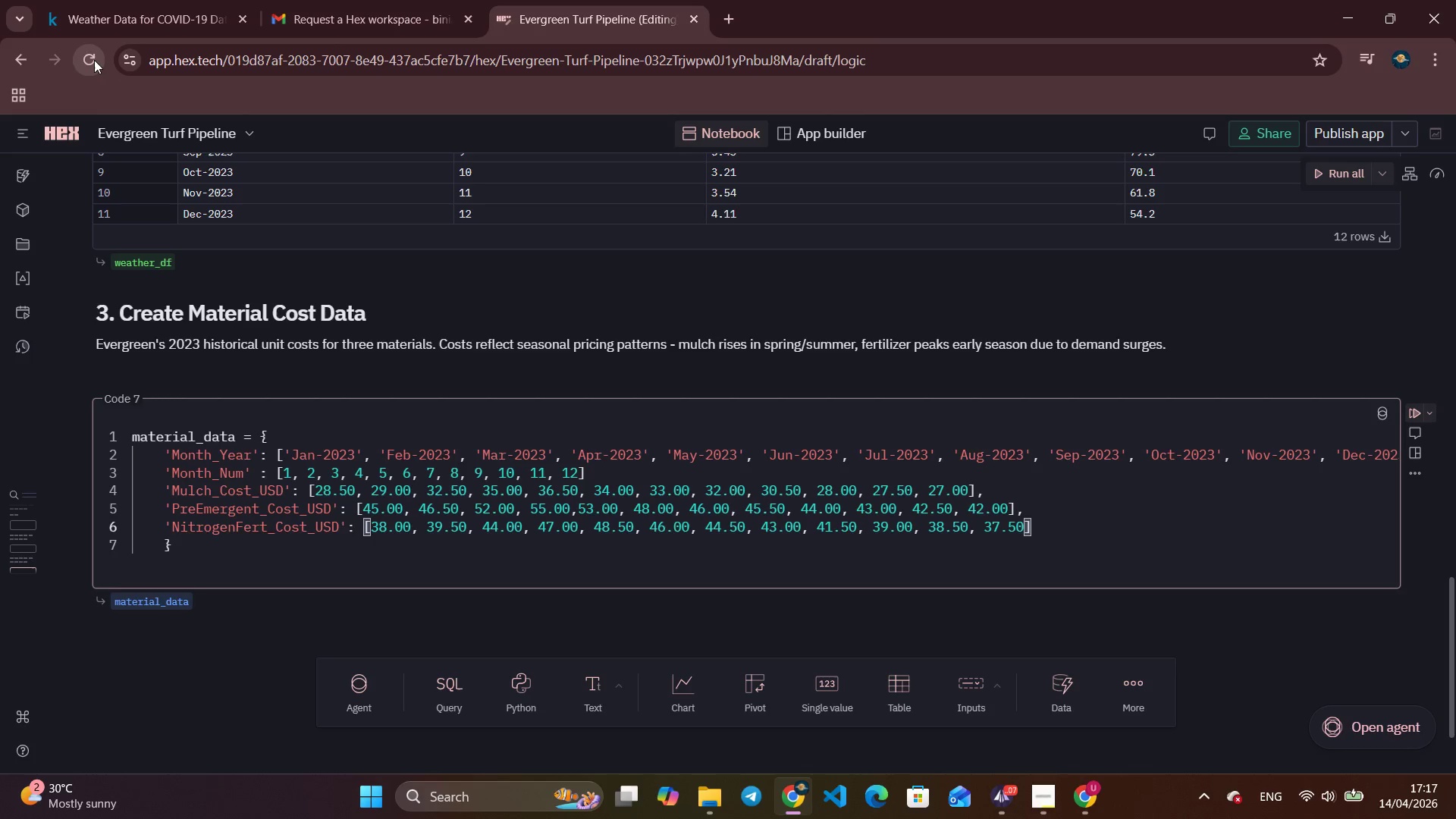 
key(Alt+Tab)
 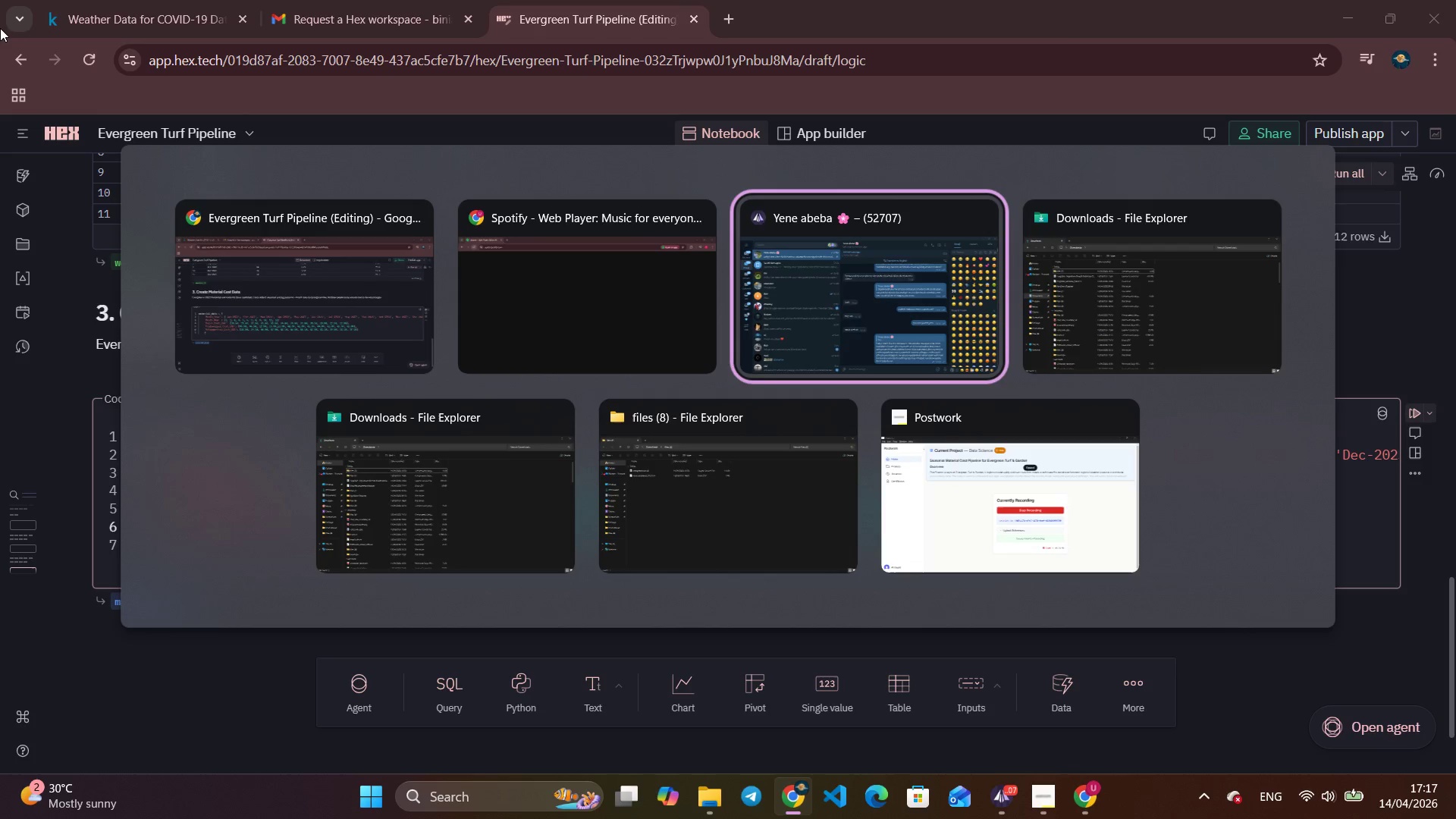 
key(Alt+Tab)
 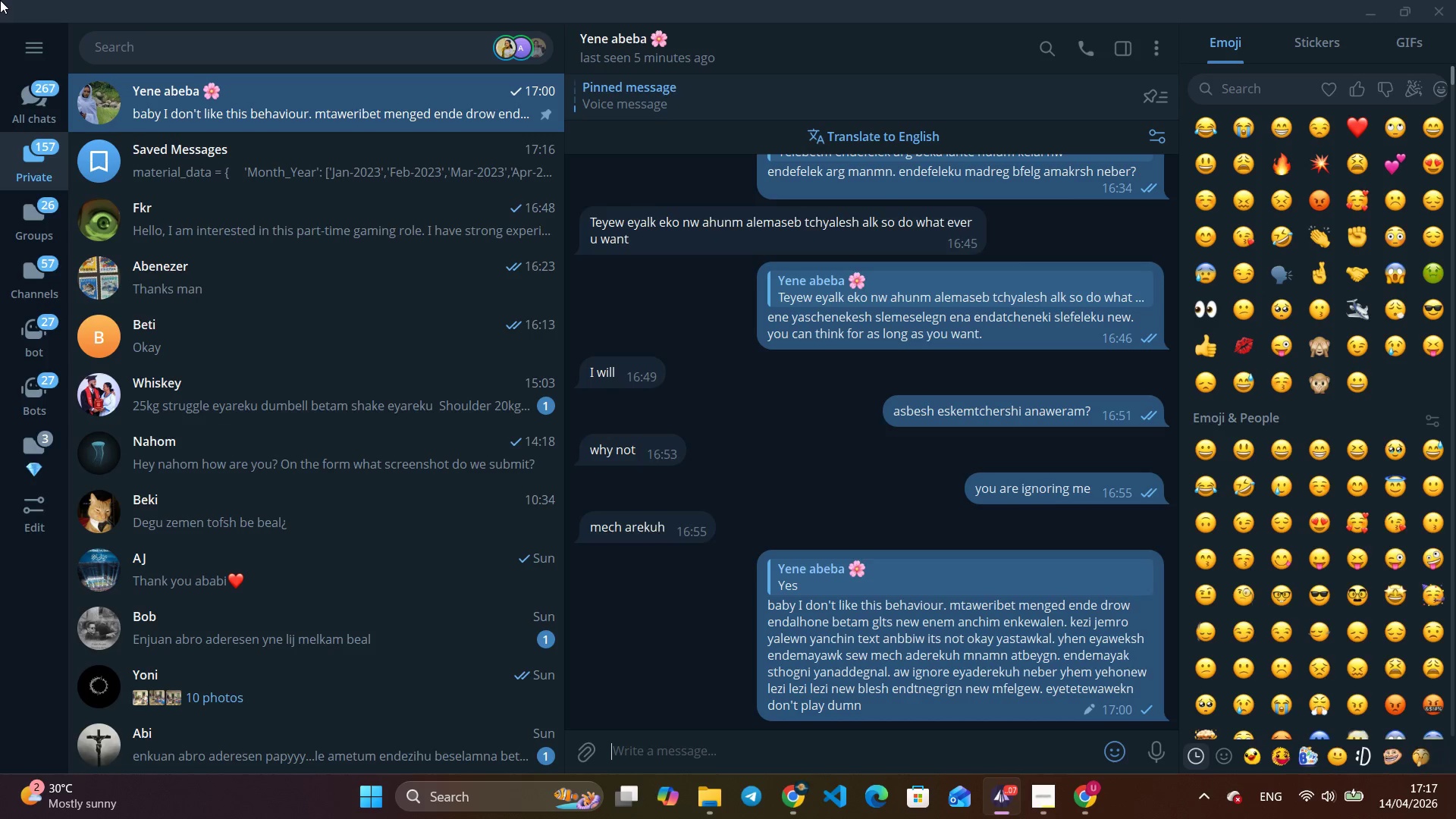 
left_click([282, 170])
 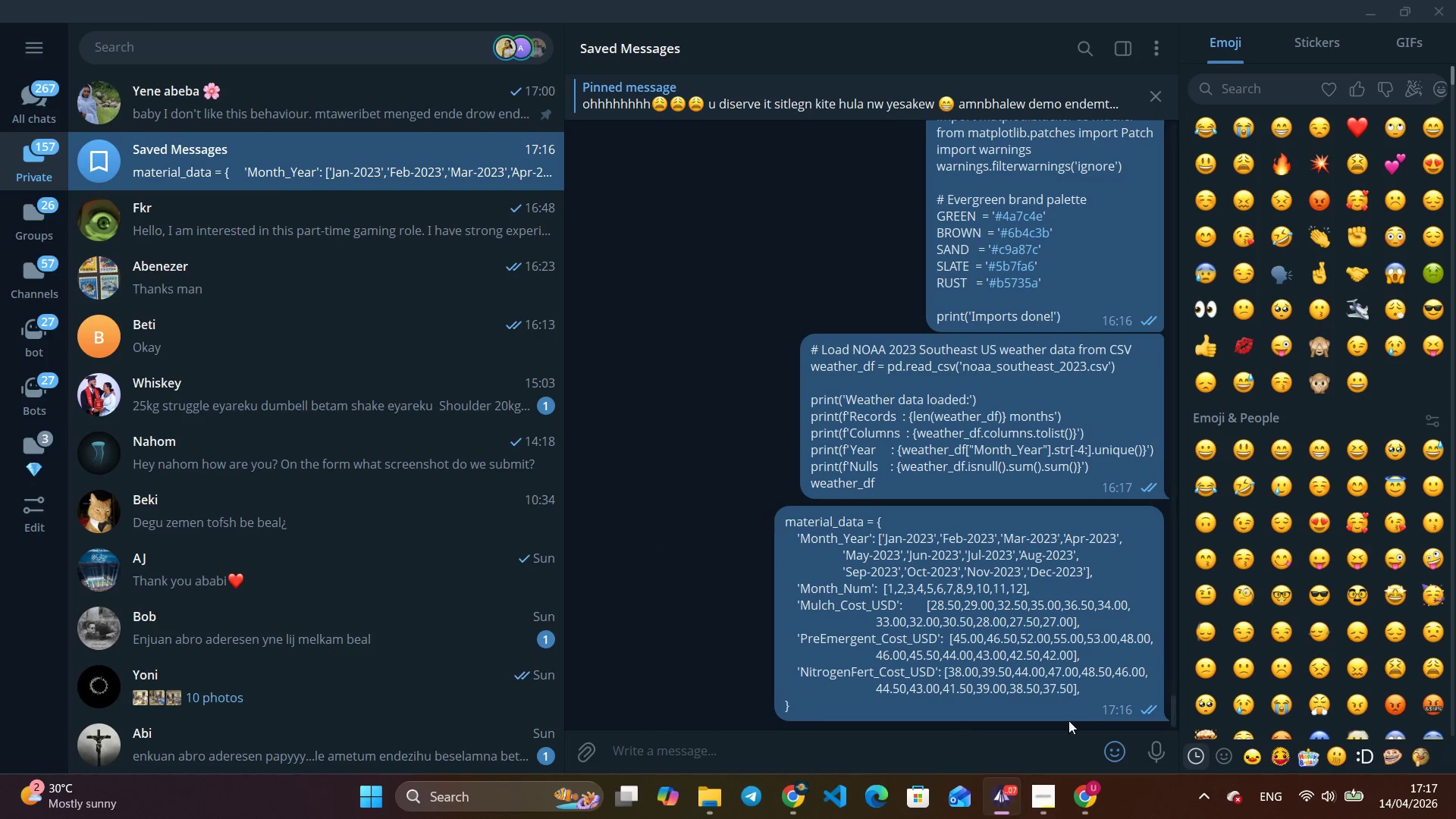 
right_click([968, 637])
 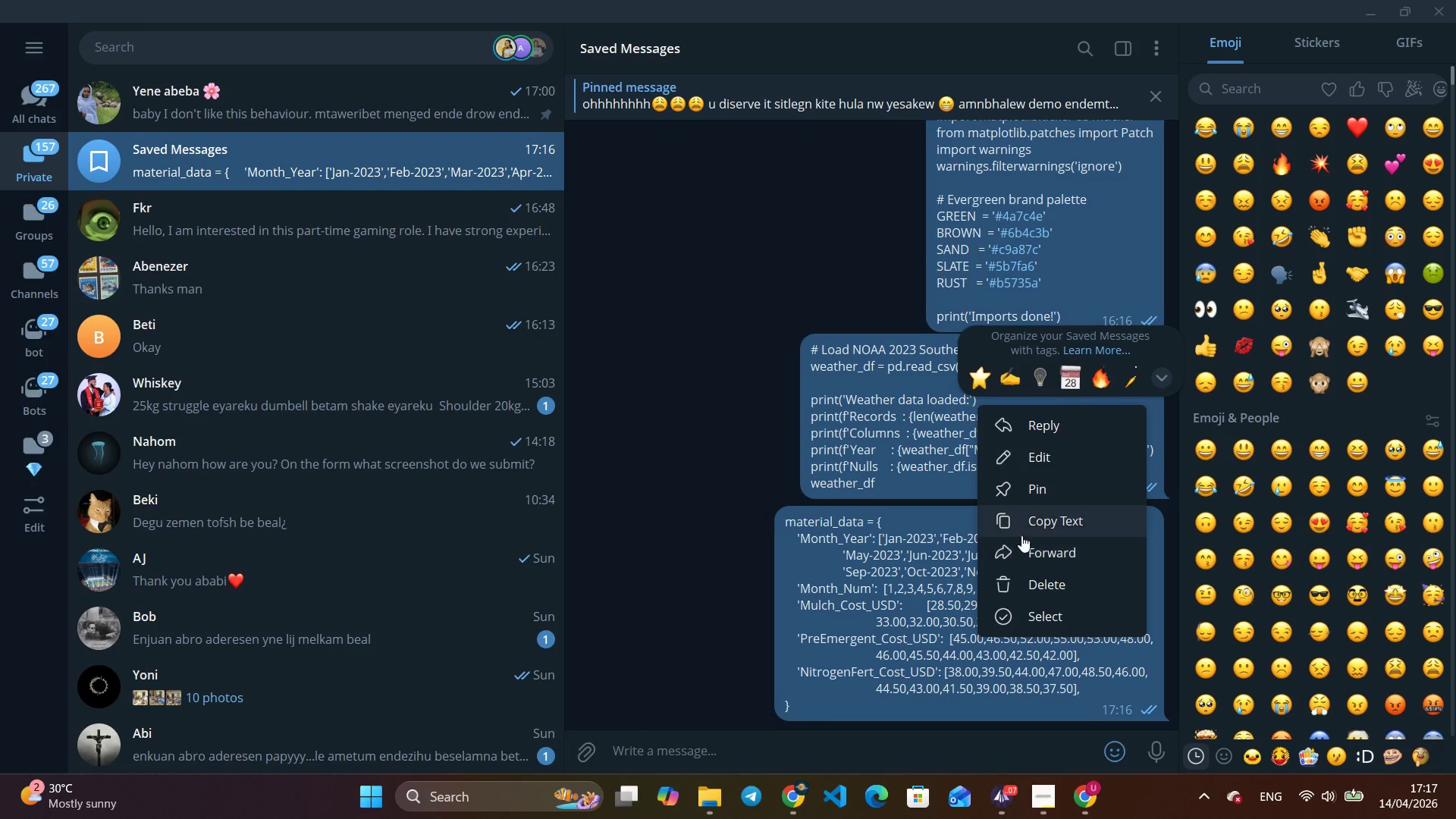 
left_click([1027, 519])
 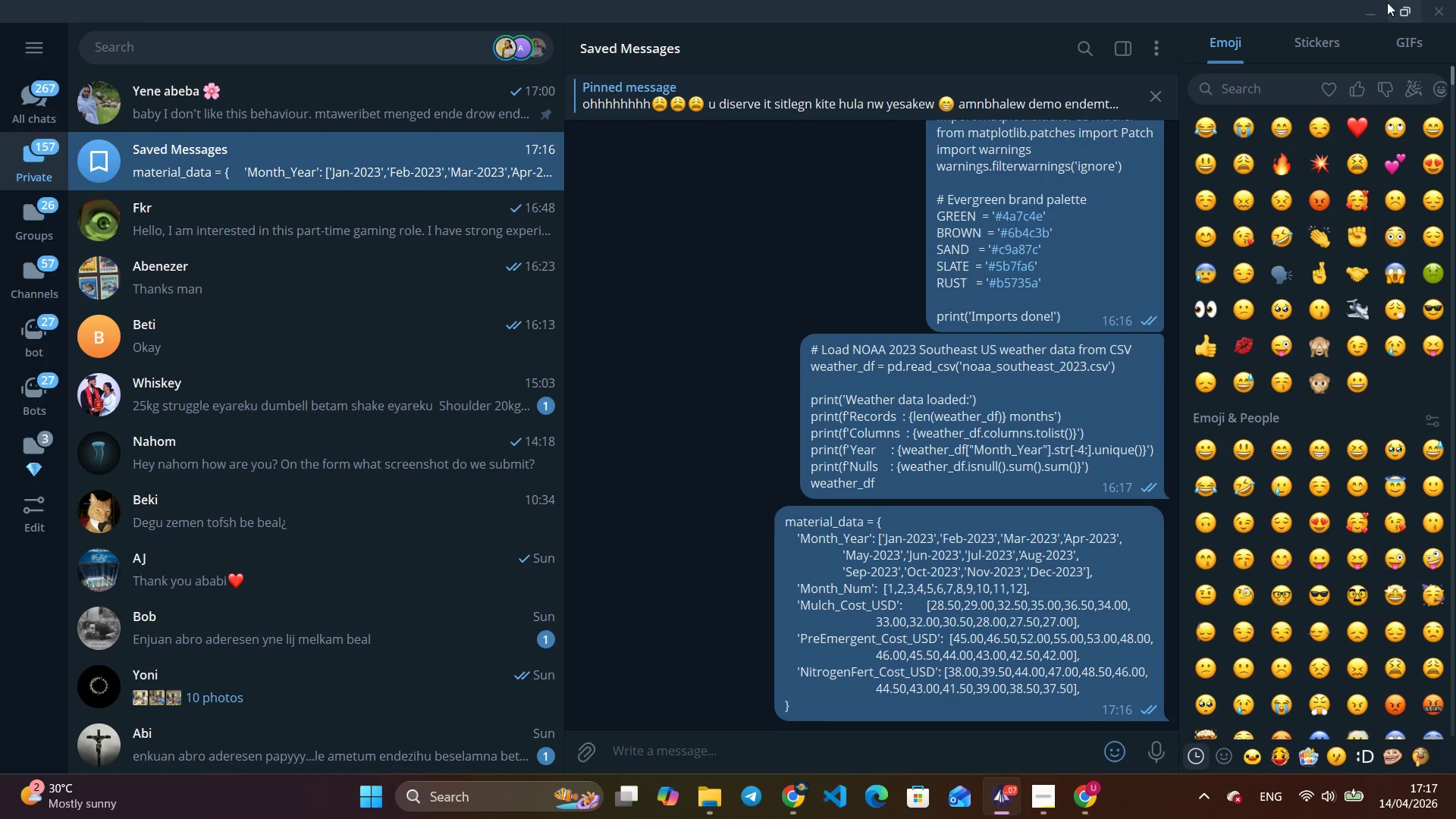 
left_click([1378, 5])
 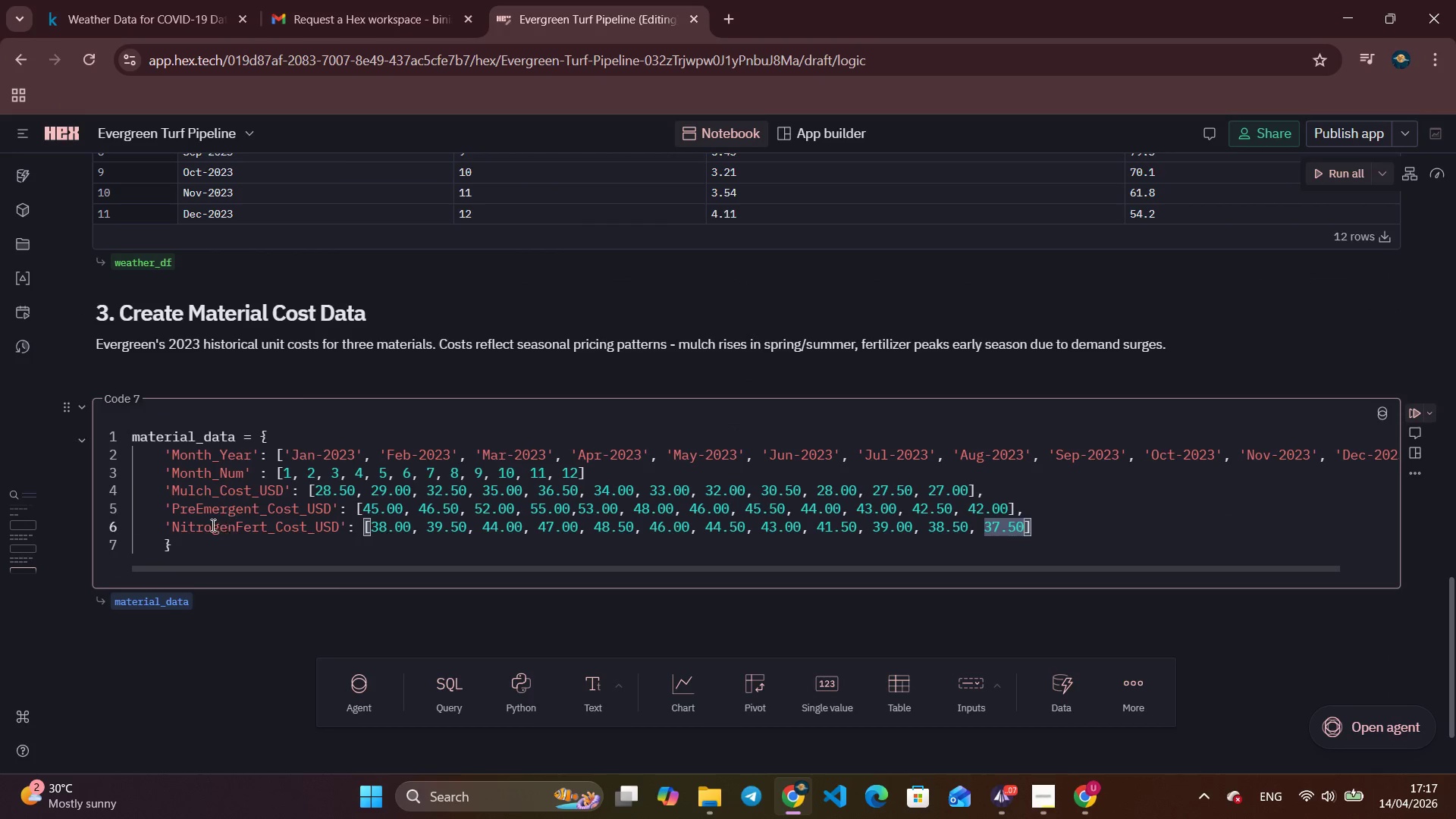 
left_click_drag(start_coordinate=[231, 542], to_coordinate=[124, 443])
 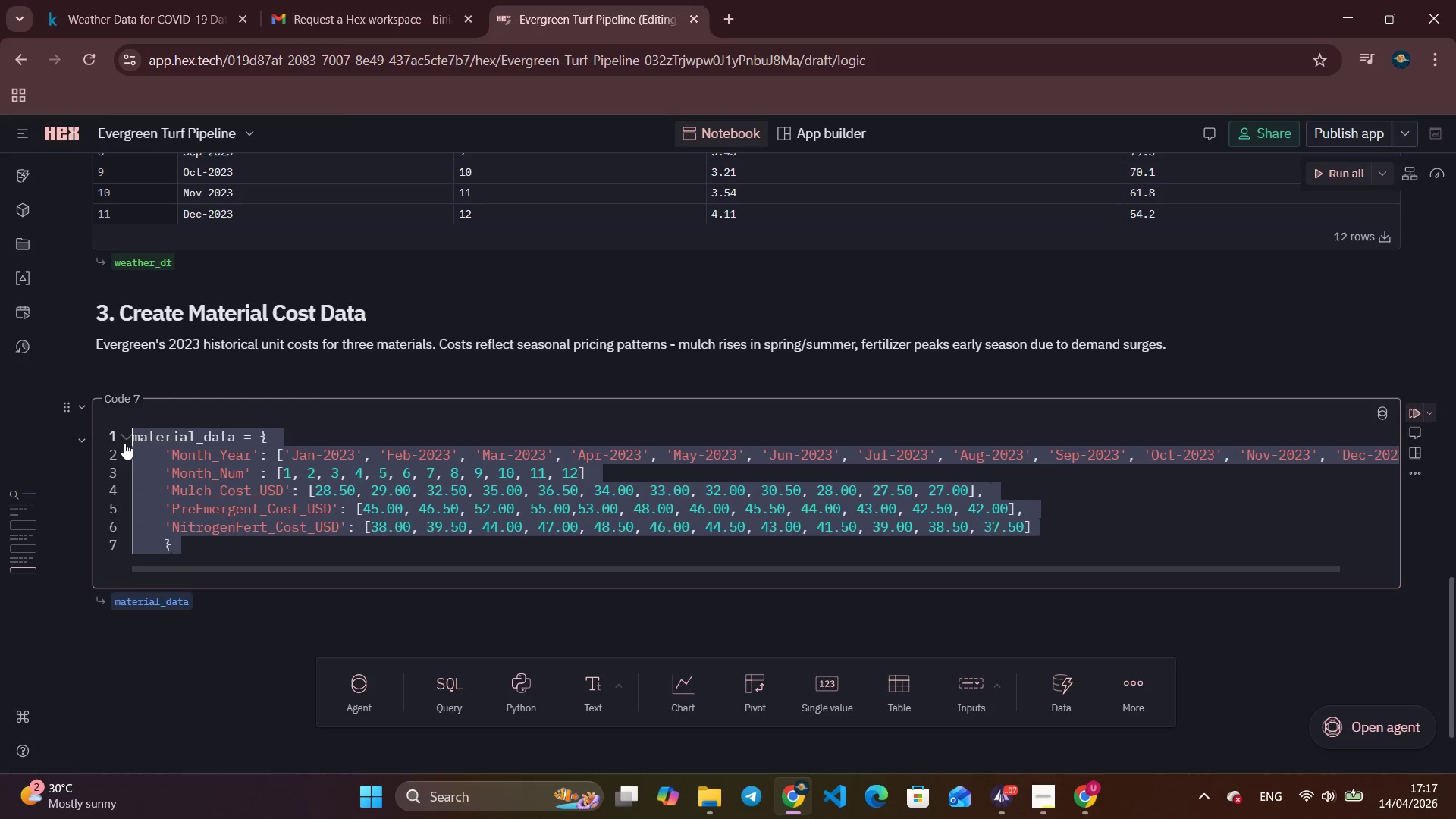 
key(Control+V)
 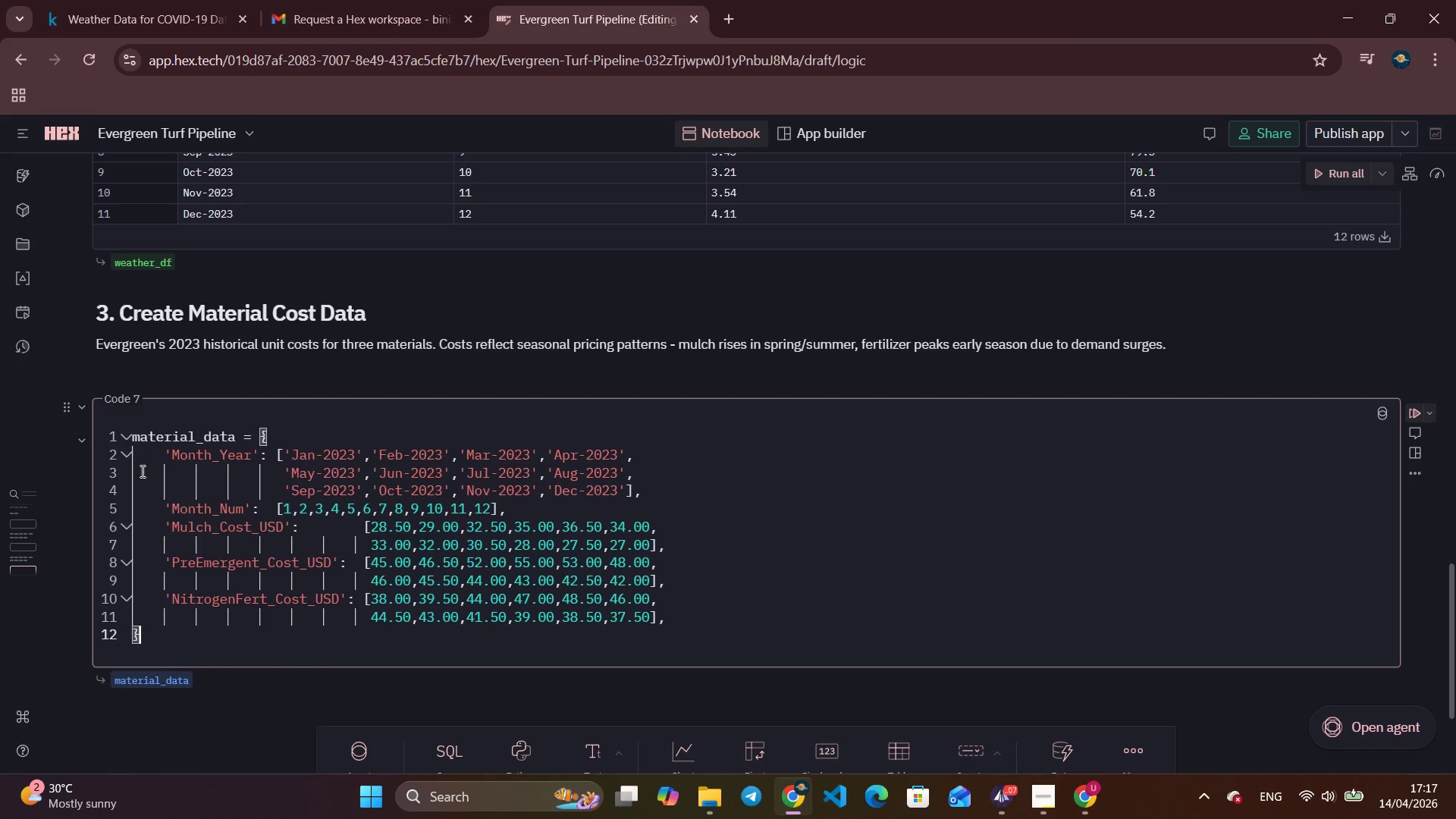 
scroll: coordinate [346, 507], scroll_direction: down, amount: 4.0
 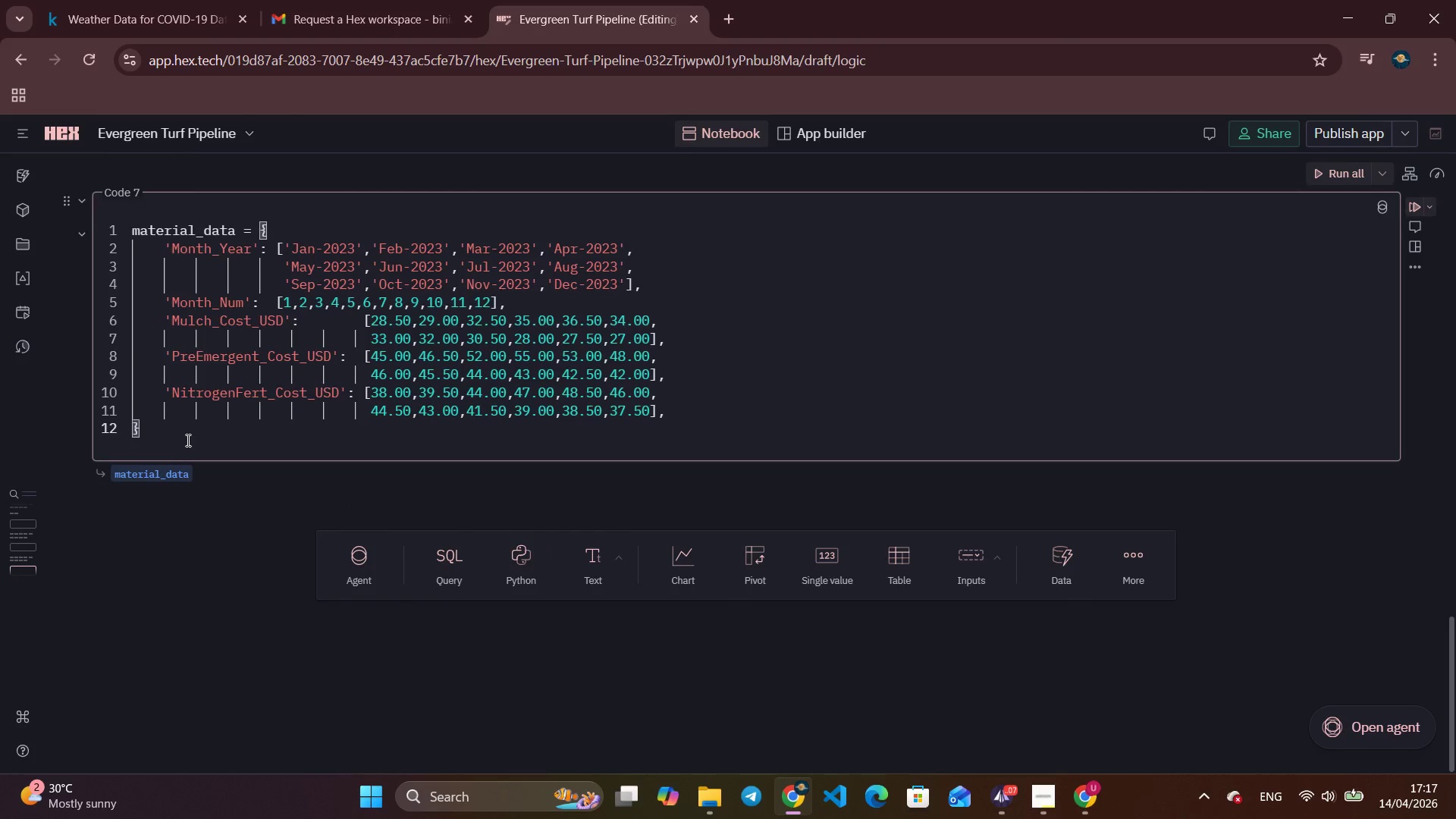 
left_click([185, 435])
 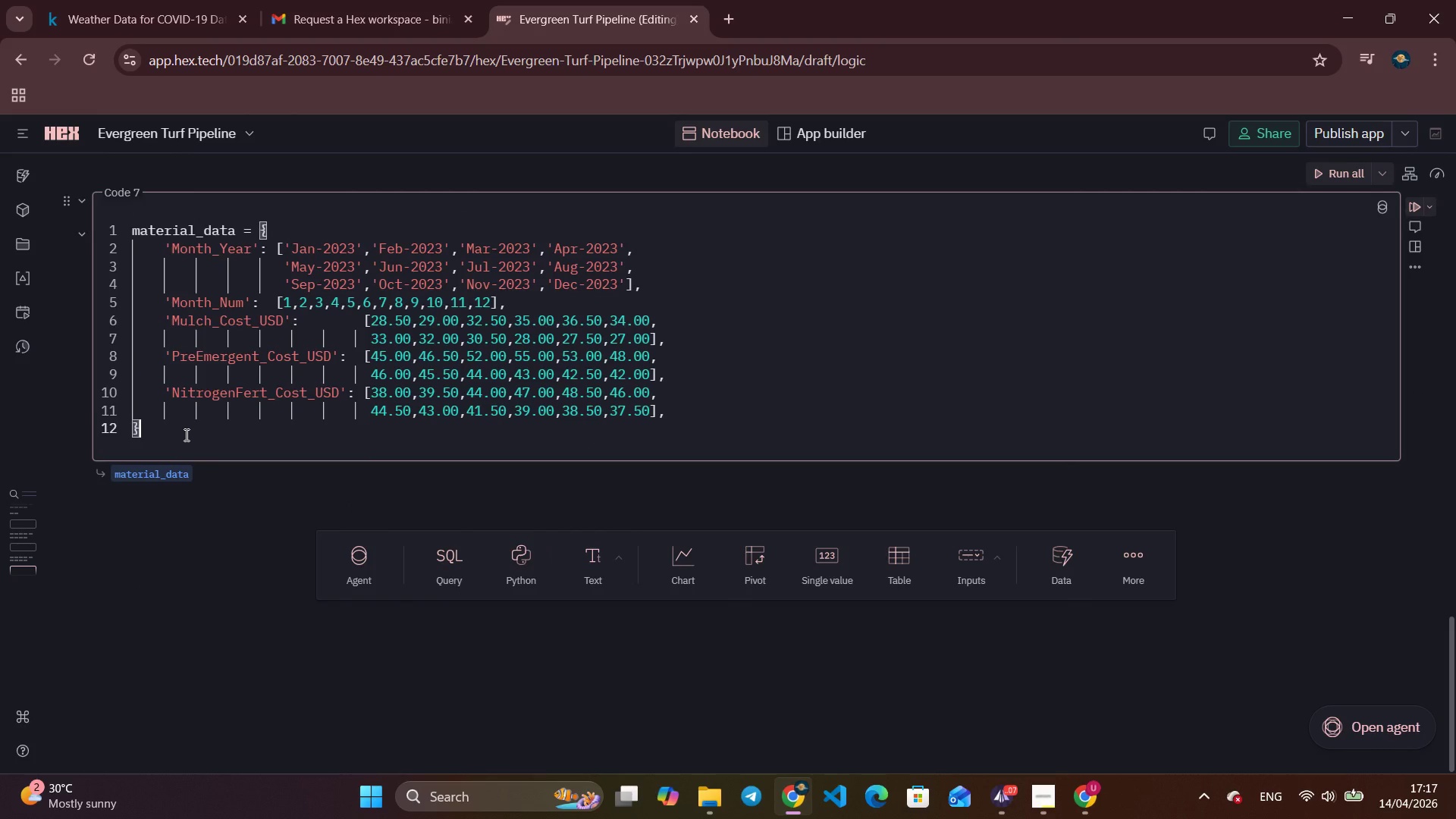 
key(Enter)
 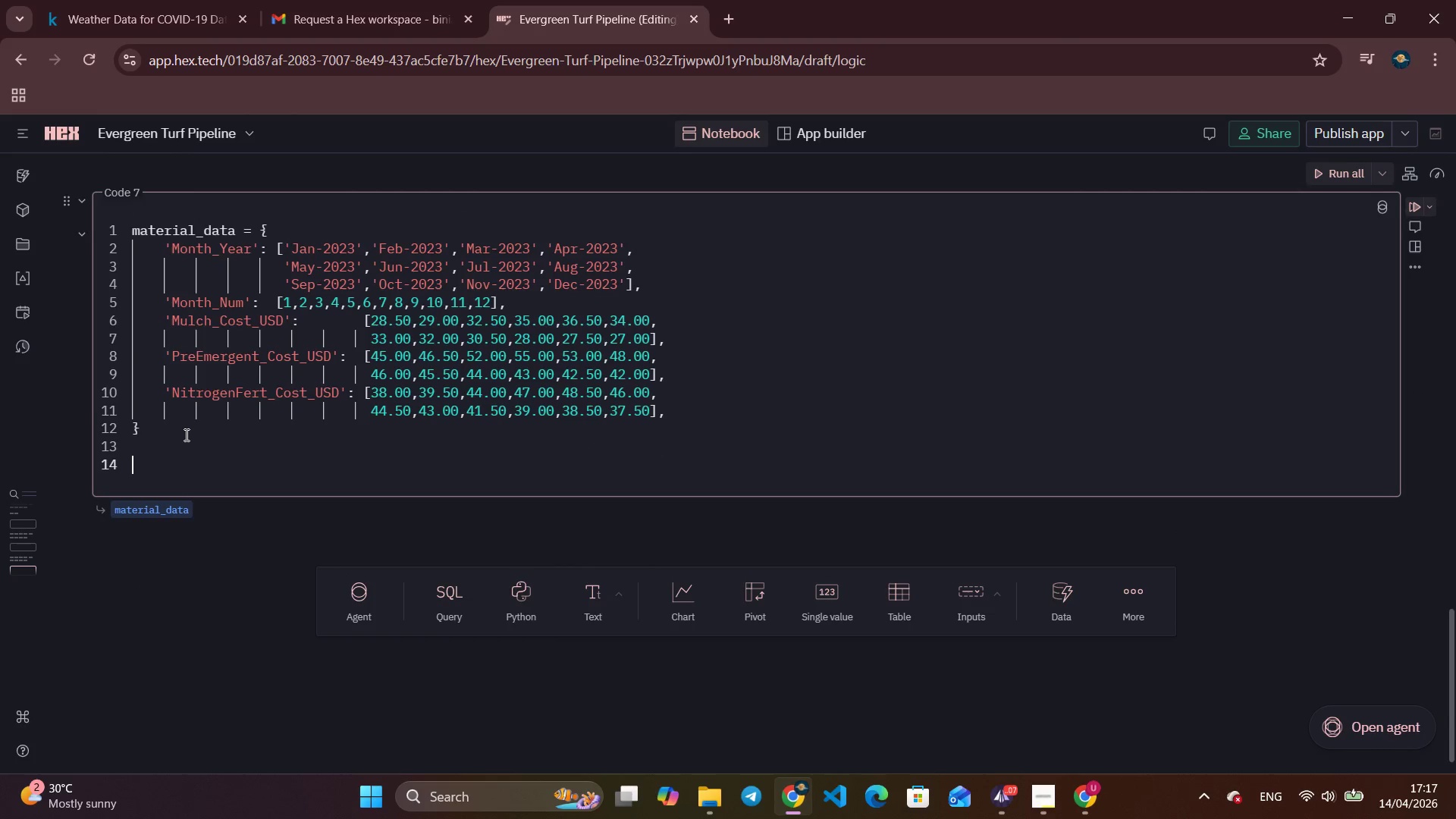 
key(Enter)
 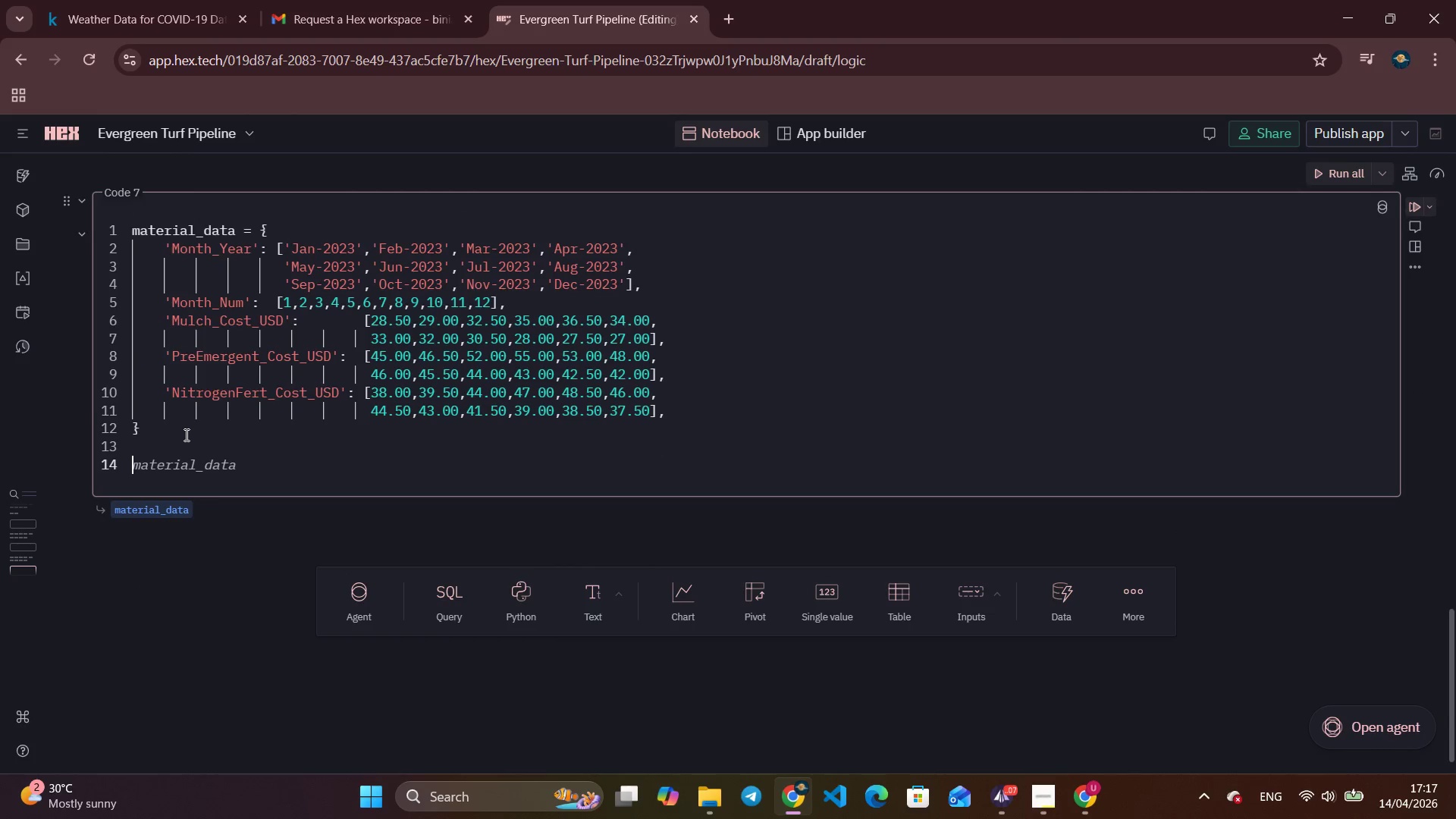 
type(material_df = pd.d)
key(Backspace)
type(Dat)
 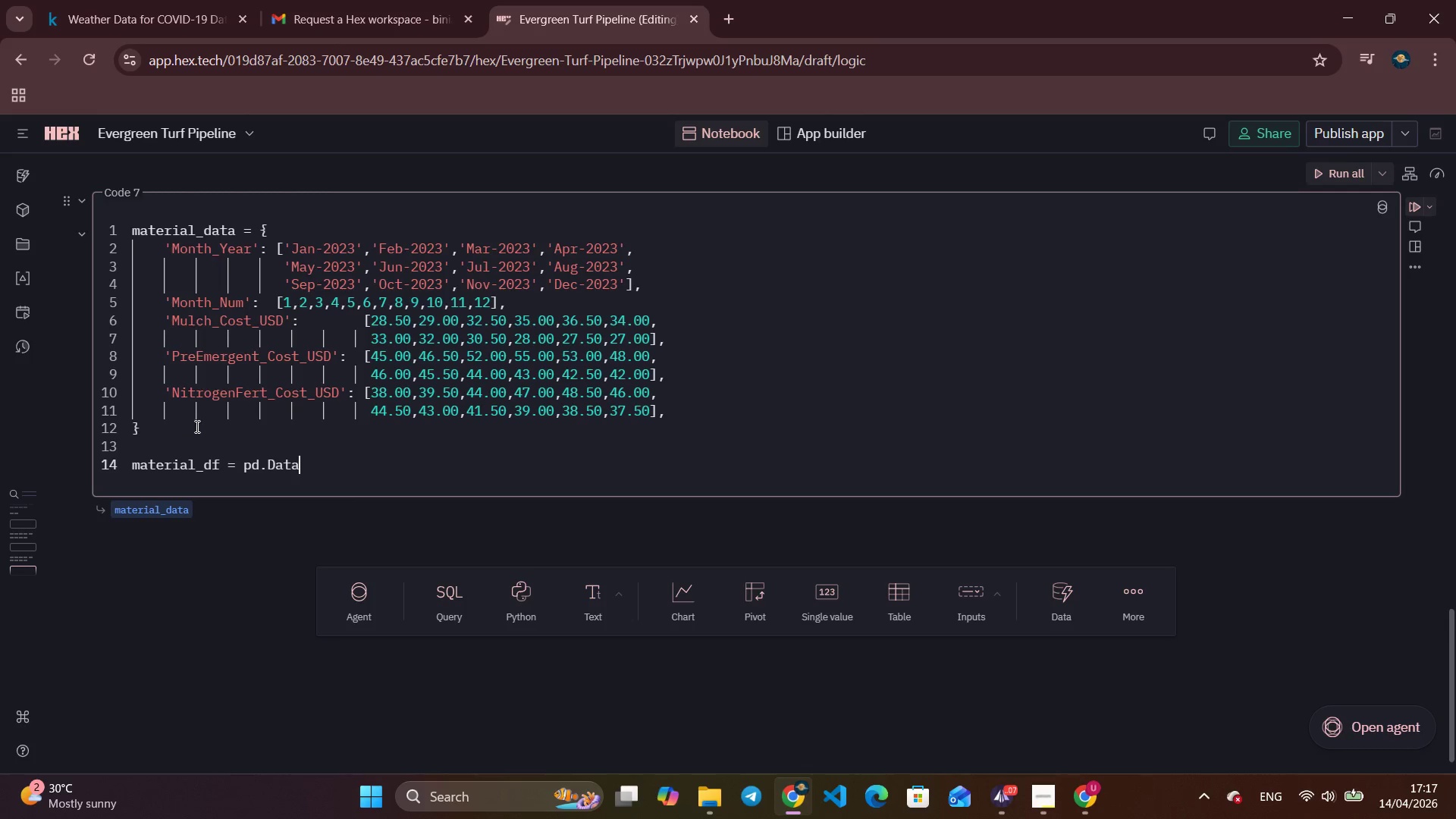 
type(aFro)
key(Backspace)
type(a)
key(Tab)
key(Tab)
key(Tab)
key(Tab)
key(Tab)
 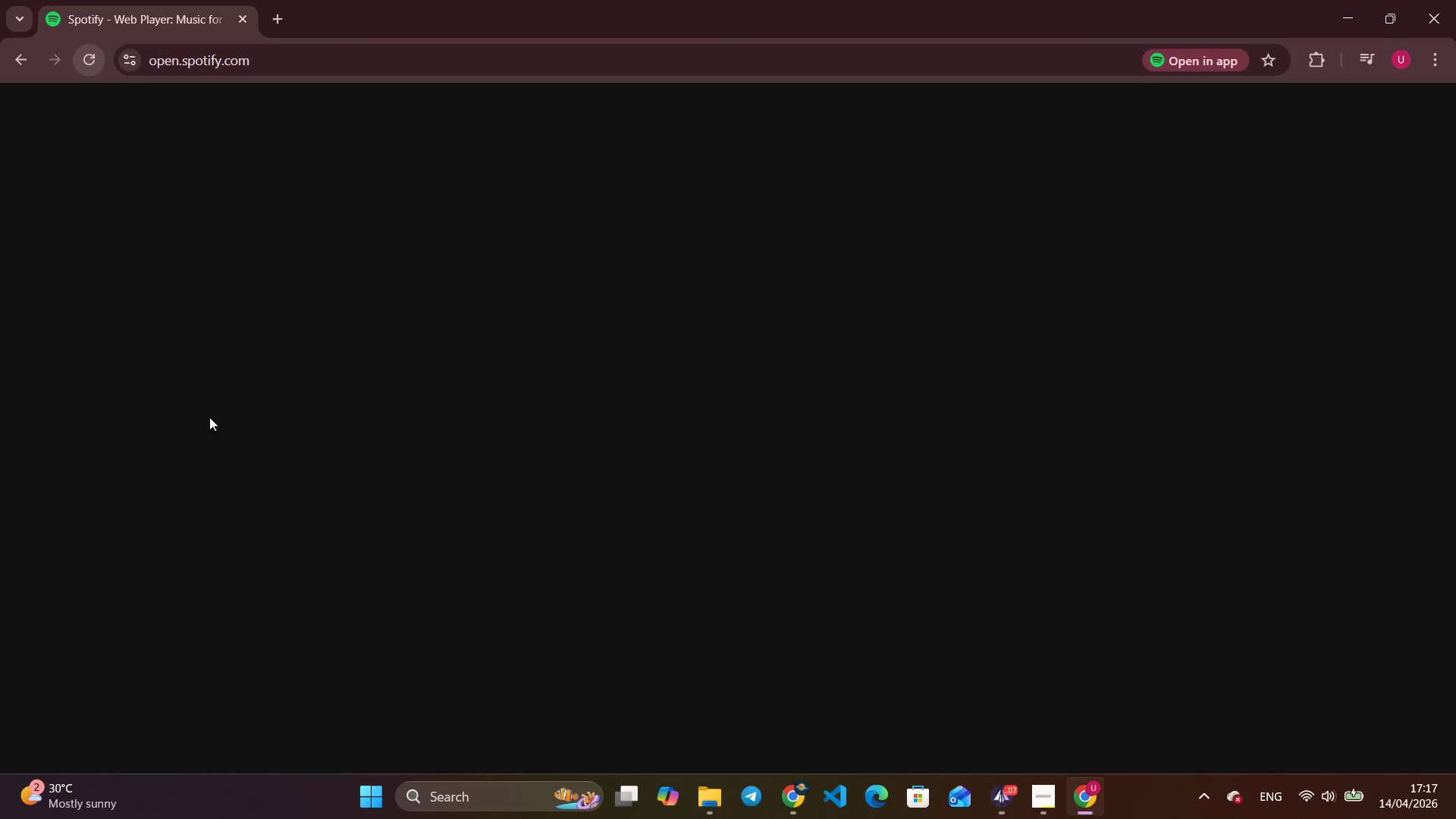 
hold_key(key=AltLeft, duration=0.33)
 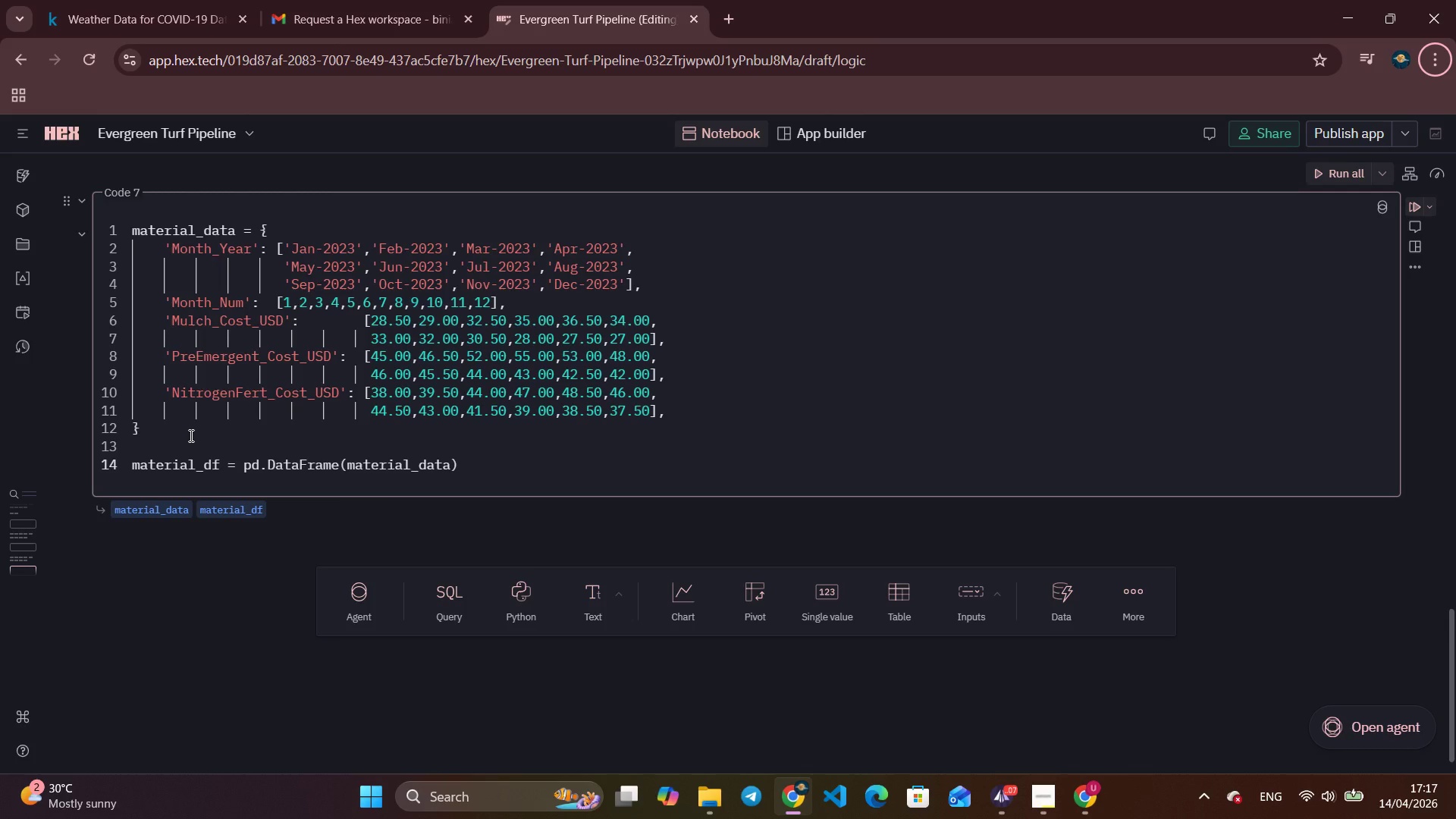 
hold_key(key=AltLeft, duration=0.77)
 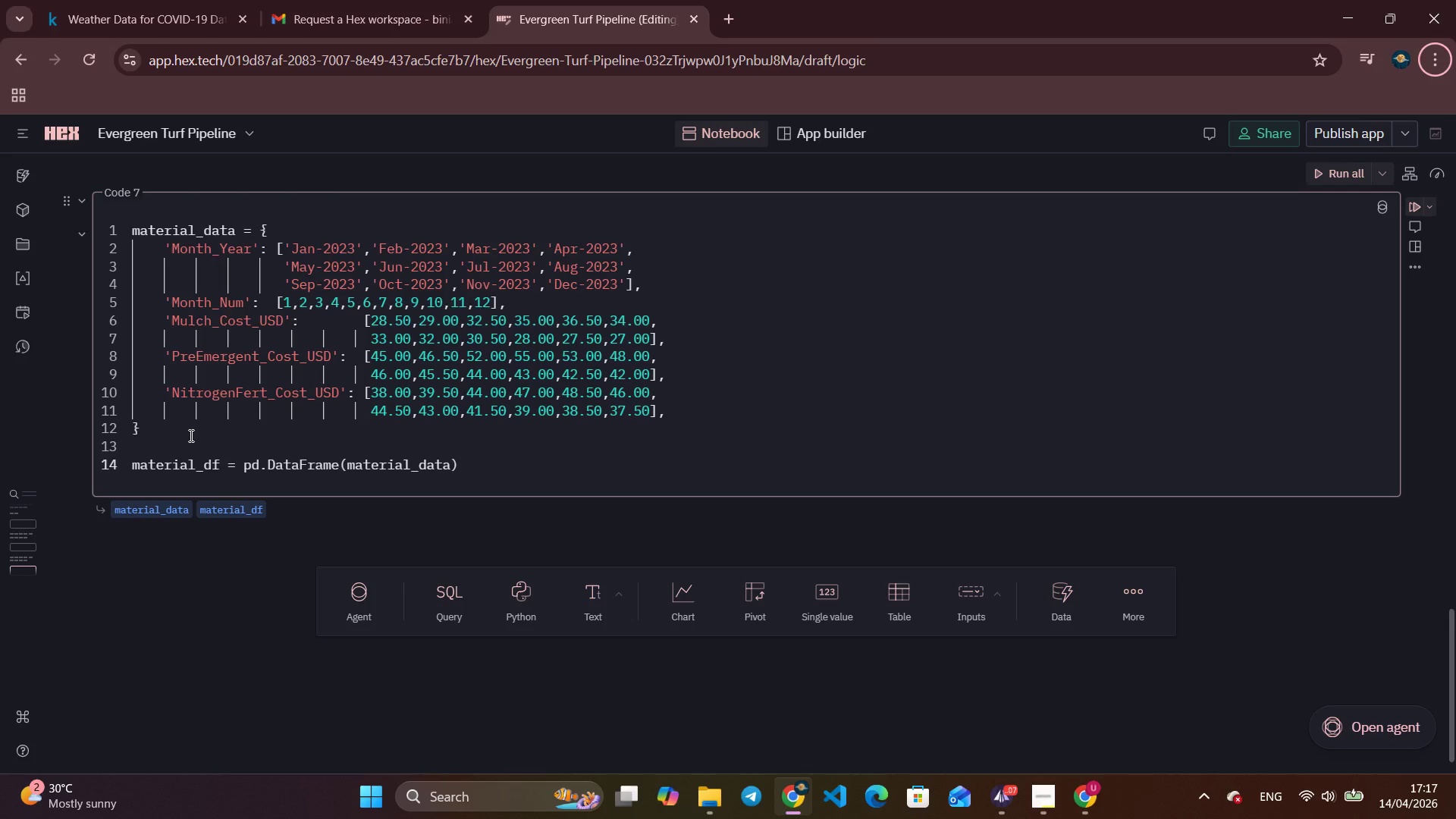 
hold_key(key=AltLeft, duration=1.0)
 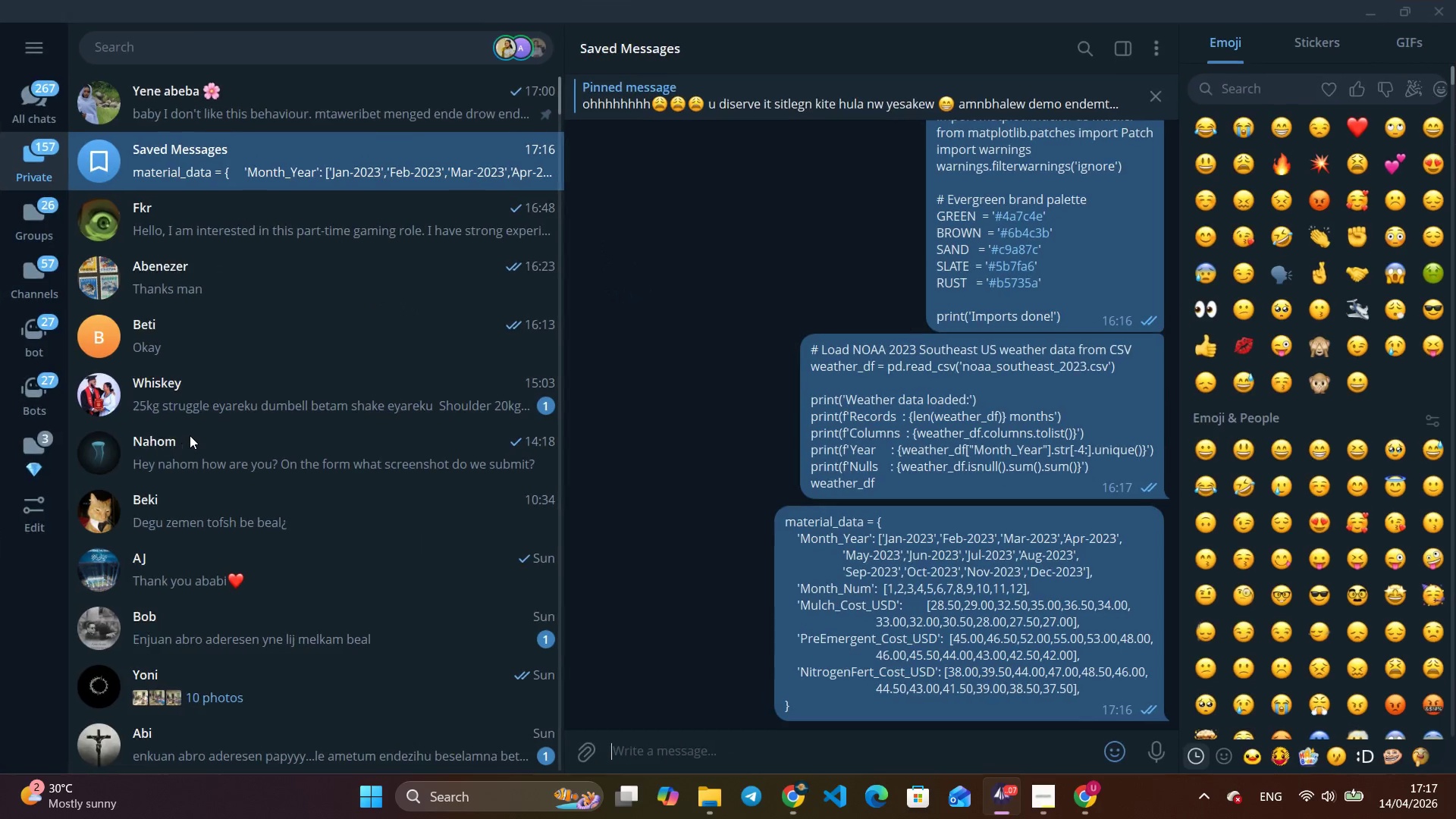 
hold_key(key=AltLeft, duration=0.94)
 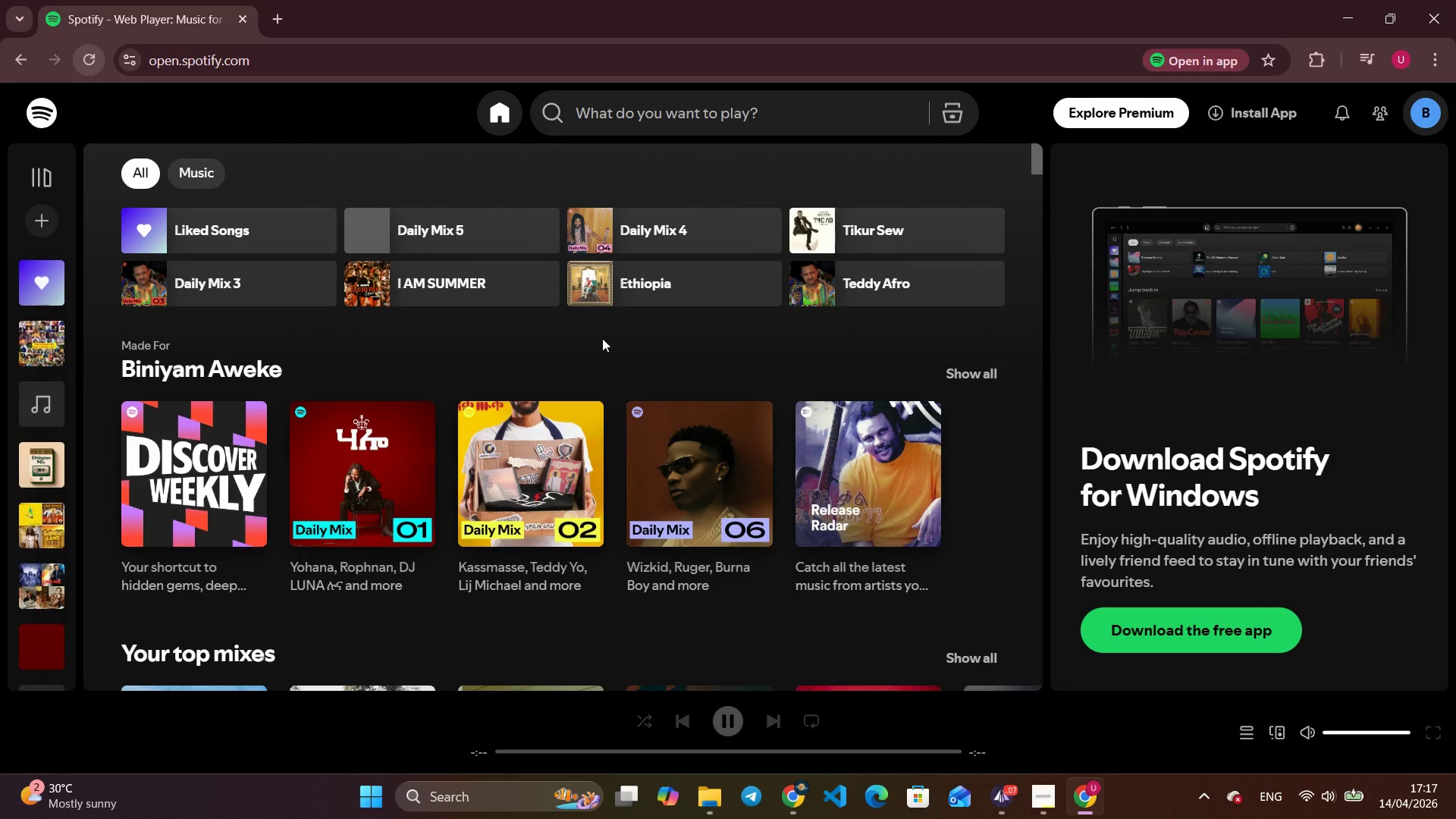 
wait(11.78)
 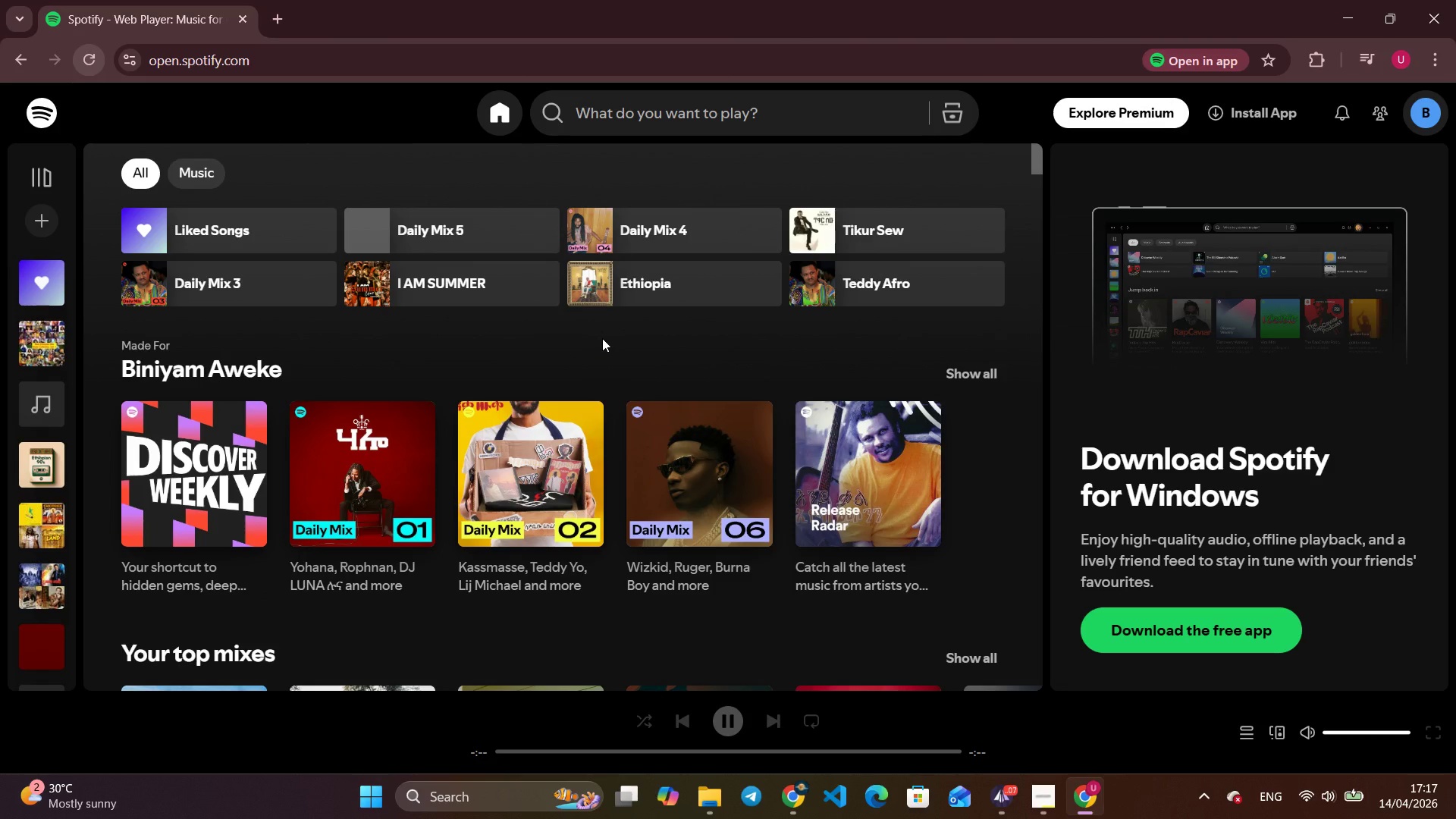 
scroll: coordinate [507, 542], scroll_direction: down, amount: 6.0
 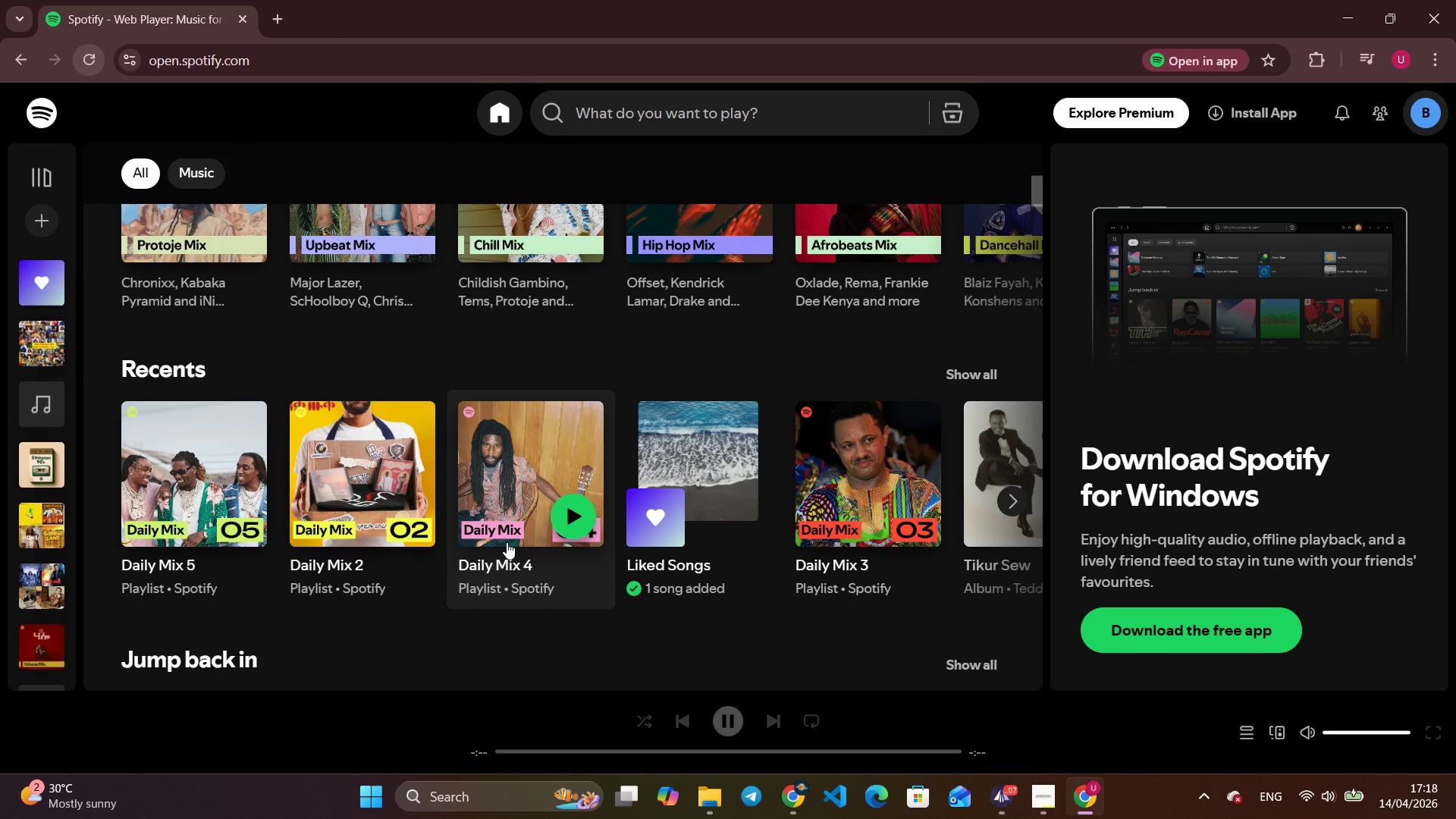 
scroll: coordinate [507, 542], scroll_direction: up, amount: 2.0
 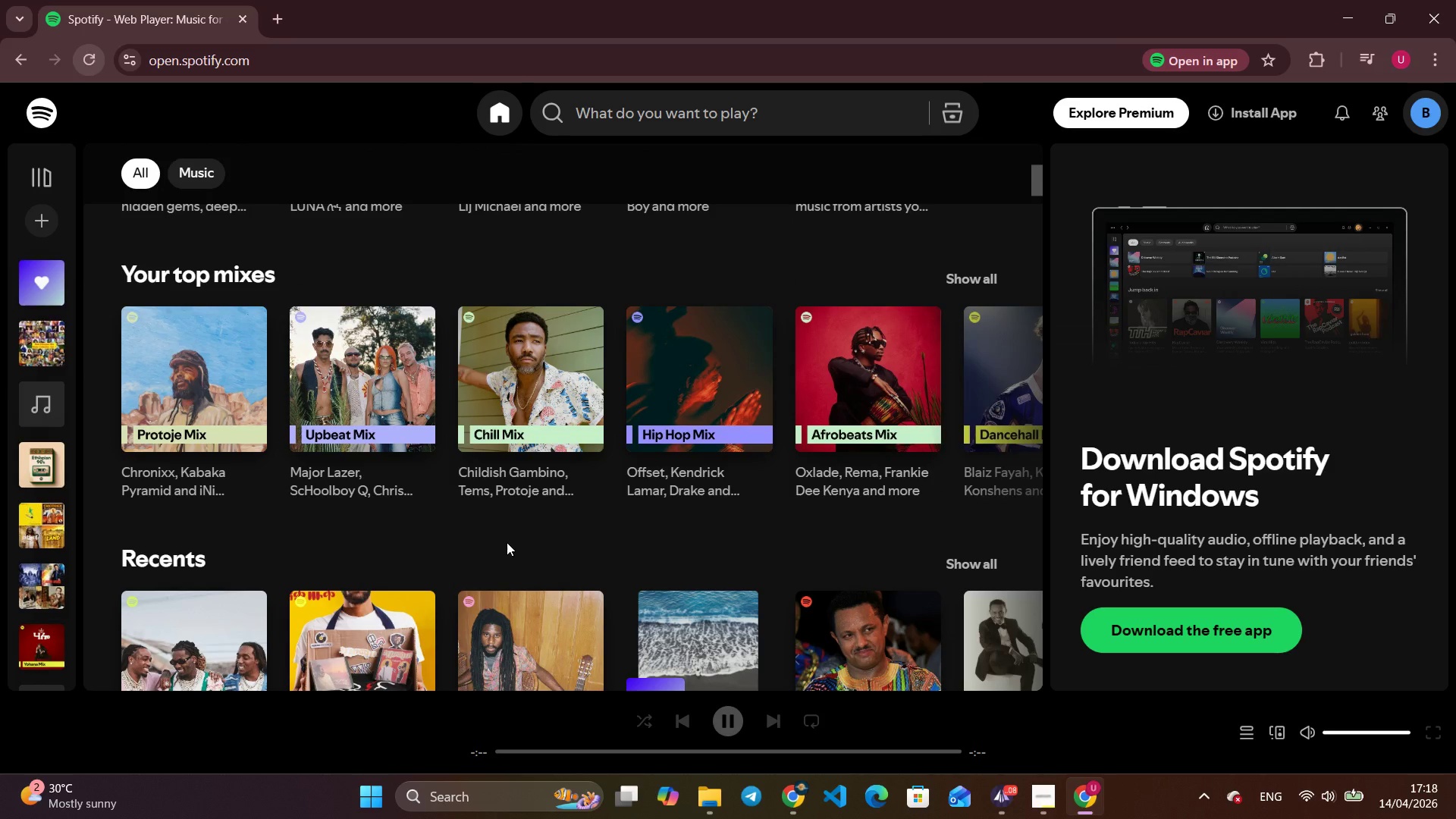 
wait(7.72)
 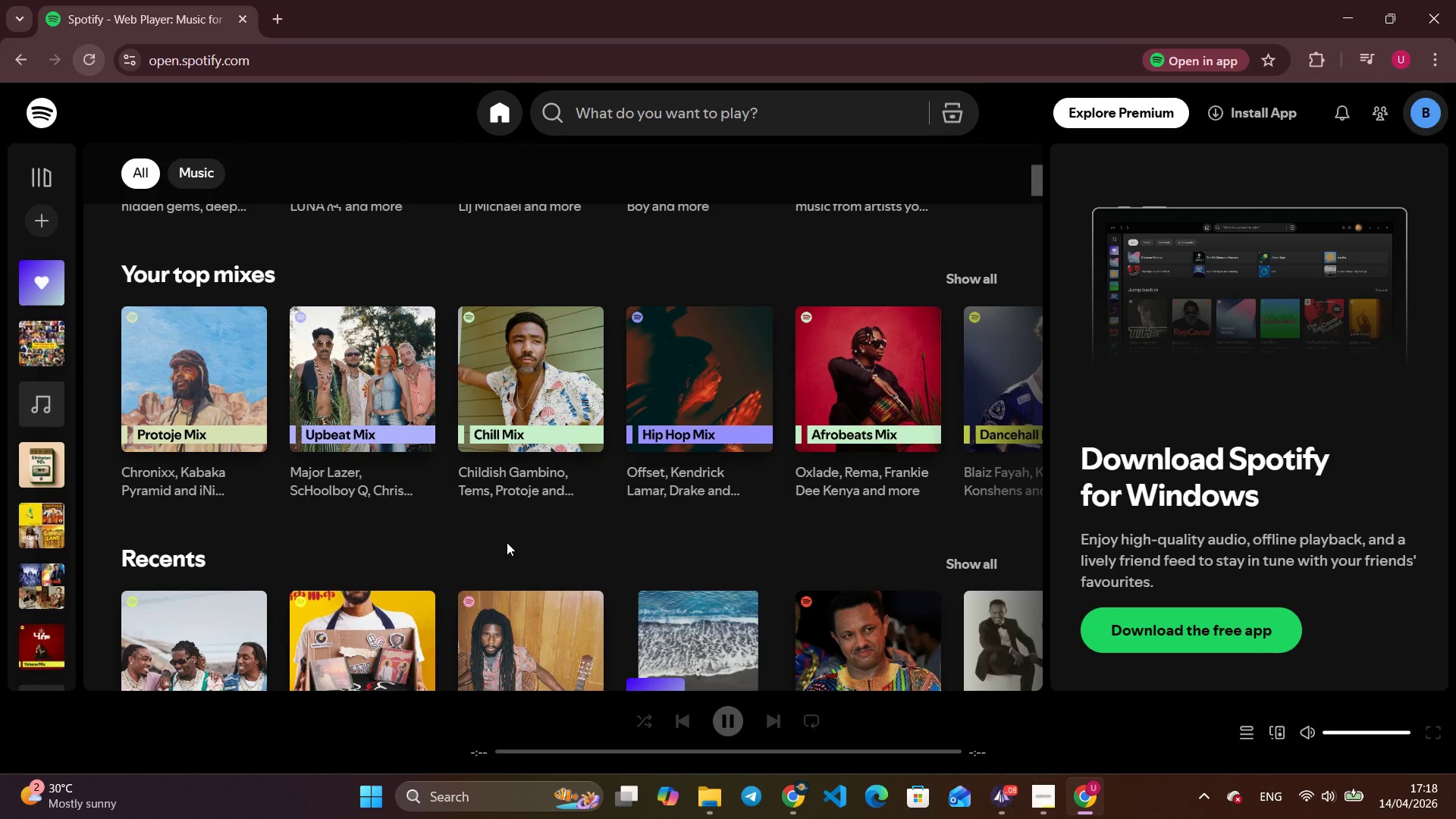 
left_click([92, 64])
 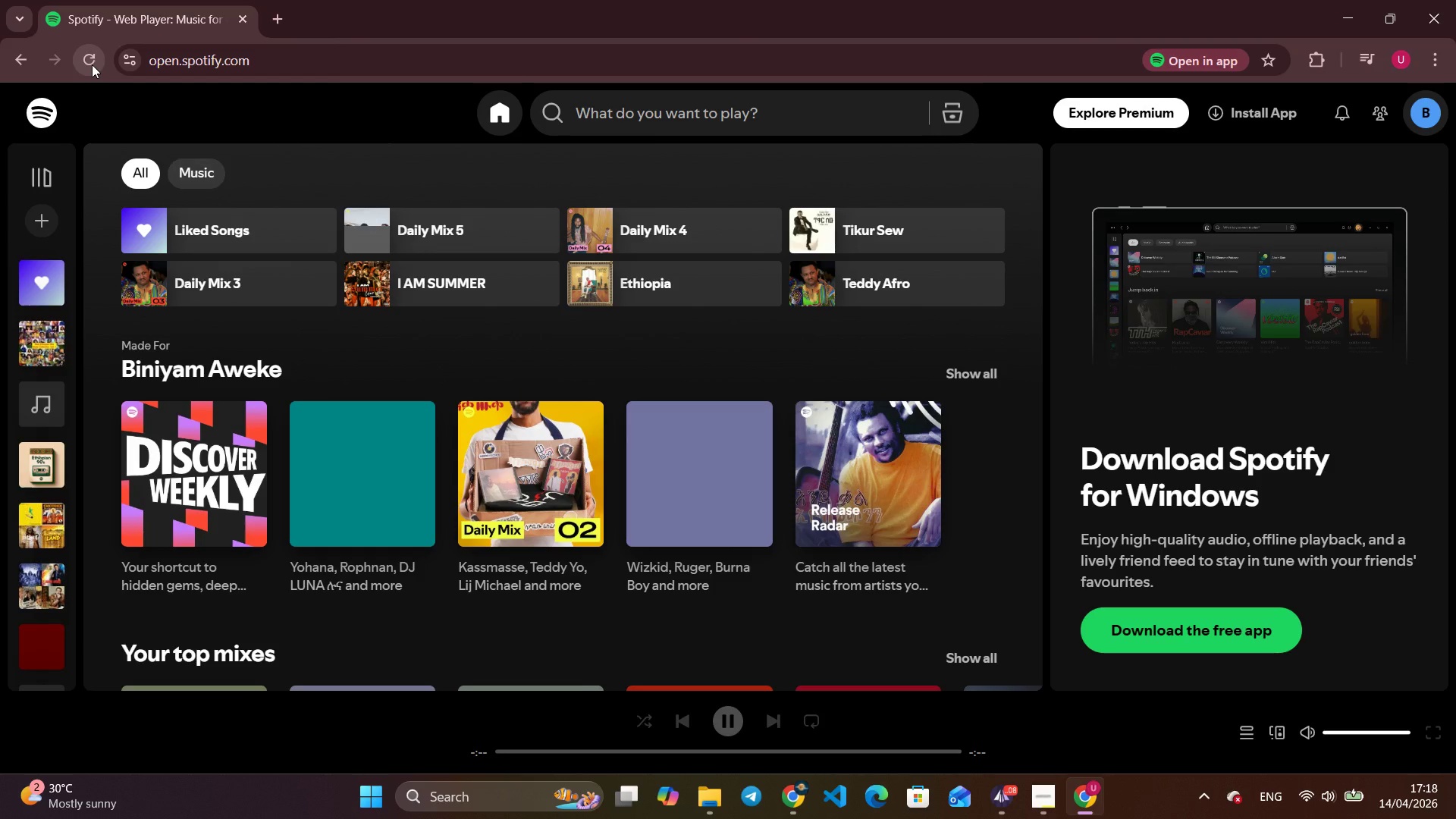 
wait(18.64)
 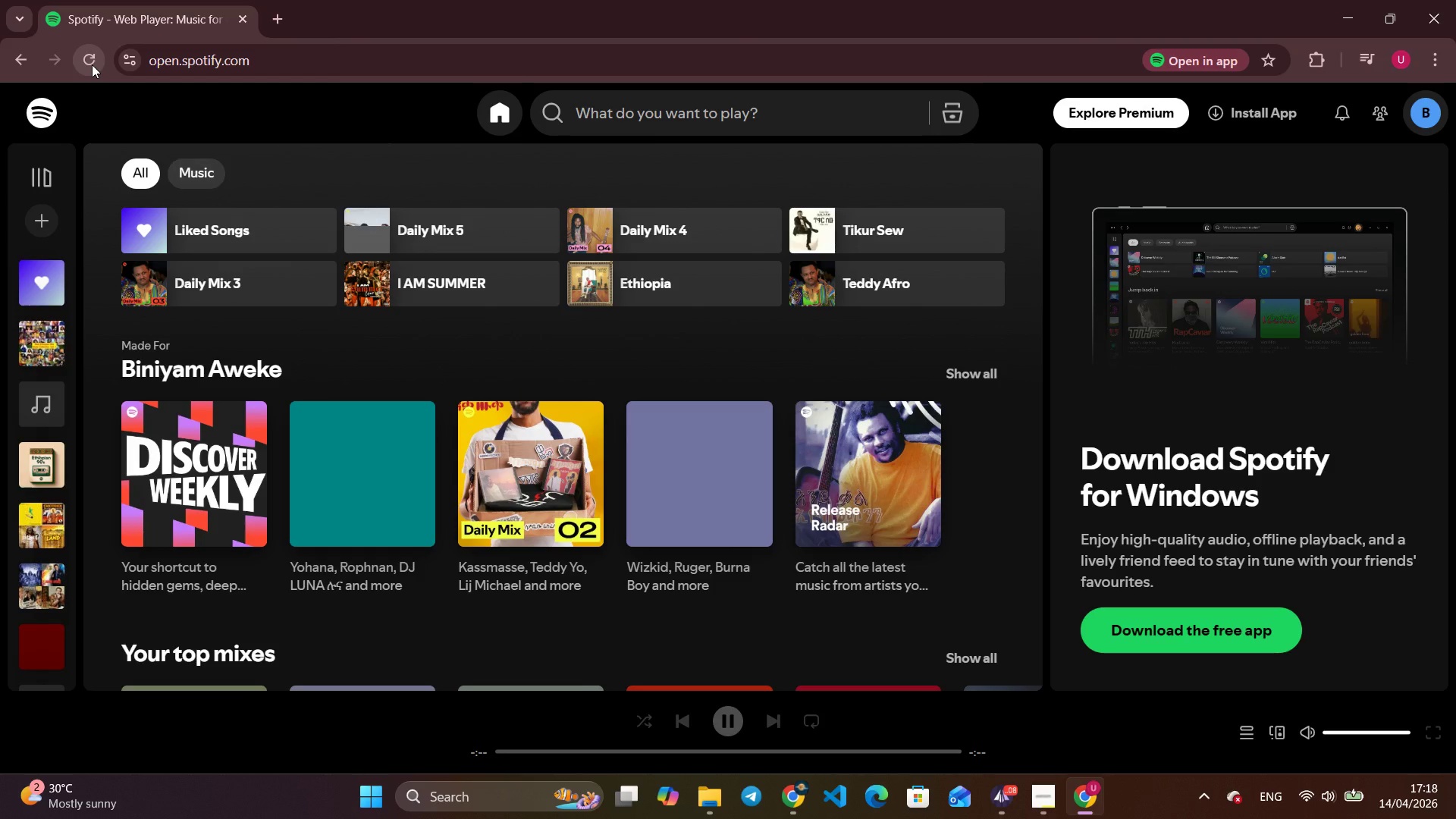 
key(Alt+Tab)
 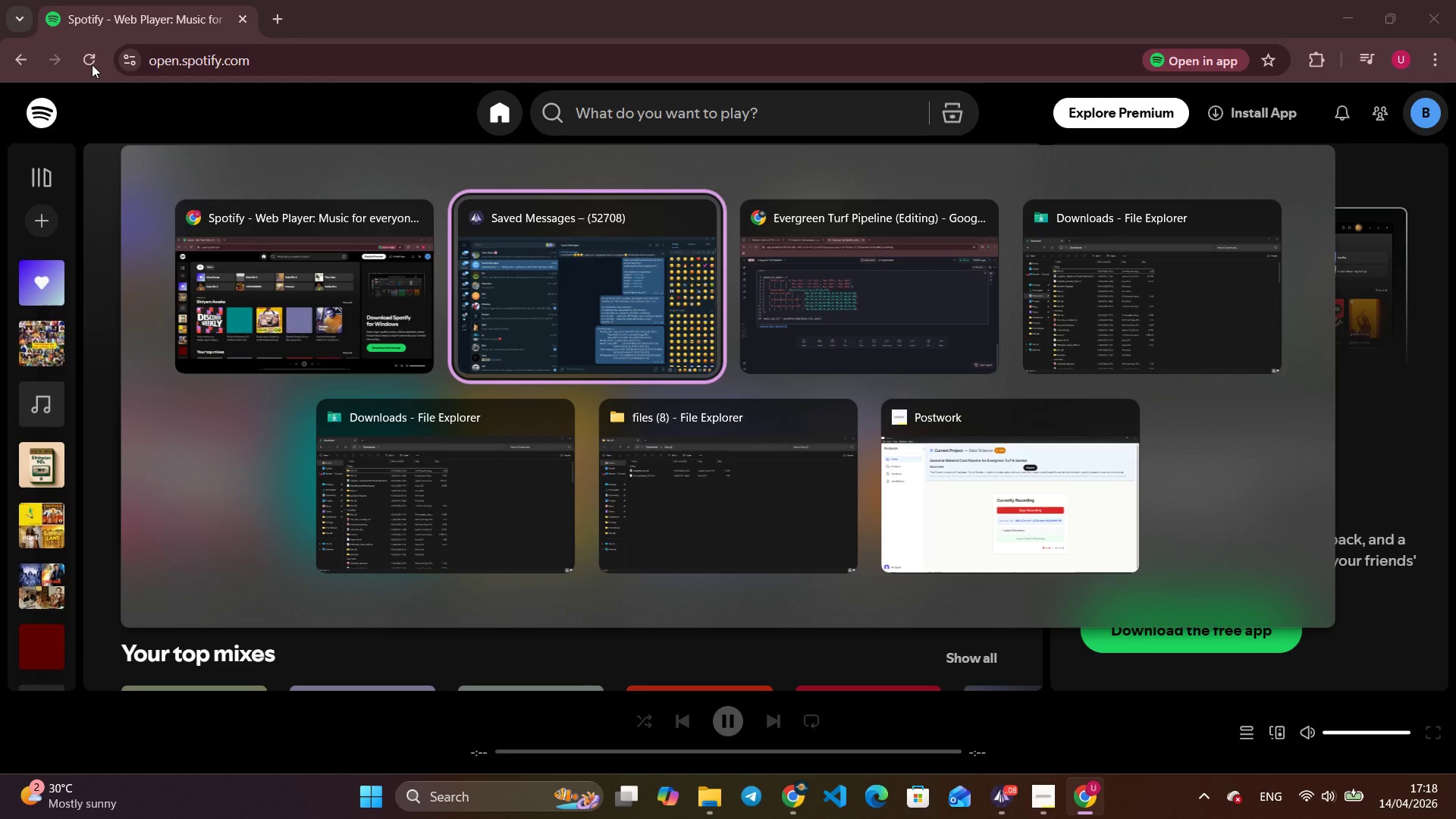 
key(Alt+Tab)
 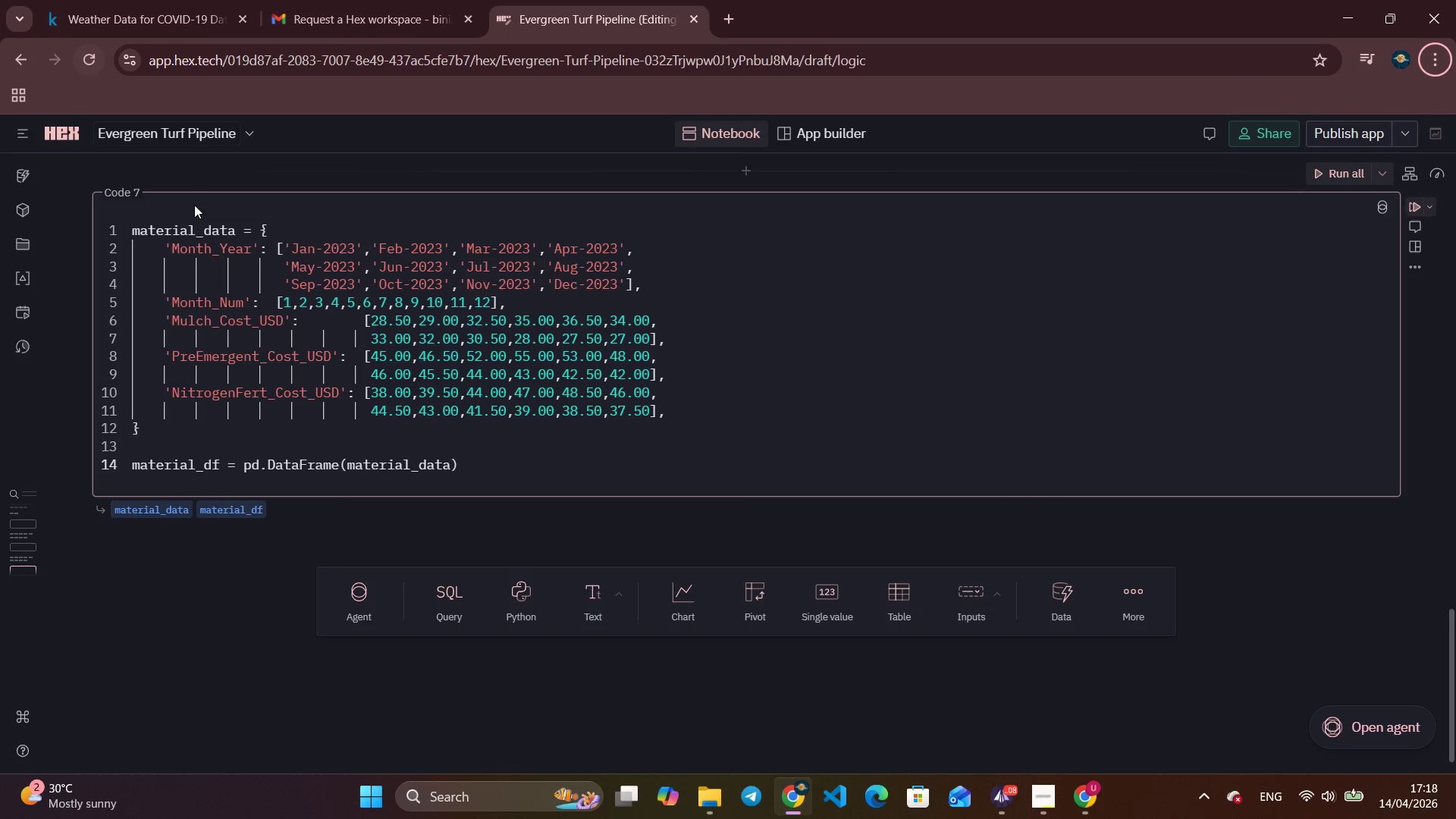 
left_click_drag(start_coordinate=[475, 474], to_coordinate=[479, 475])
 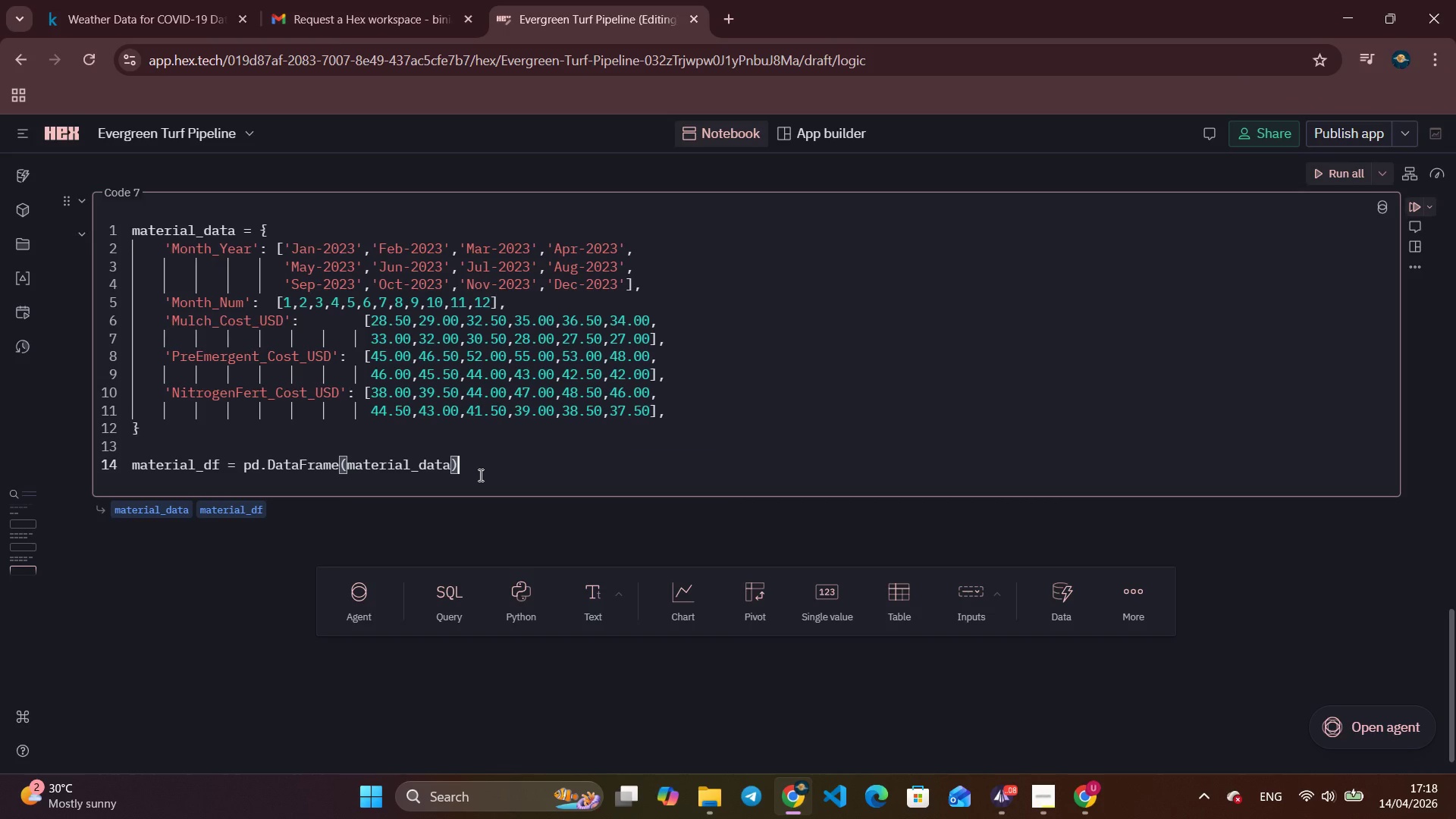 
key(Enter)
 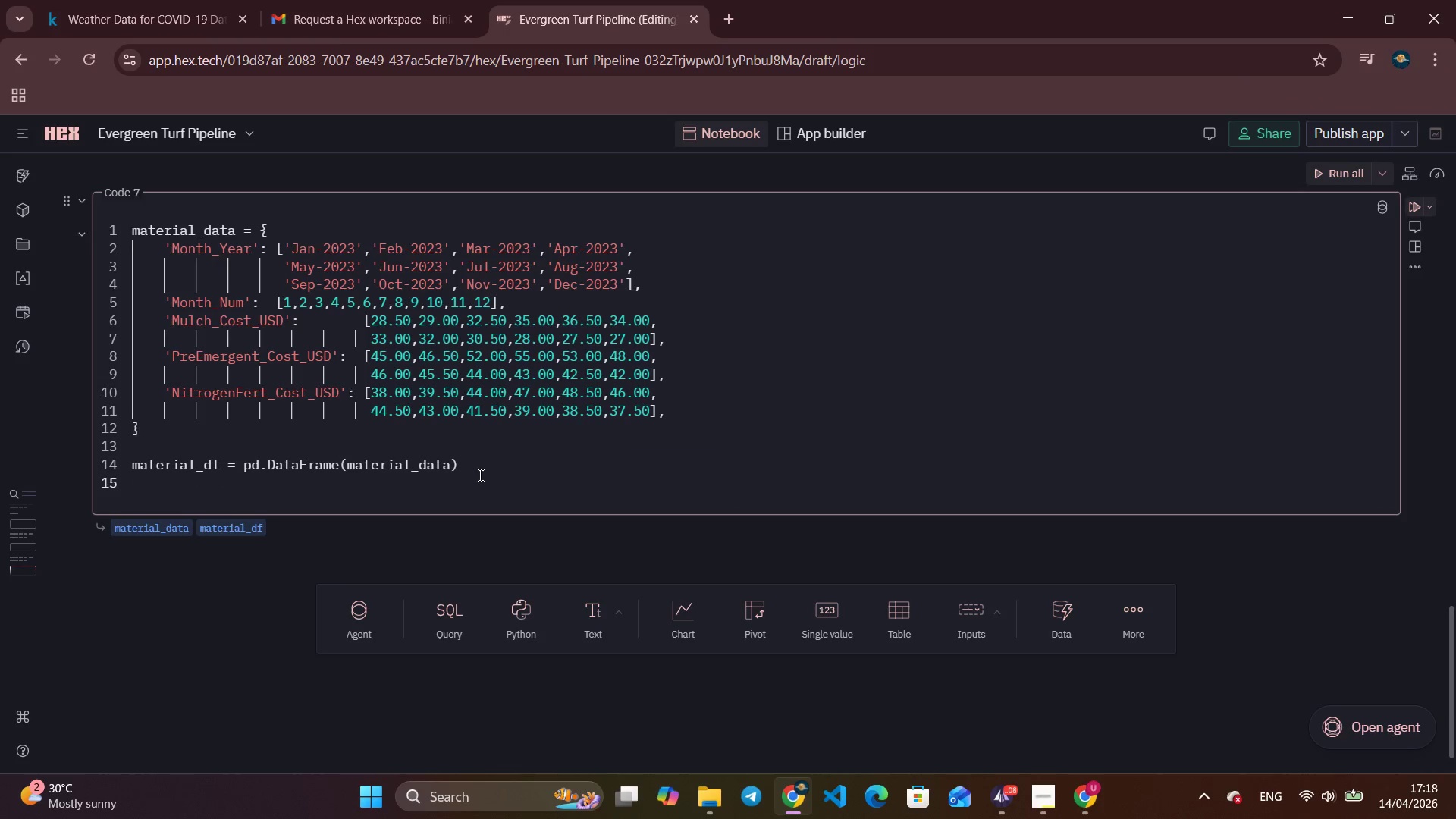 
type(print('Material cost dta )
key(Backspace)
key(Backspace)
key(Backspace)
type(ata created:)
 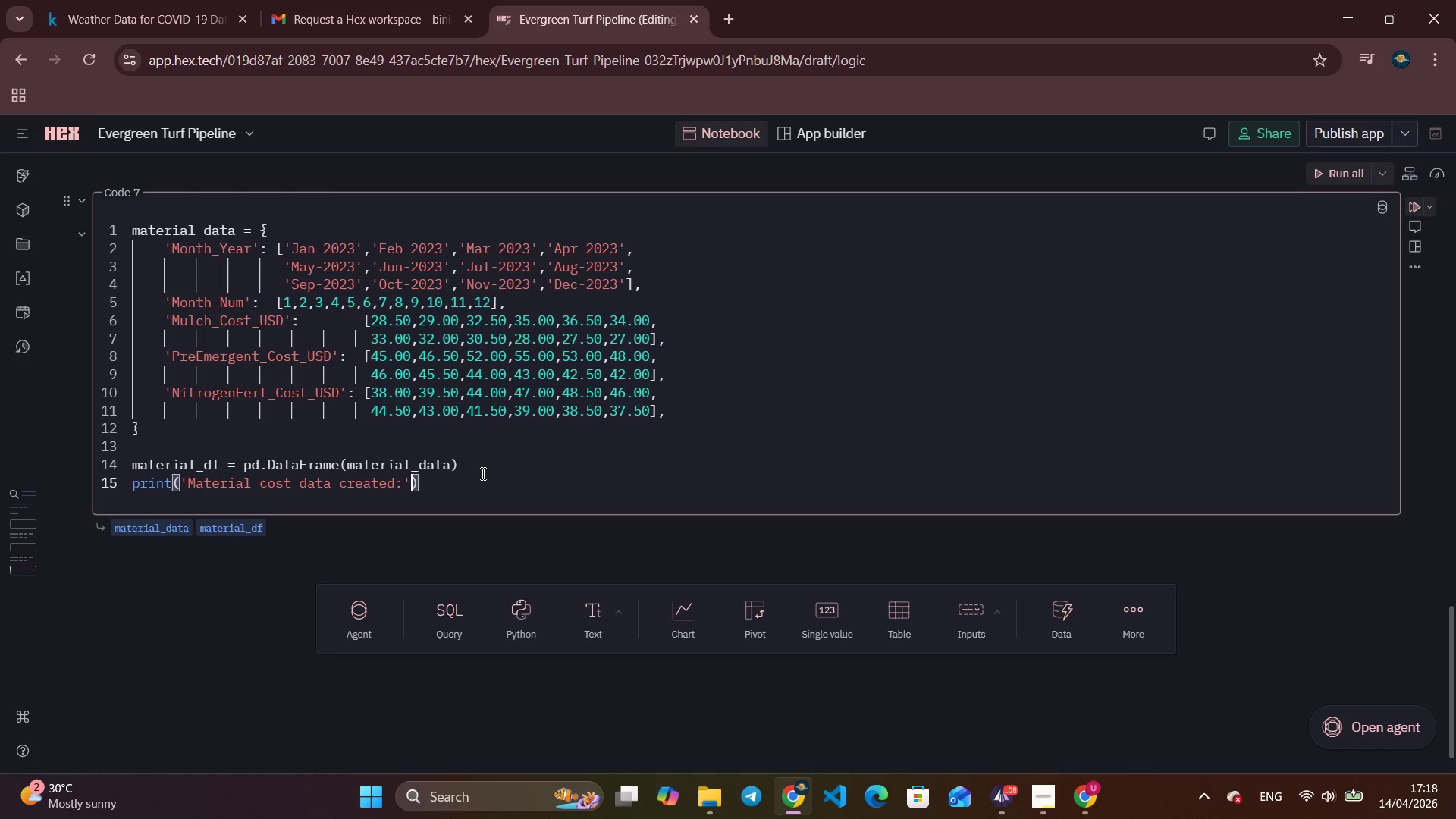 
 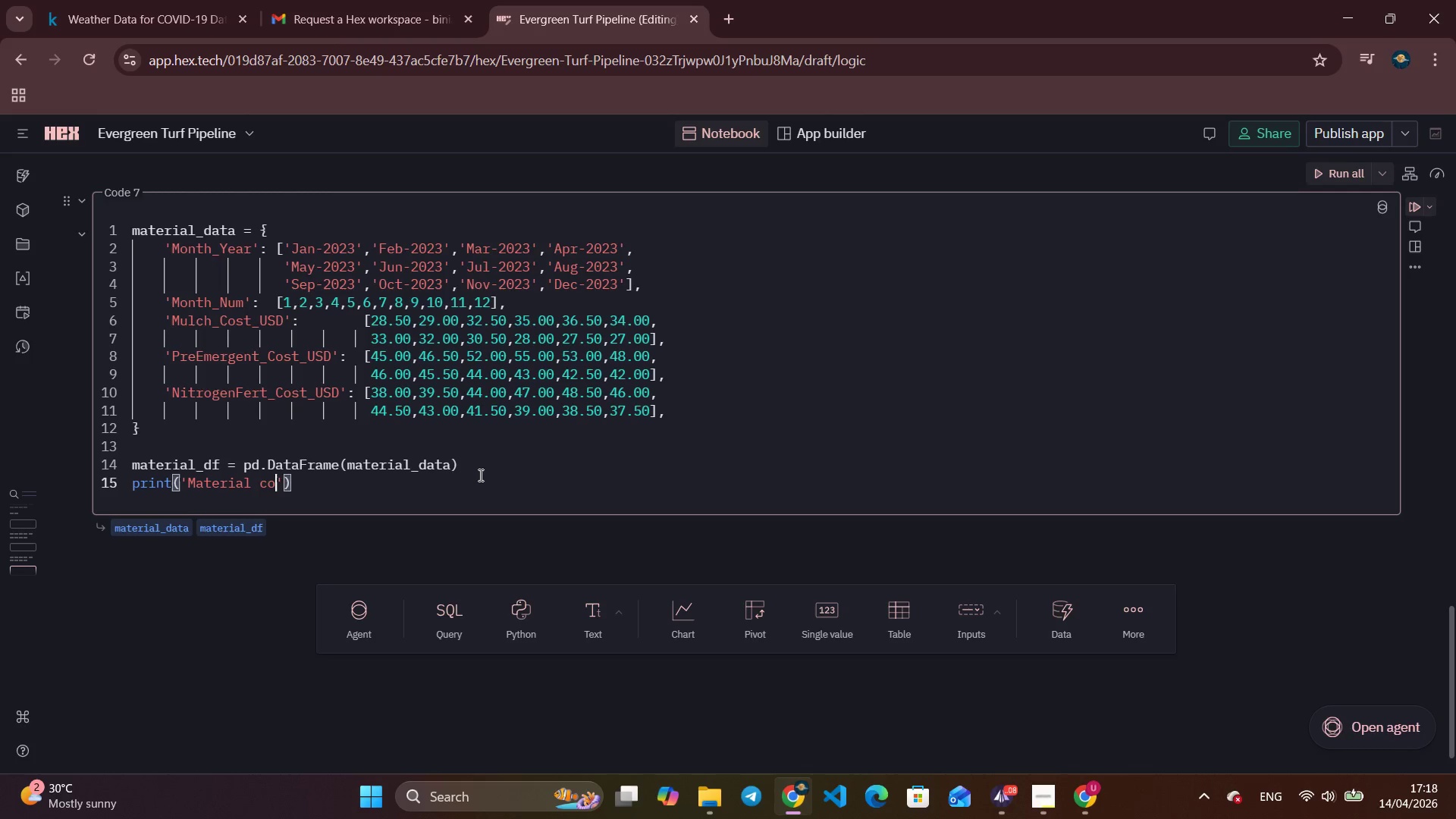 
key(ArrowRight)
 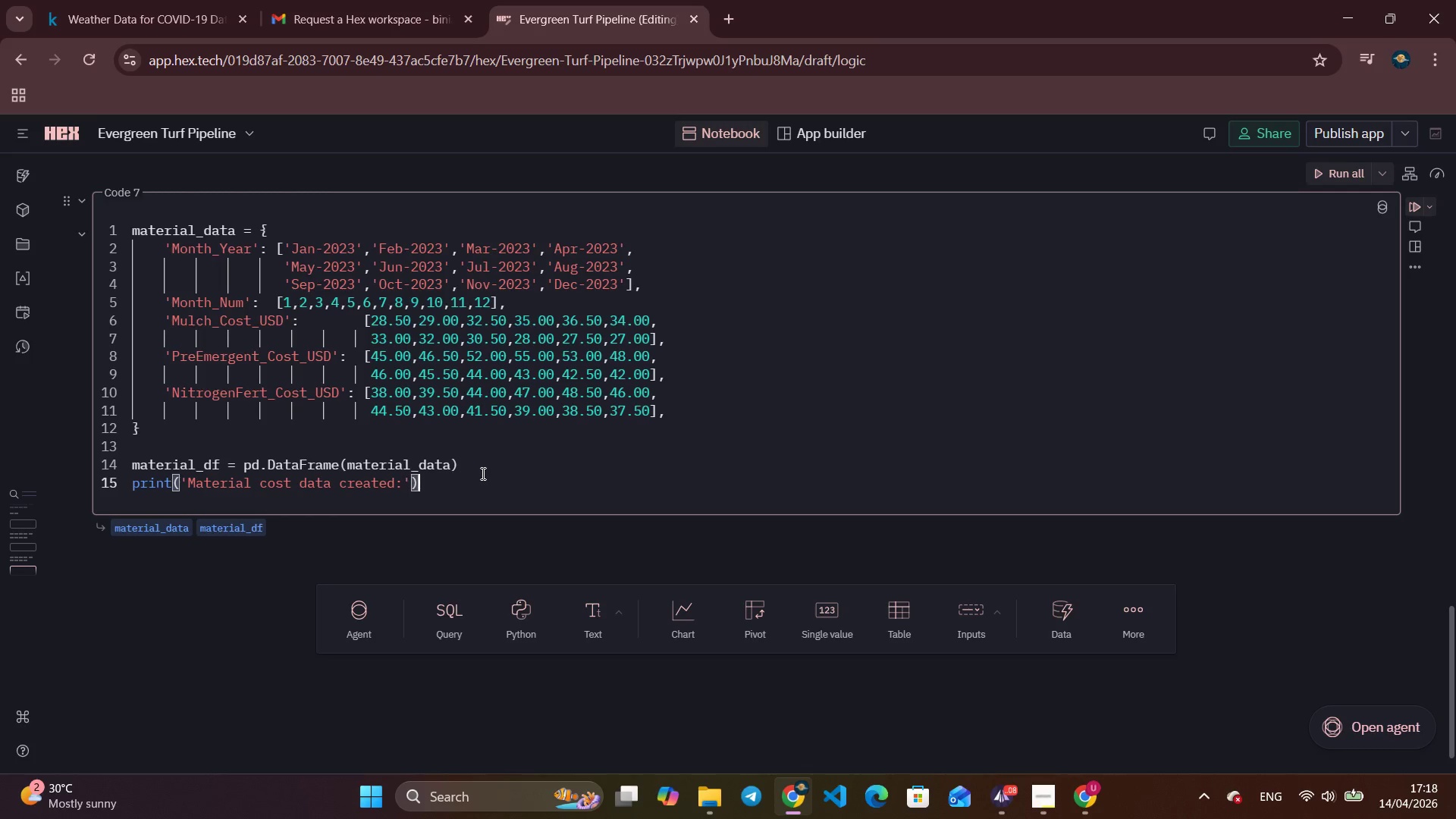 
key(ArrowRight)
 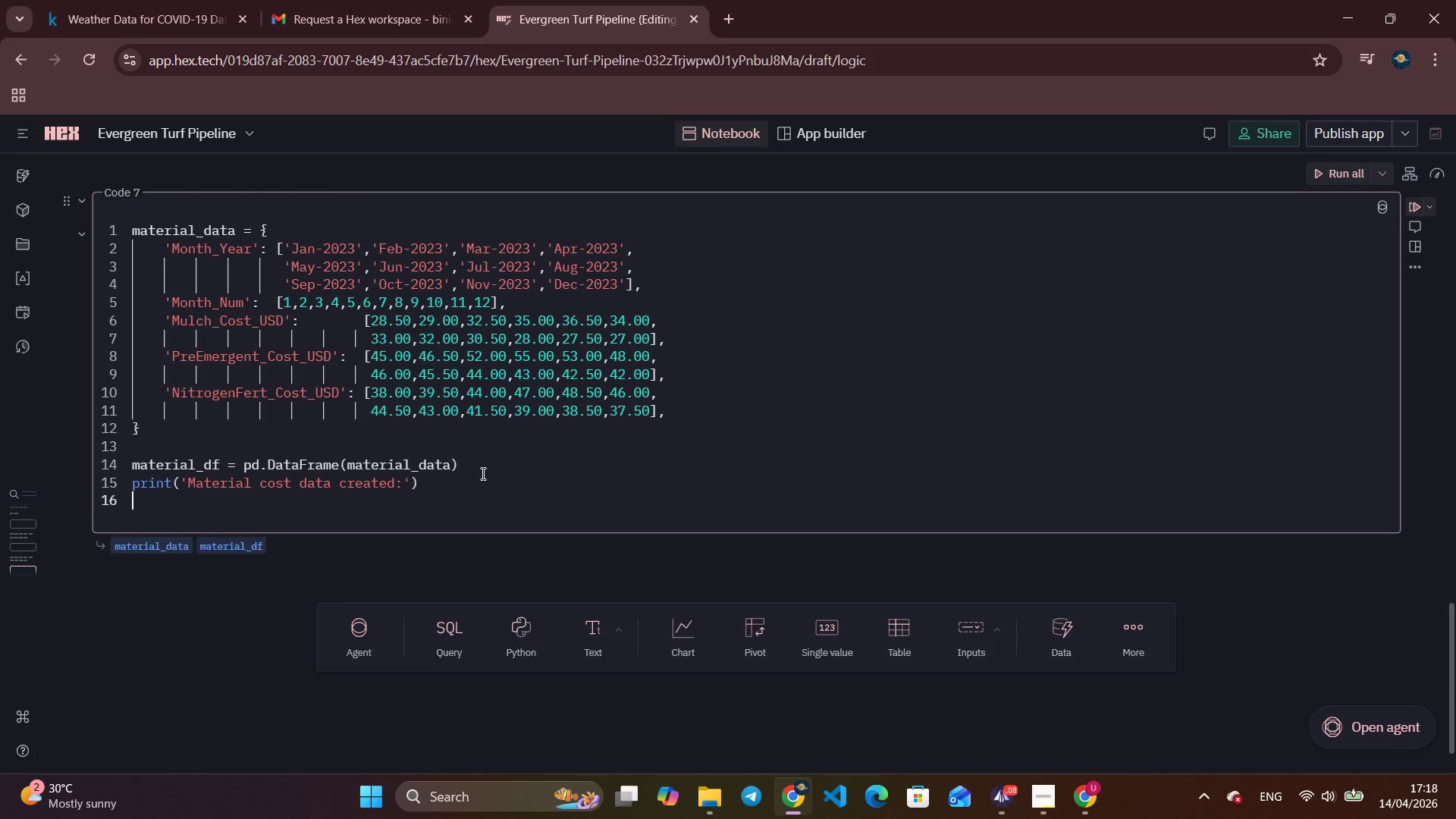 
key(Enter)
 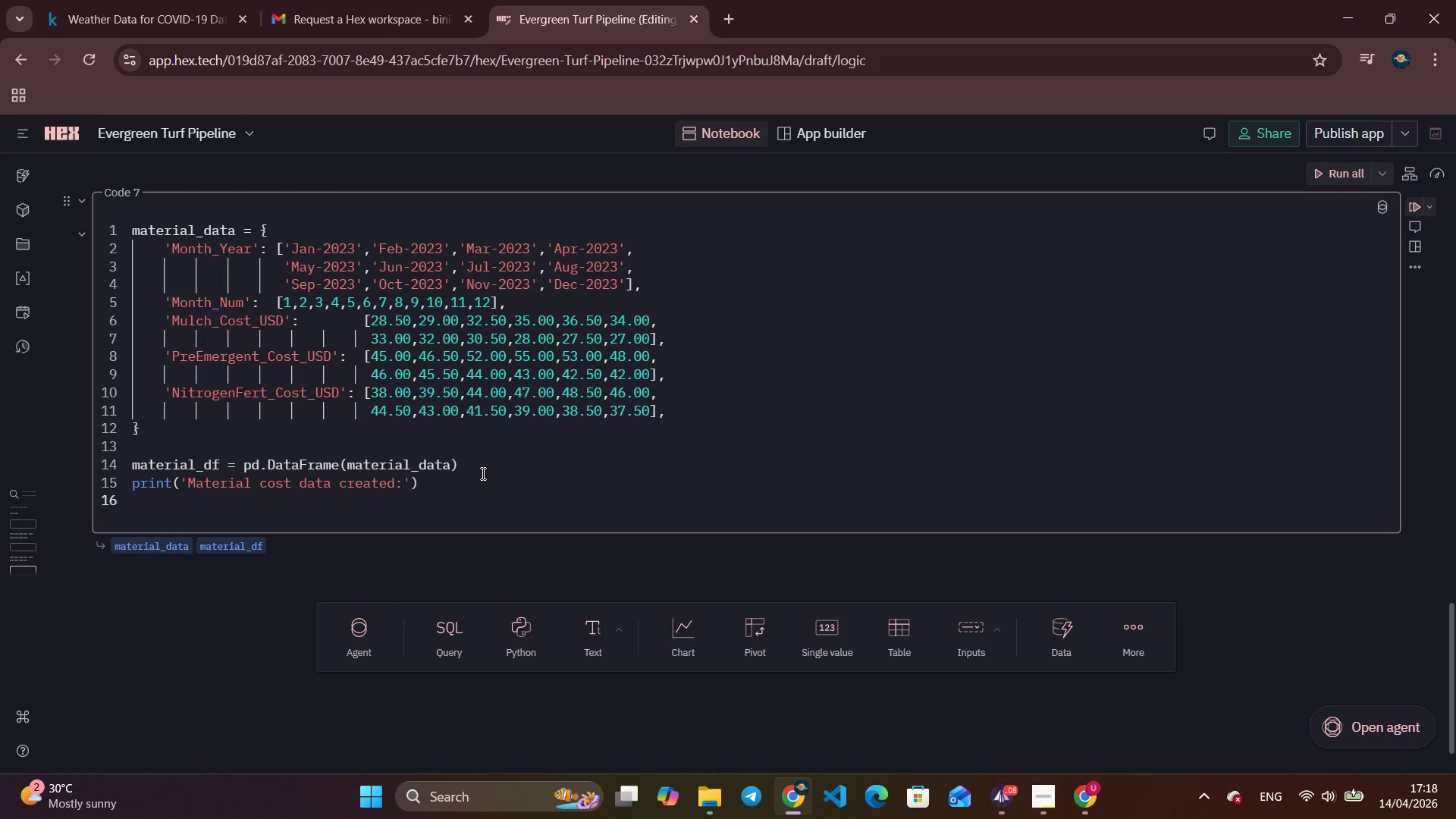 
type(print(f'')
 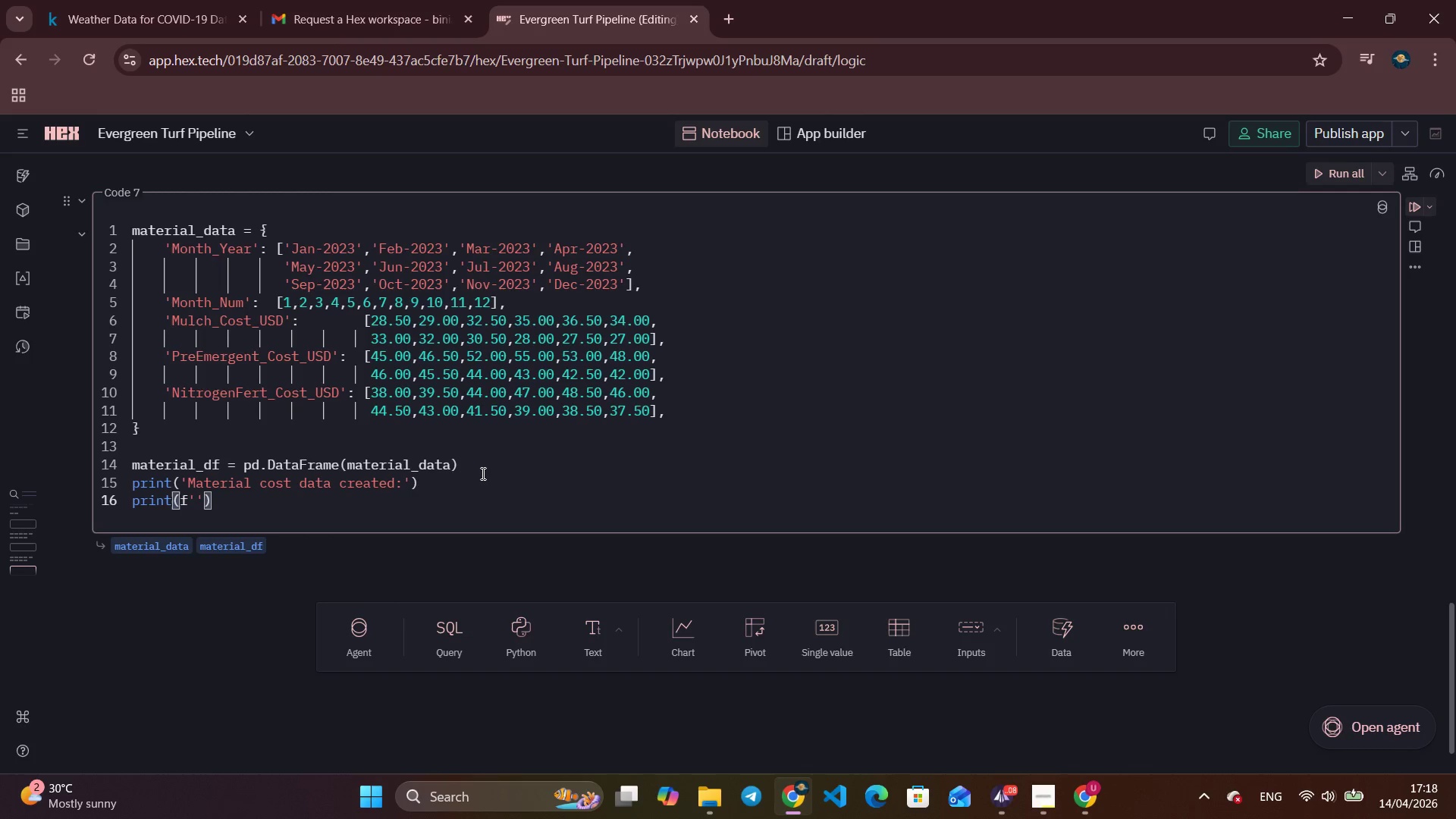 
key(ArrowLeft)
 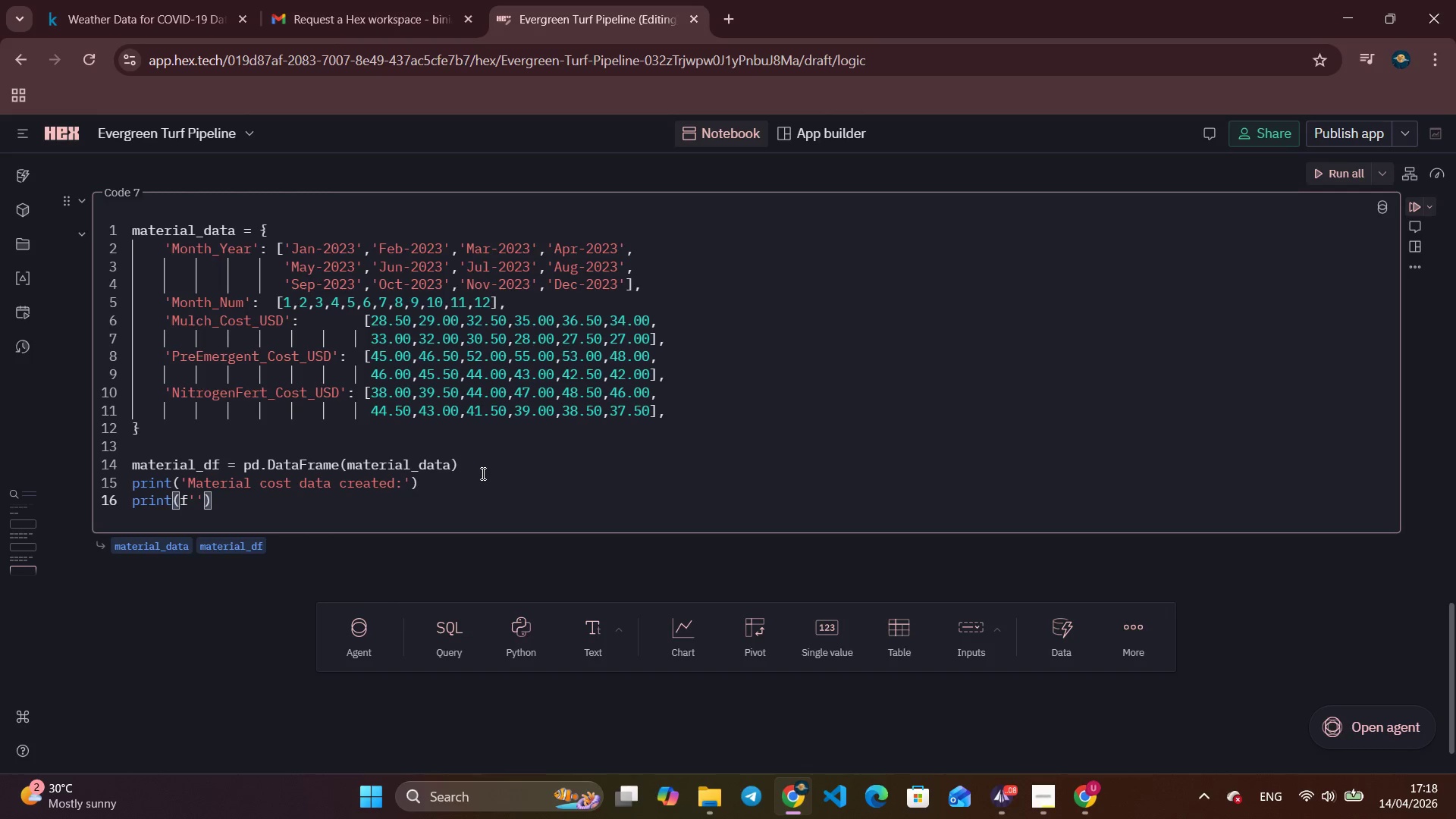 
type(Records    : {len(ma)
 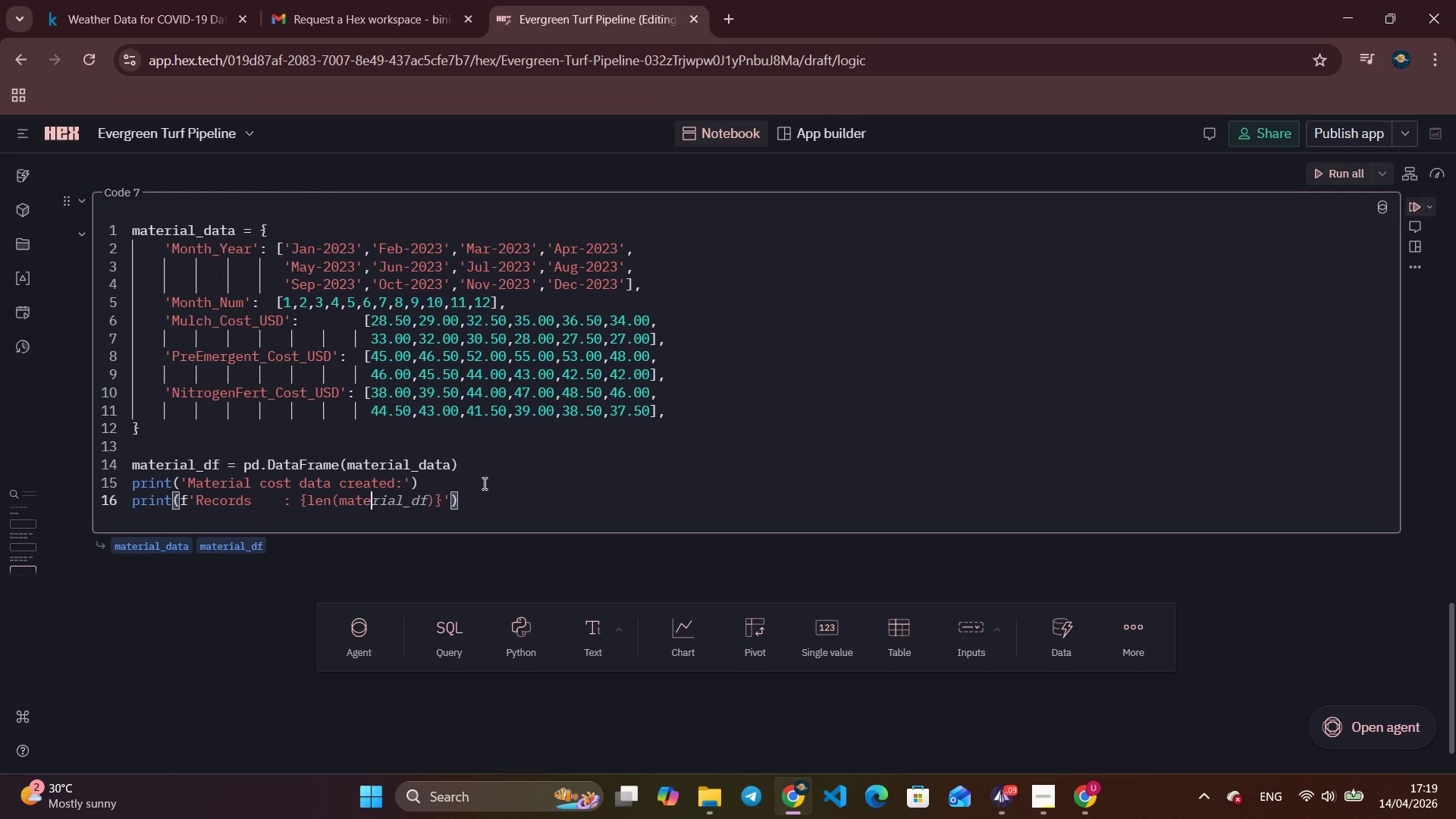 
 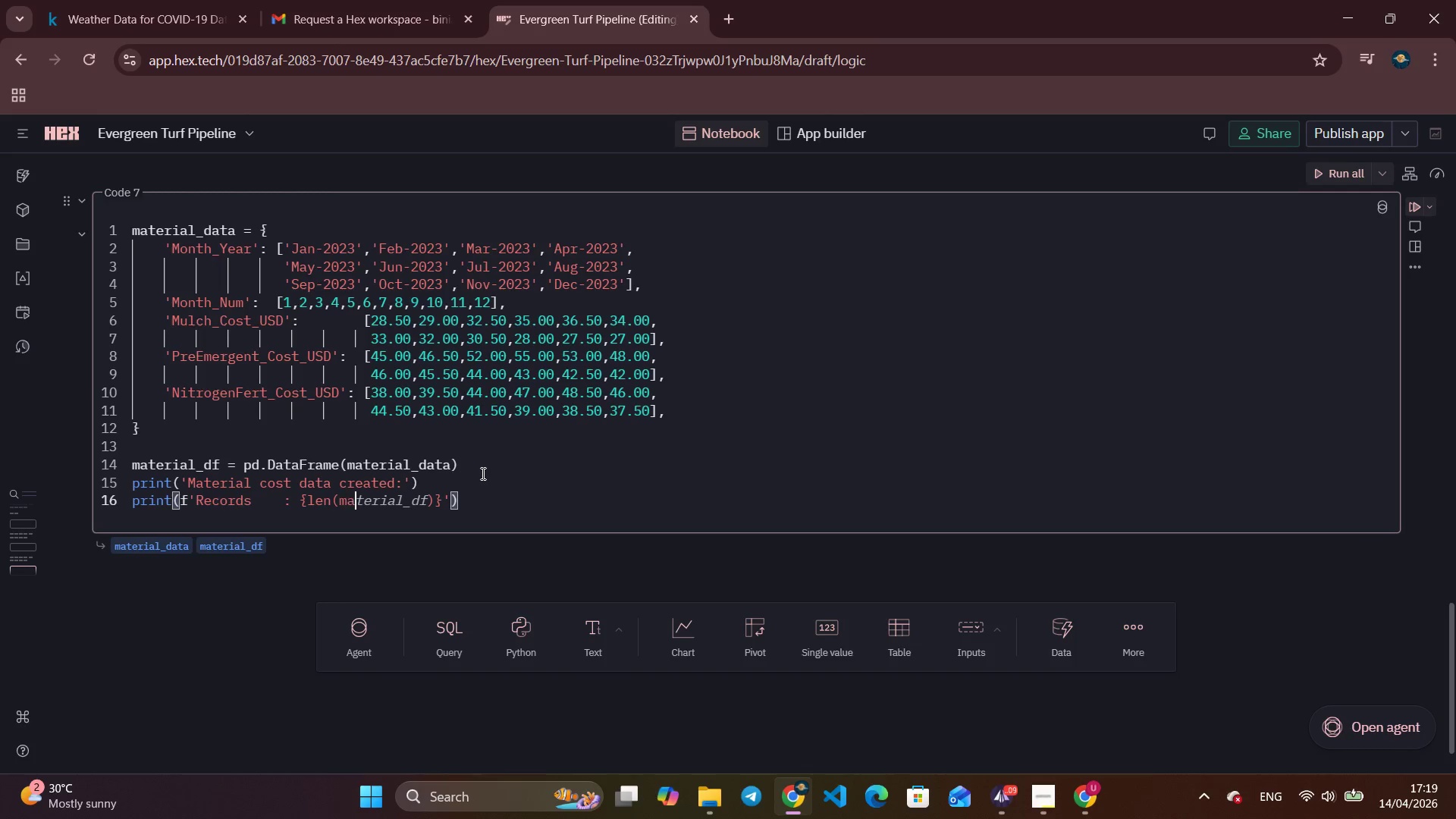 
type(terial_df)
 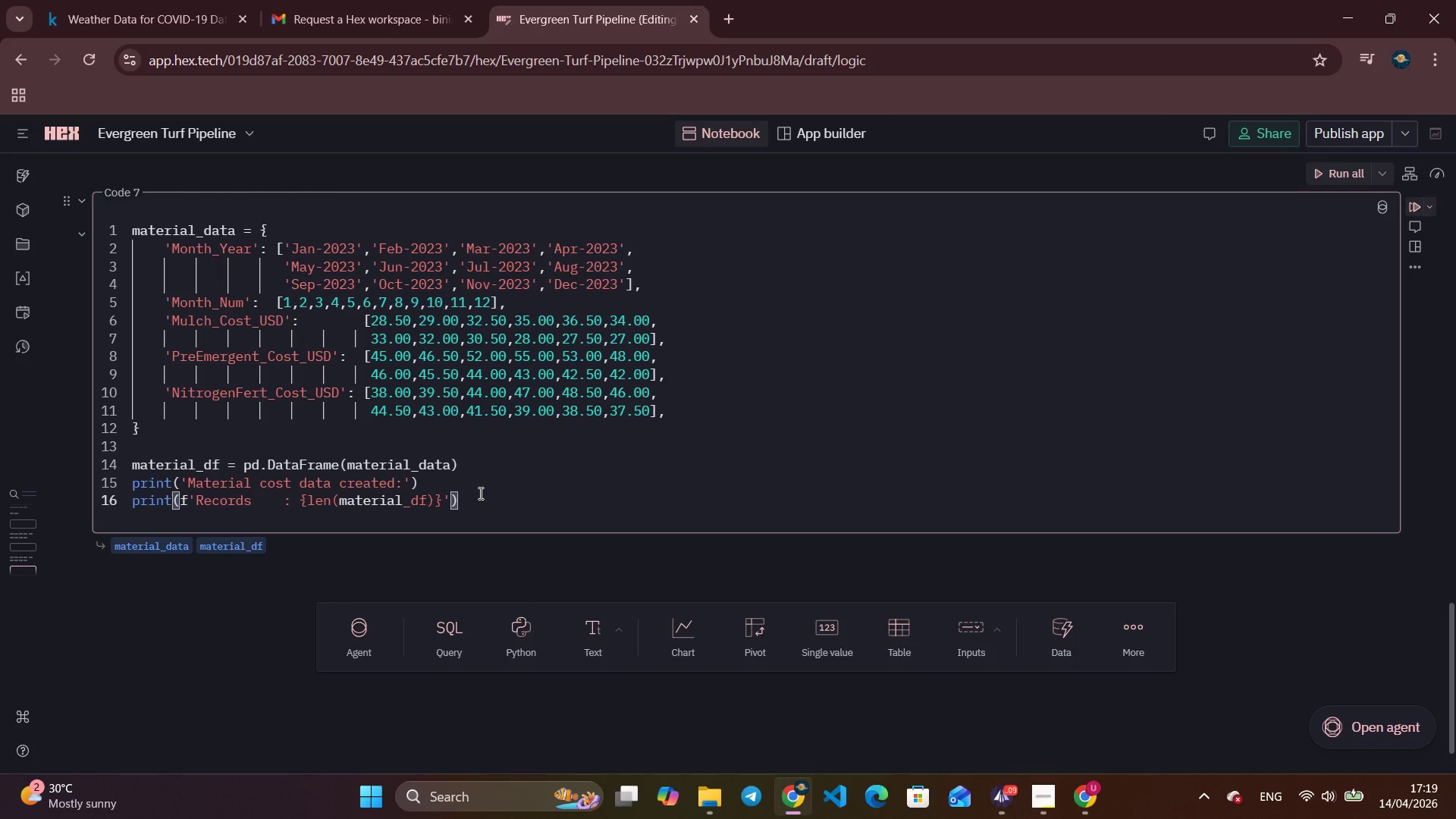 
key(ArrowRight)
 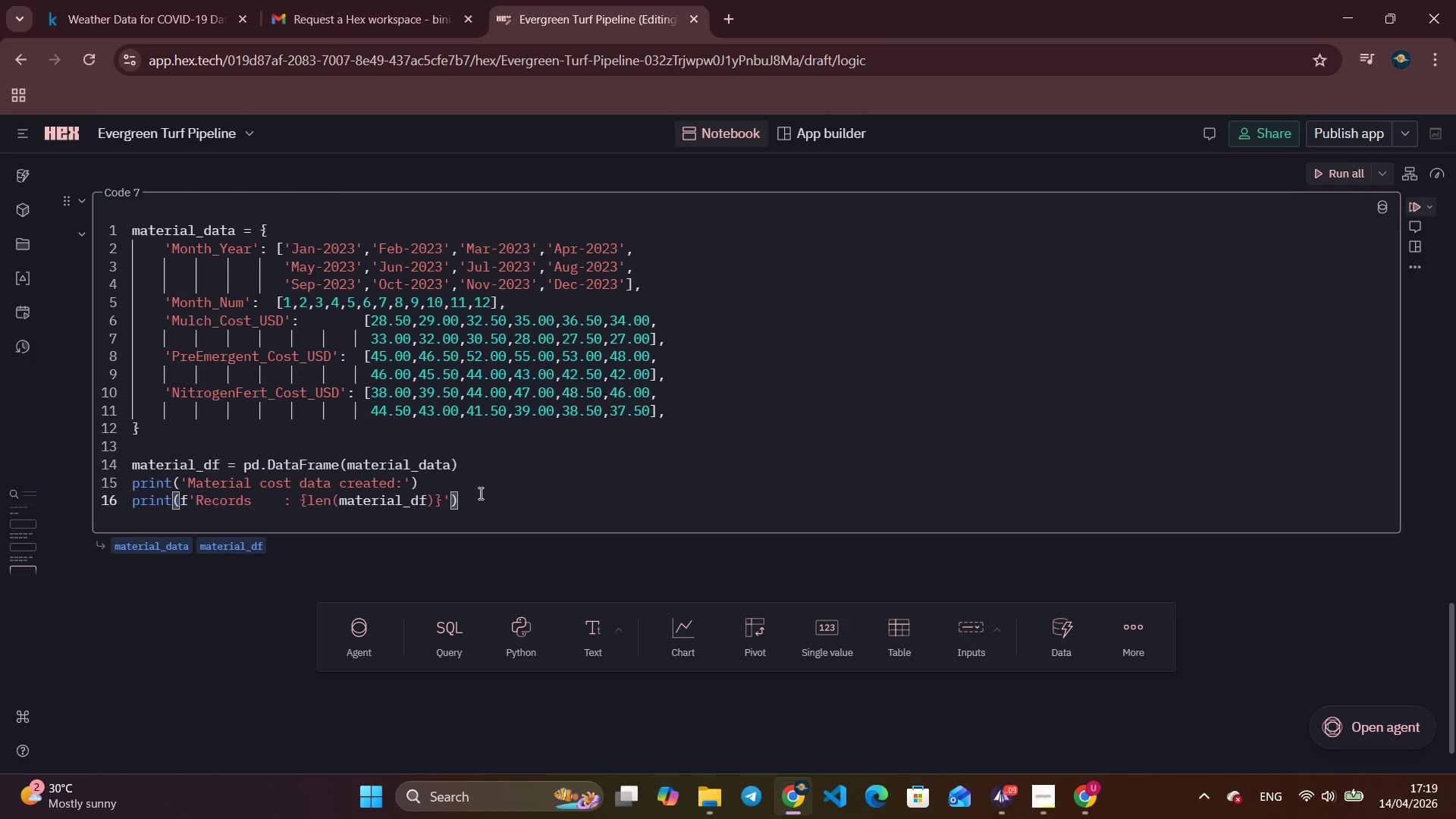 
key(ArrowRight)
 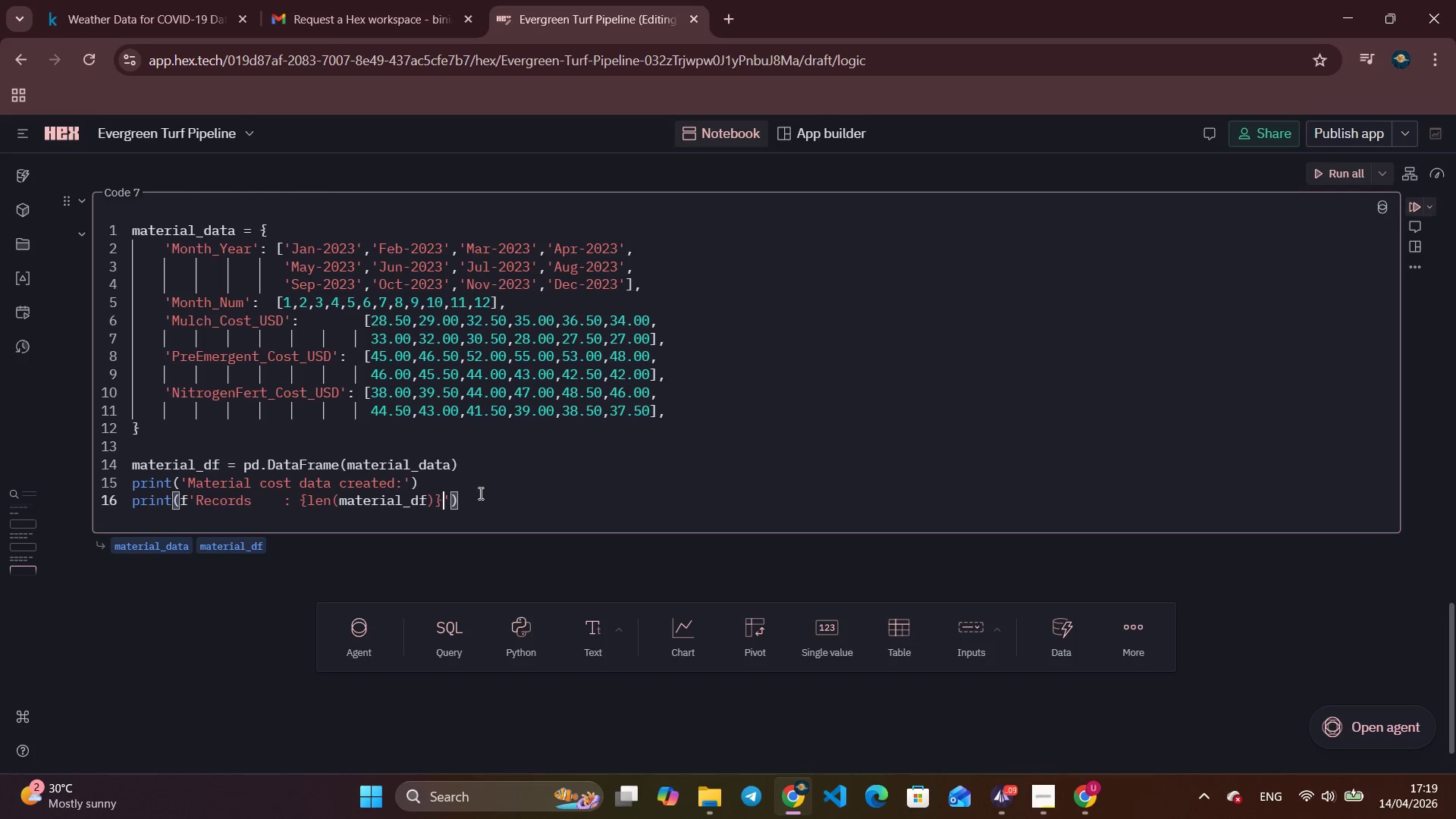 
type( months)
 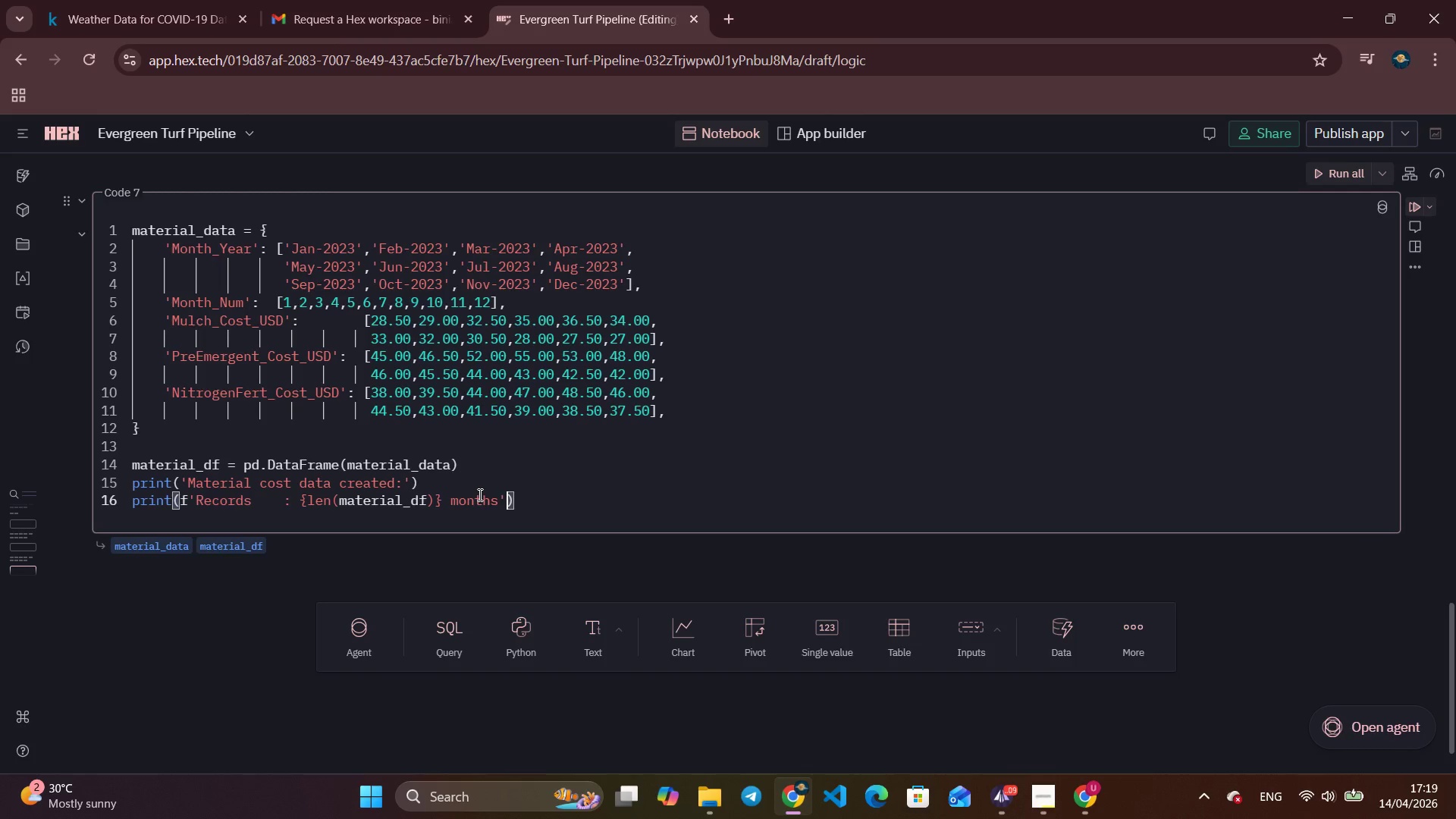 
key(ArrowRight)
 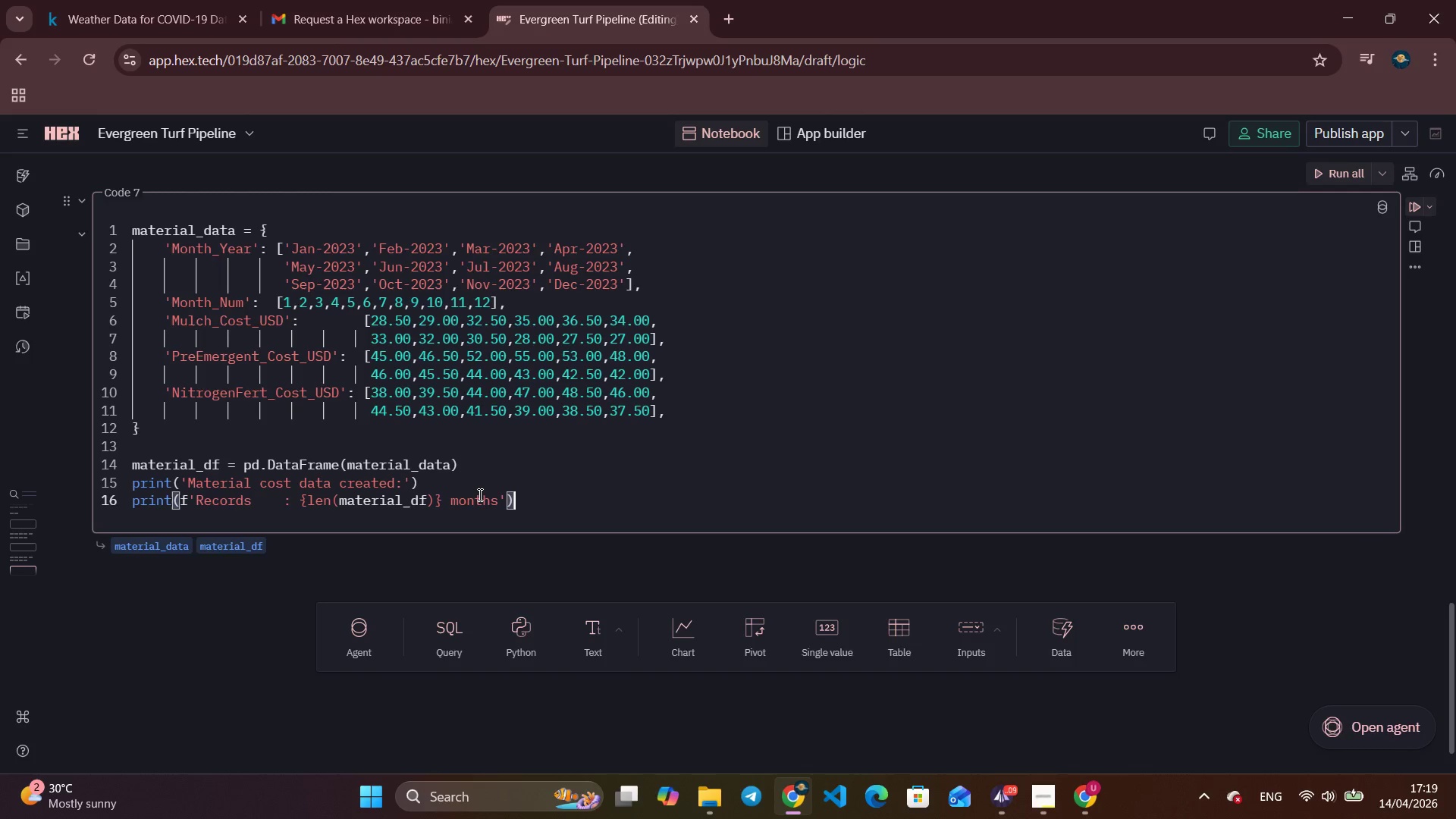 
key(ArrowRight)
 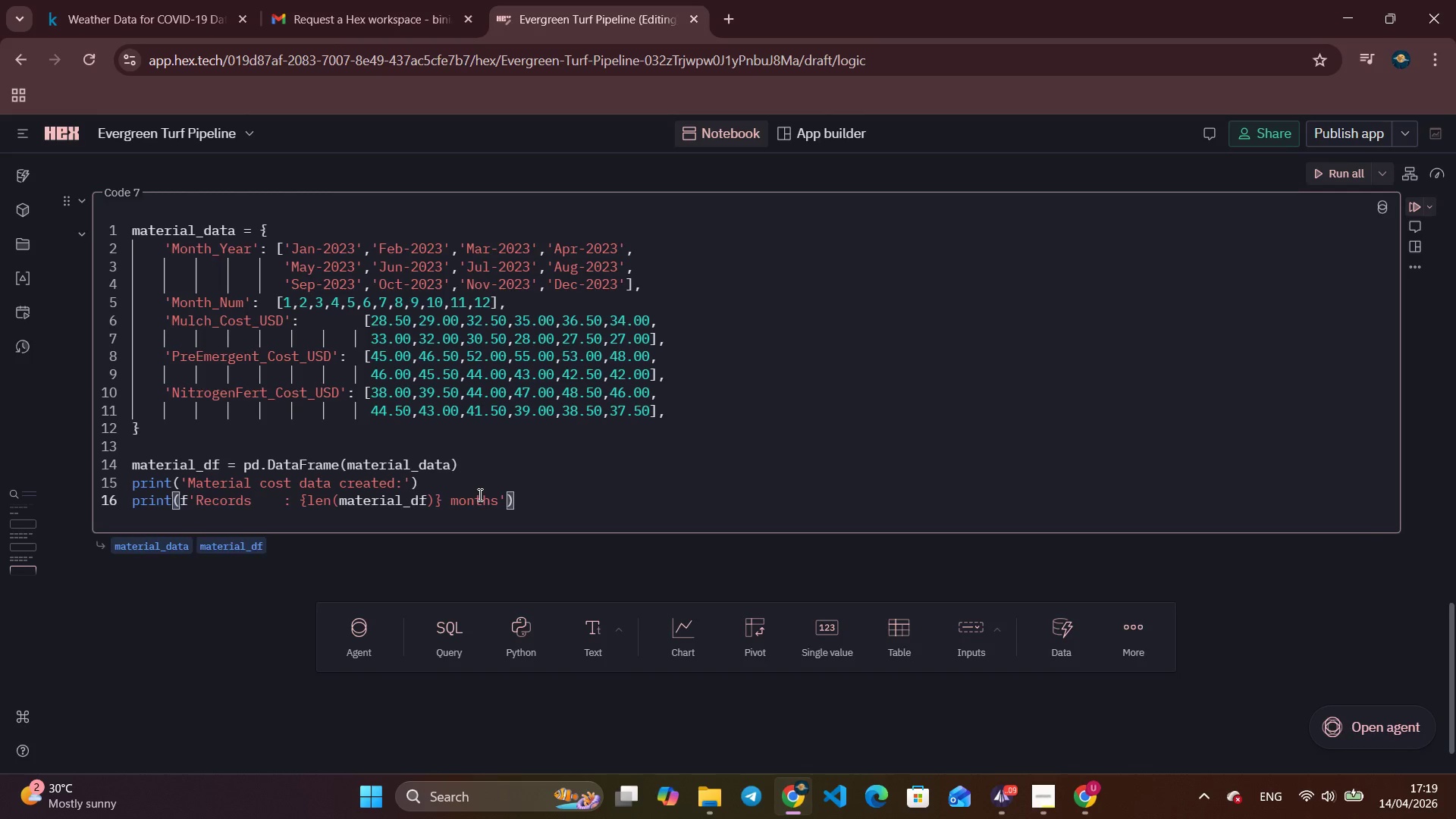 
key(Enter)
 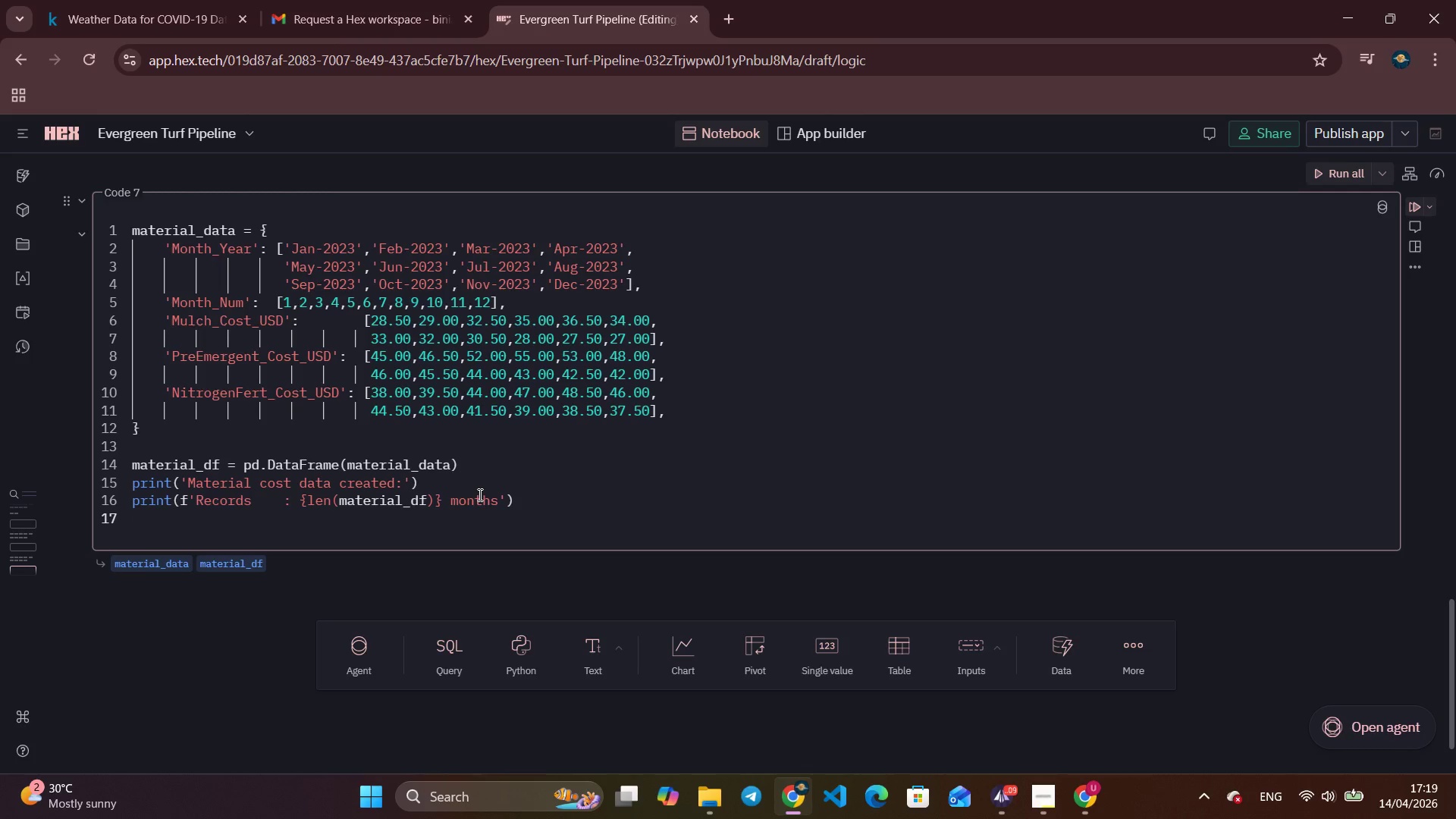 
type(print(f'NUlls)
key(Backspace)
key(Backspace)
key(Backspace)
key(Backspace)
type(ulls      : {m)
key(Tab)
 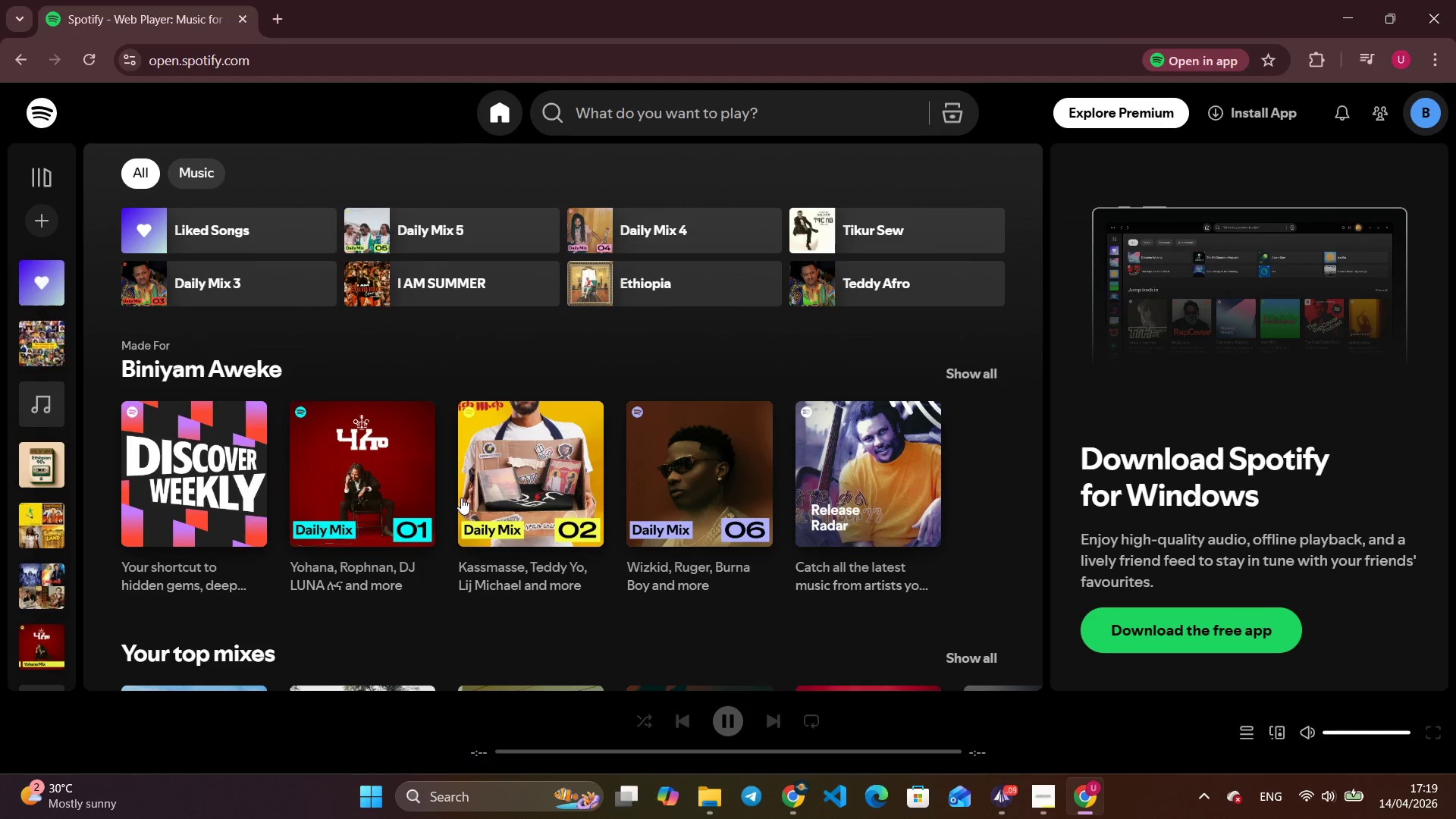 
 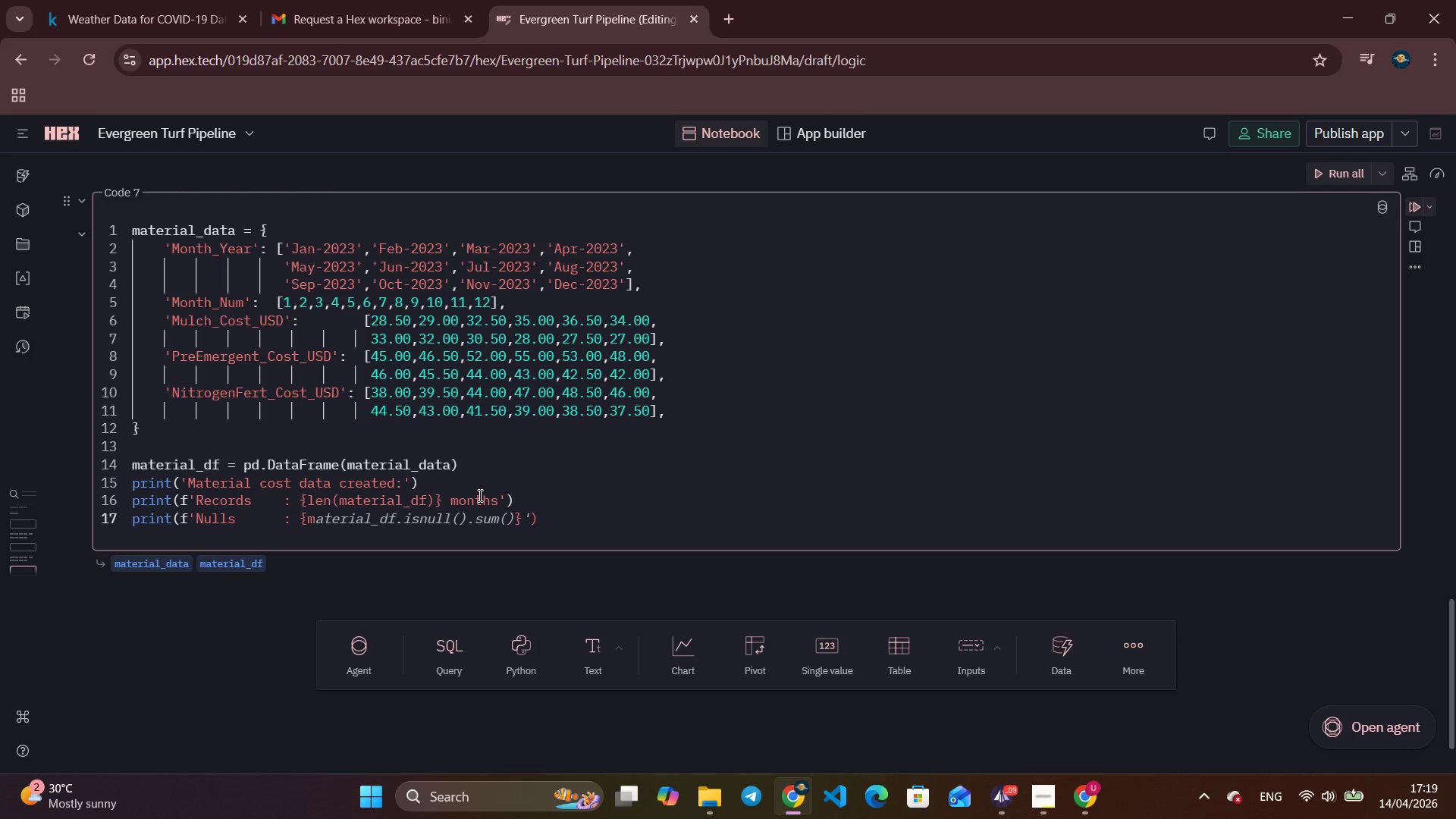 
hold_key(key=AltLeft, duration=0.34)
 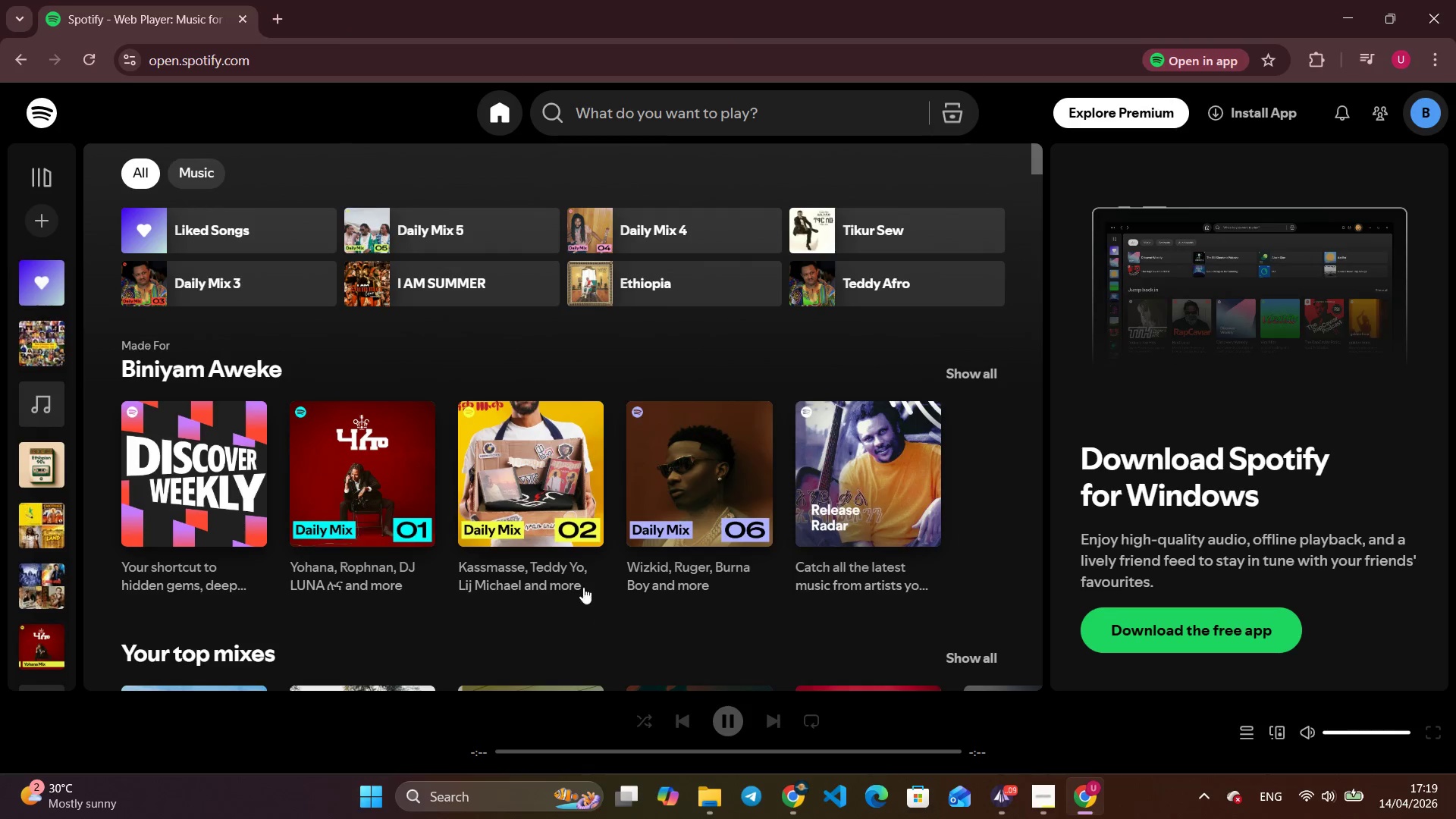 
left_click([576, 501])
 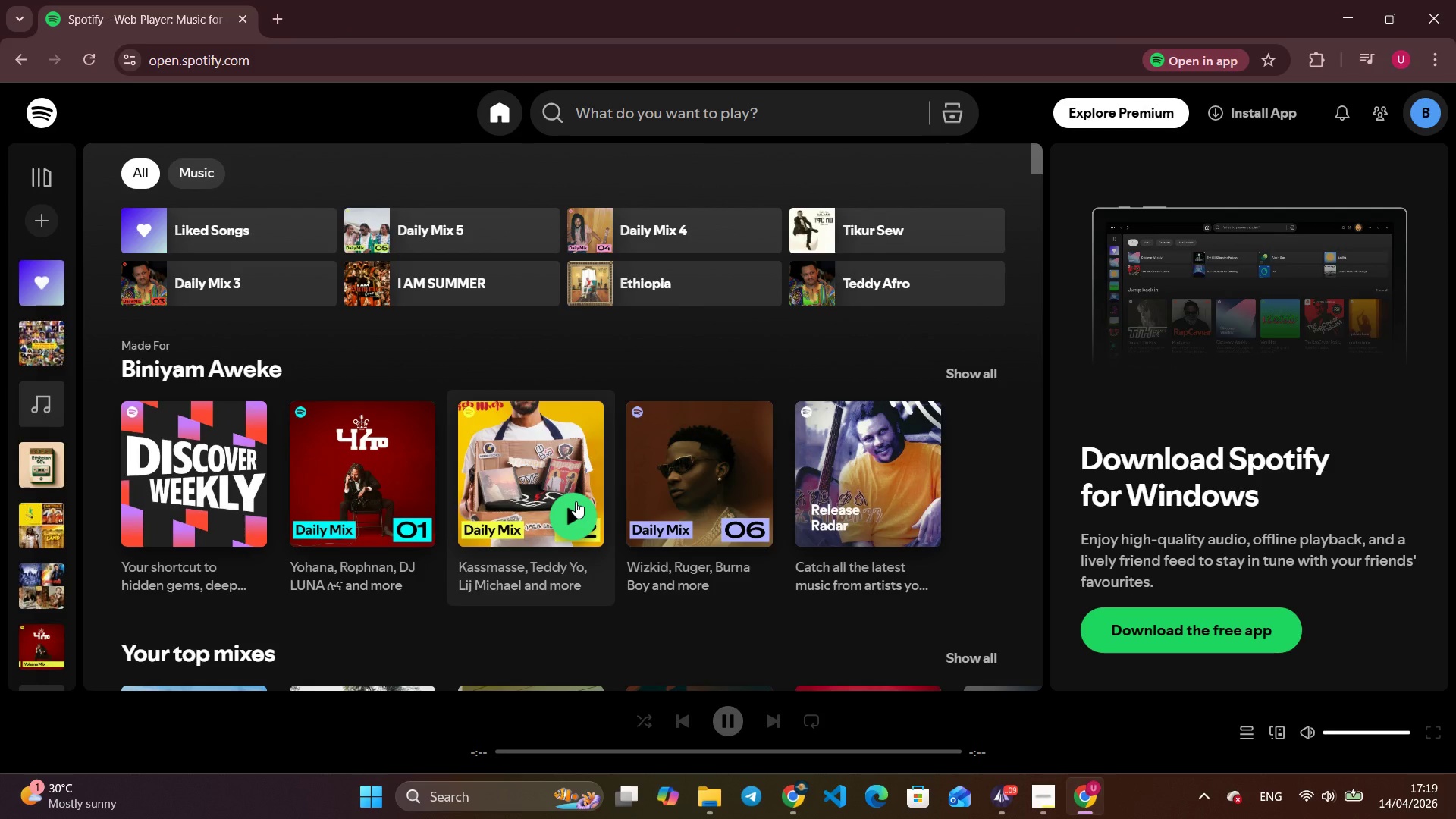 
wait(5.84)
 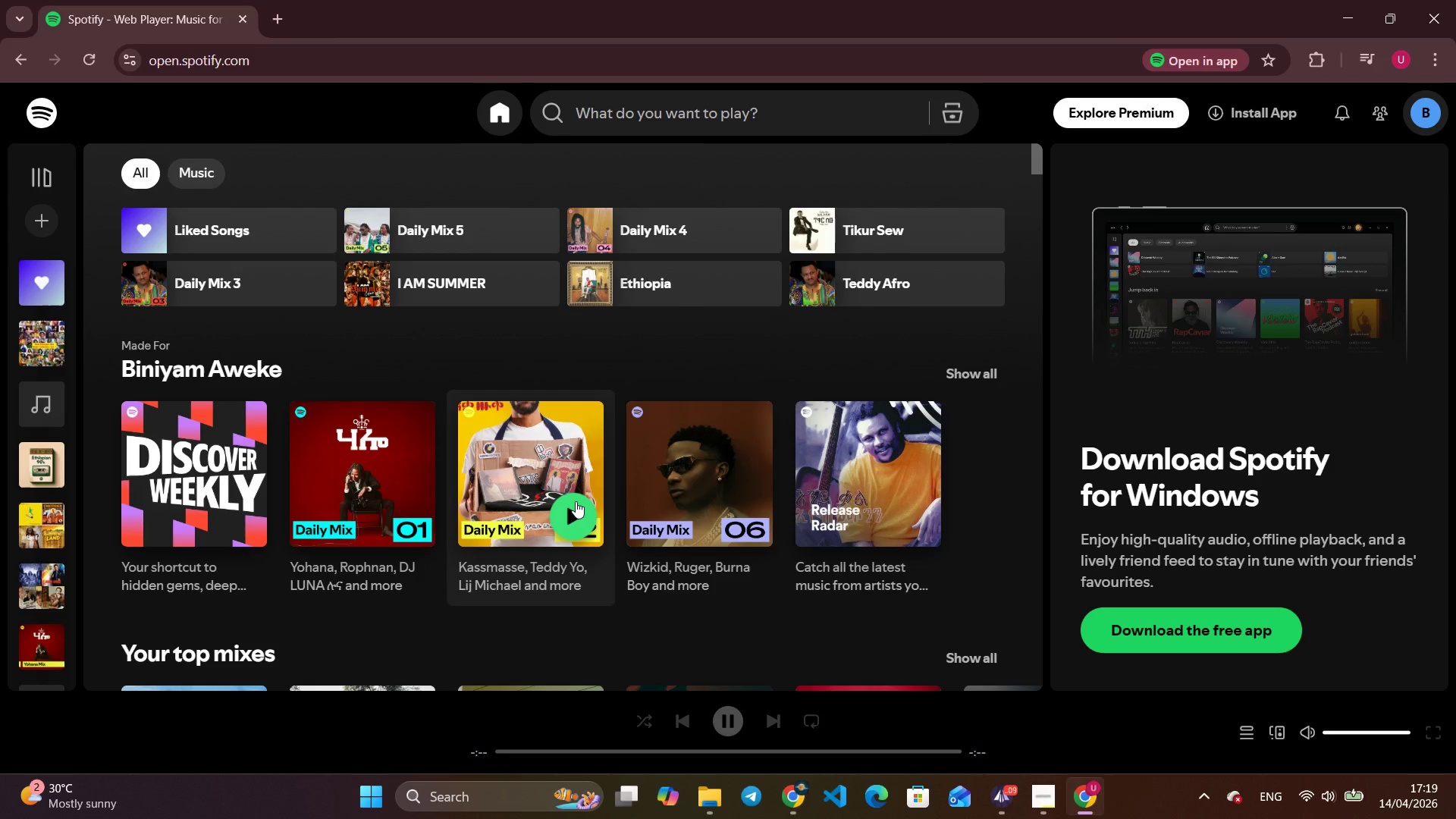 
hold_key(key=AltLeft, duration=0.69)
 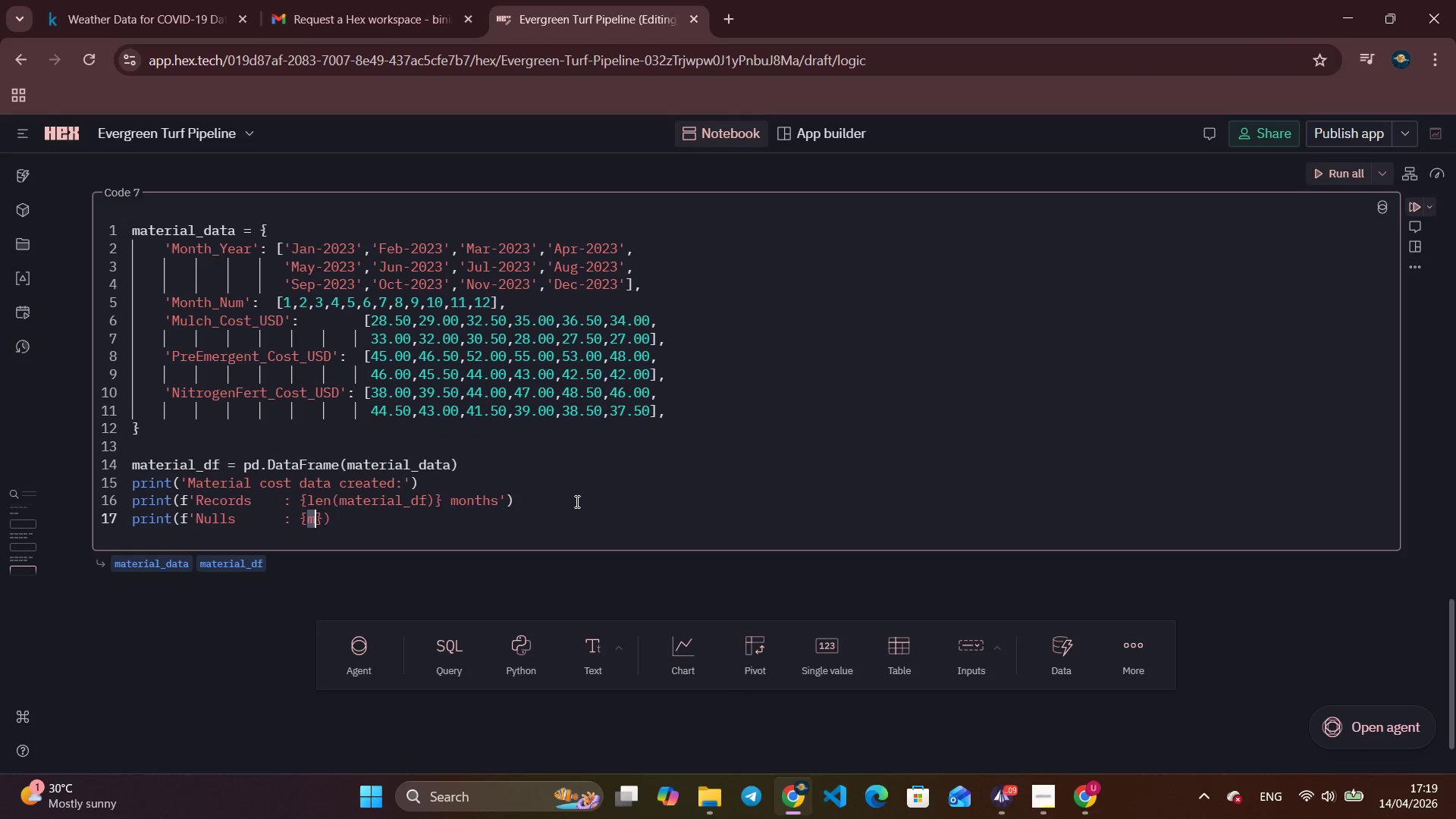 
key(Tab)
type(aterial)
 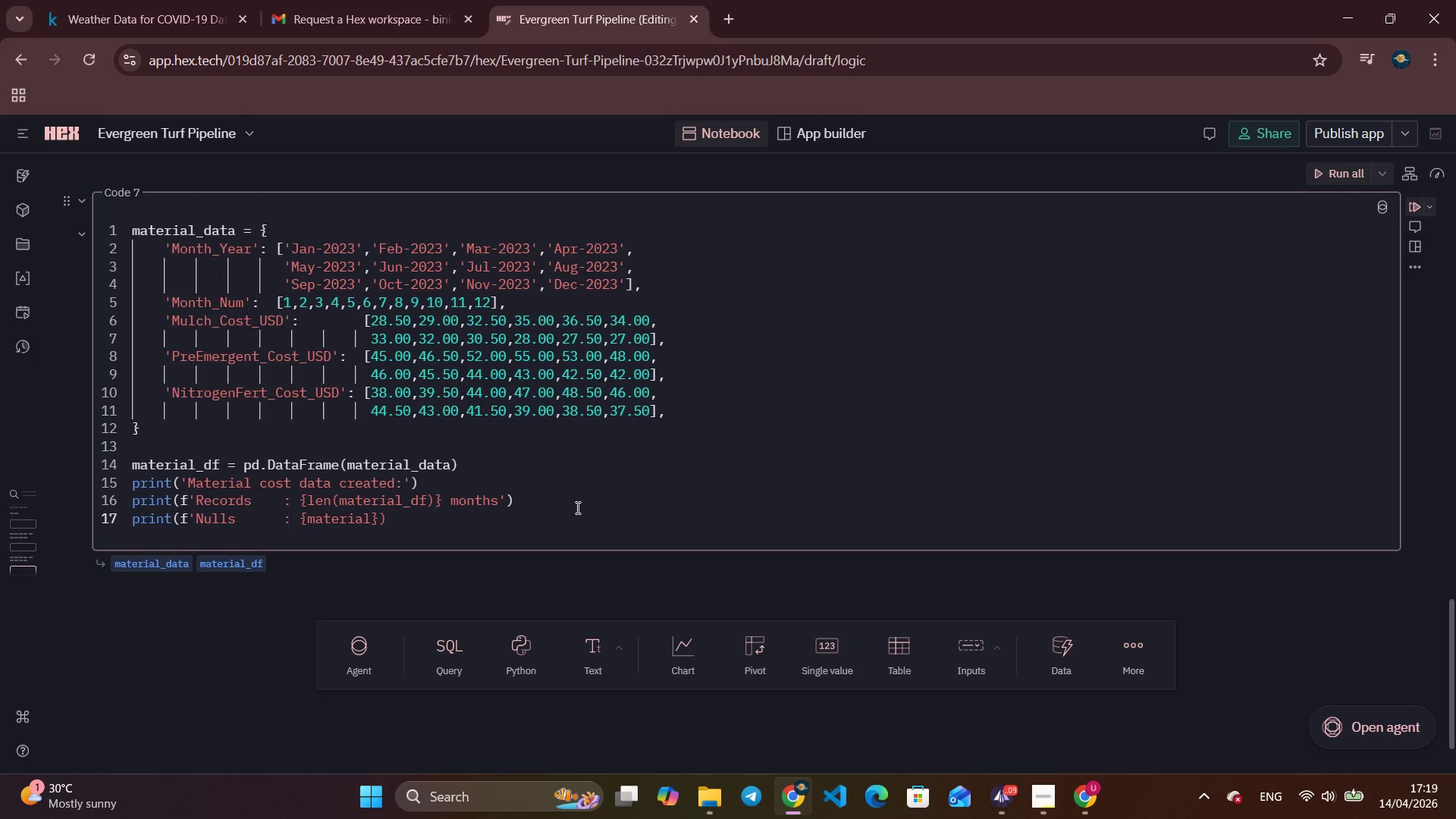 
type(_df.isnull()
 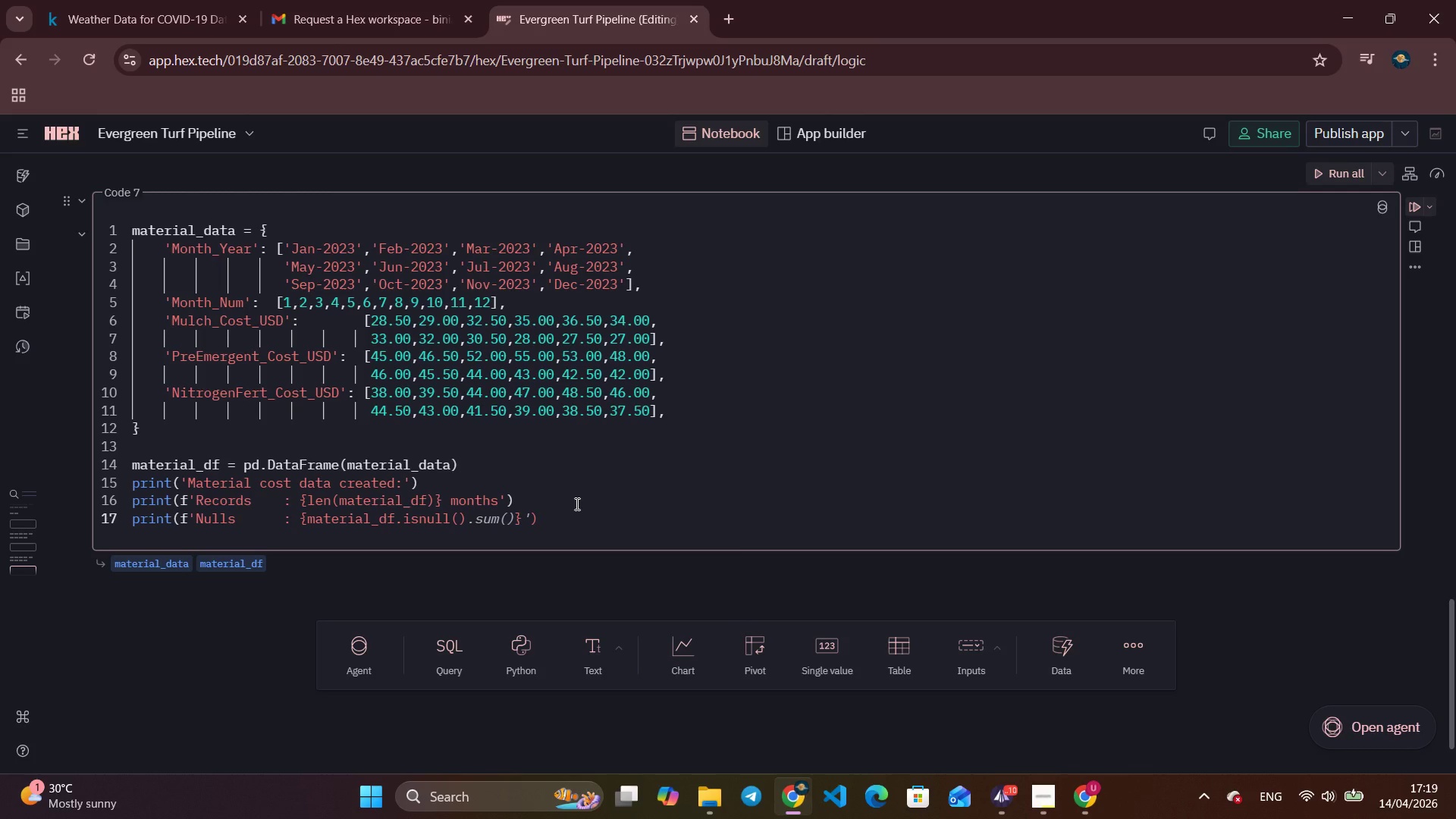 
key(ArrowRight)
 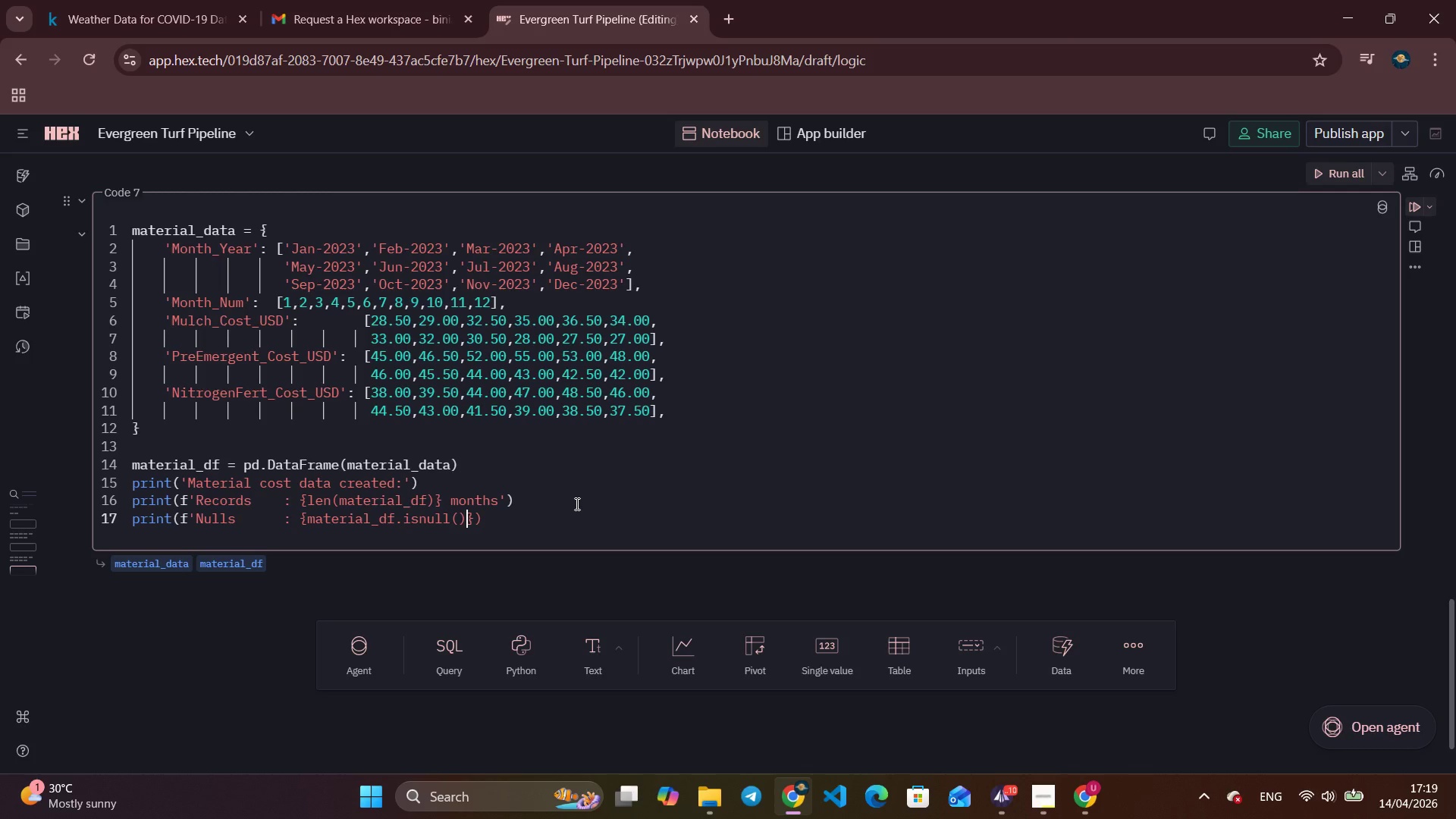 
type(.sum()
 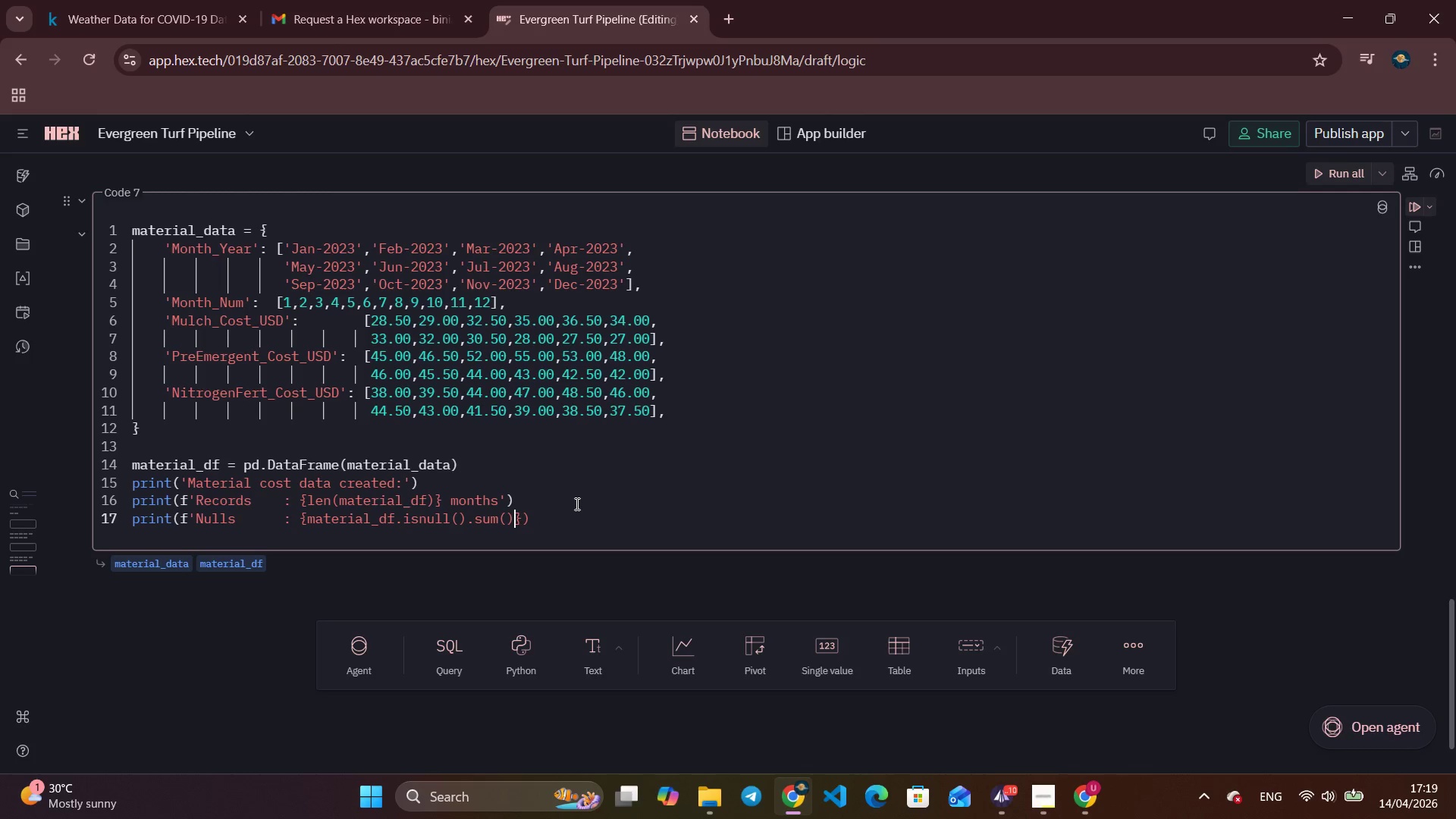 
 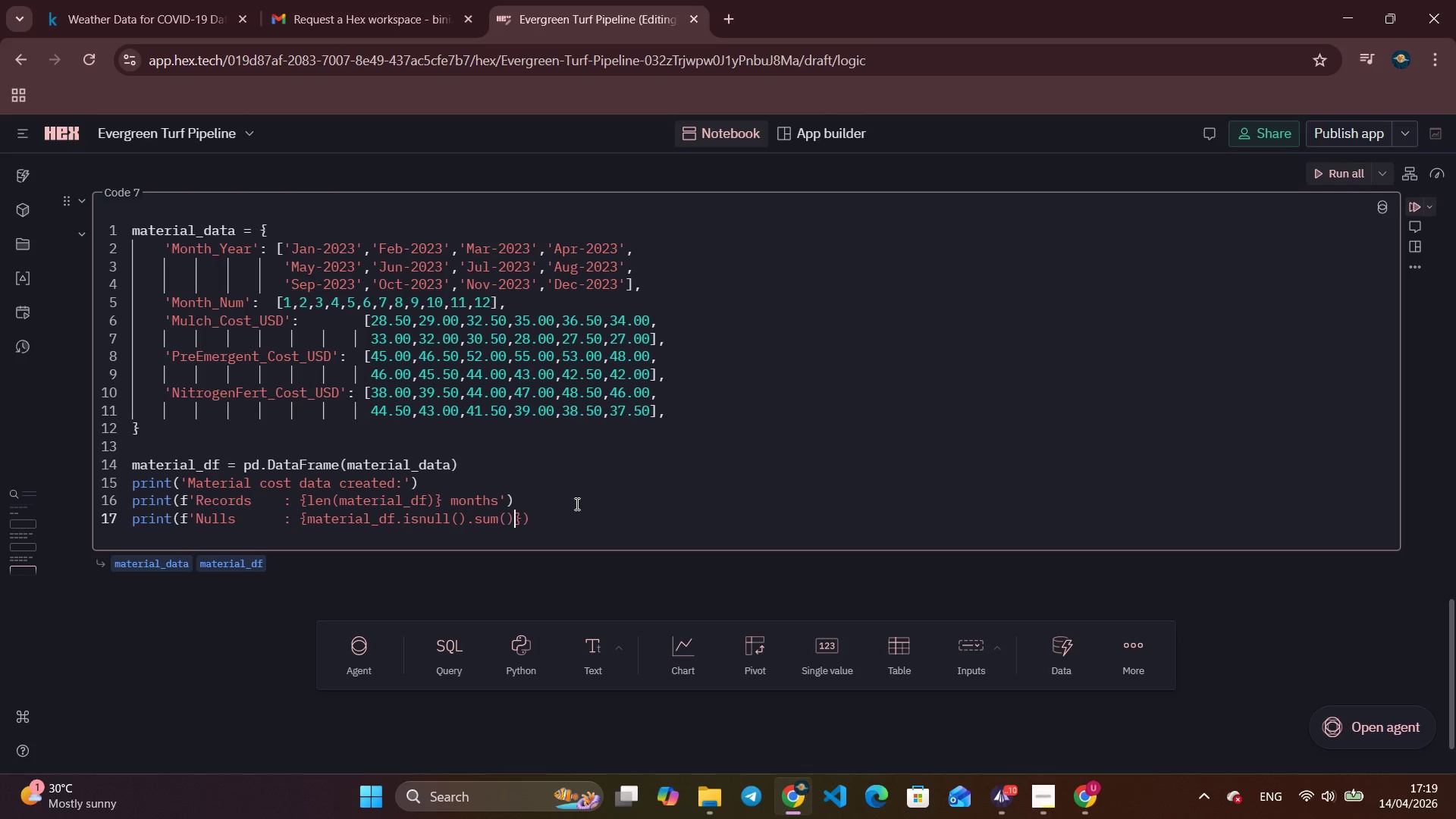 
key(ArrowRight)
 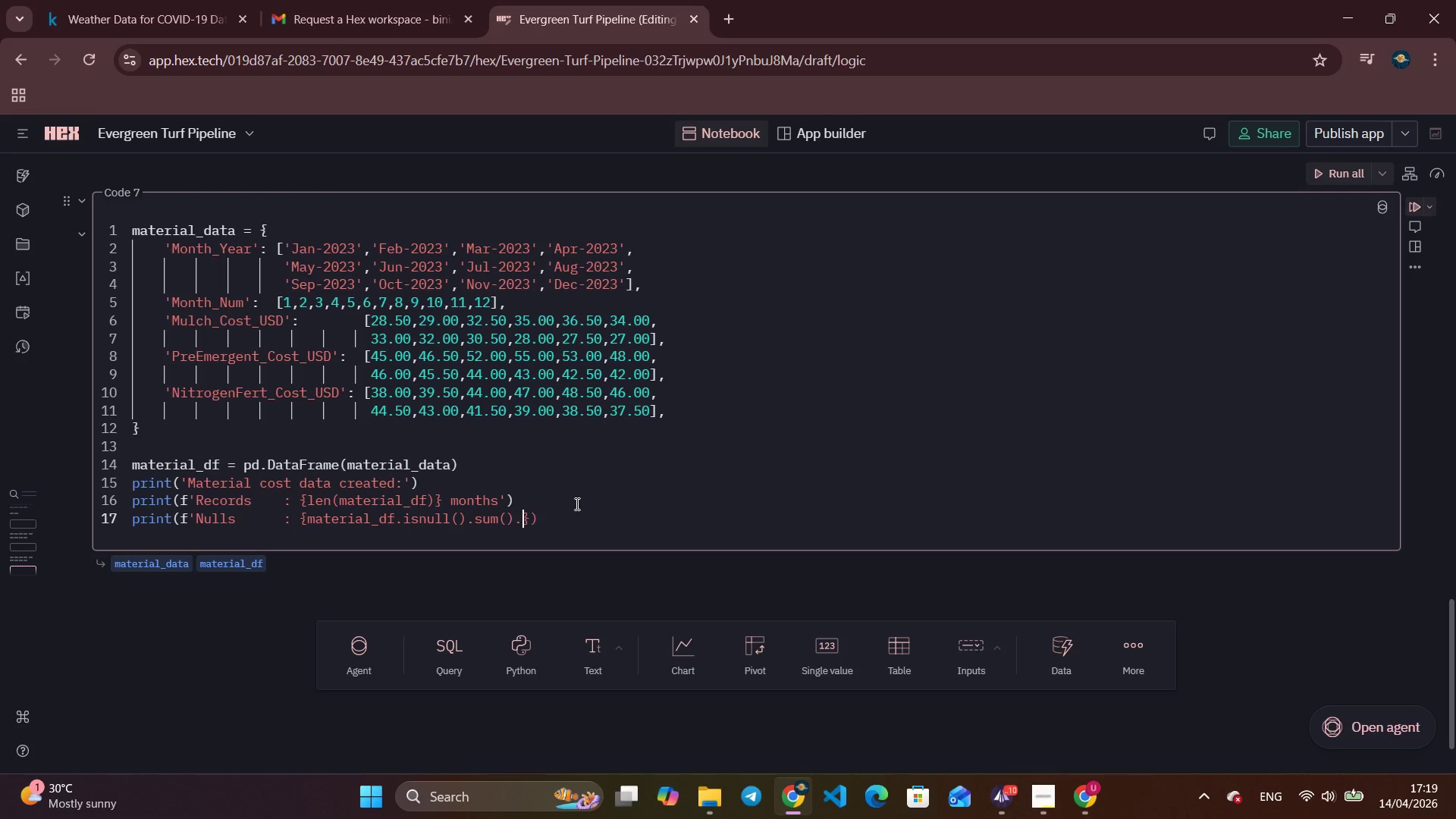 
type(.sum()
 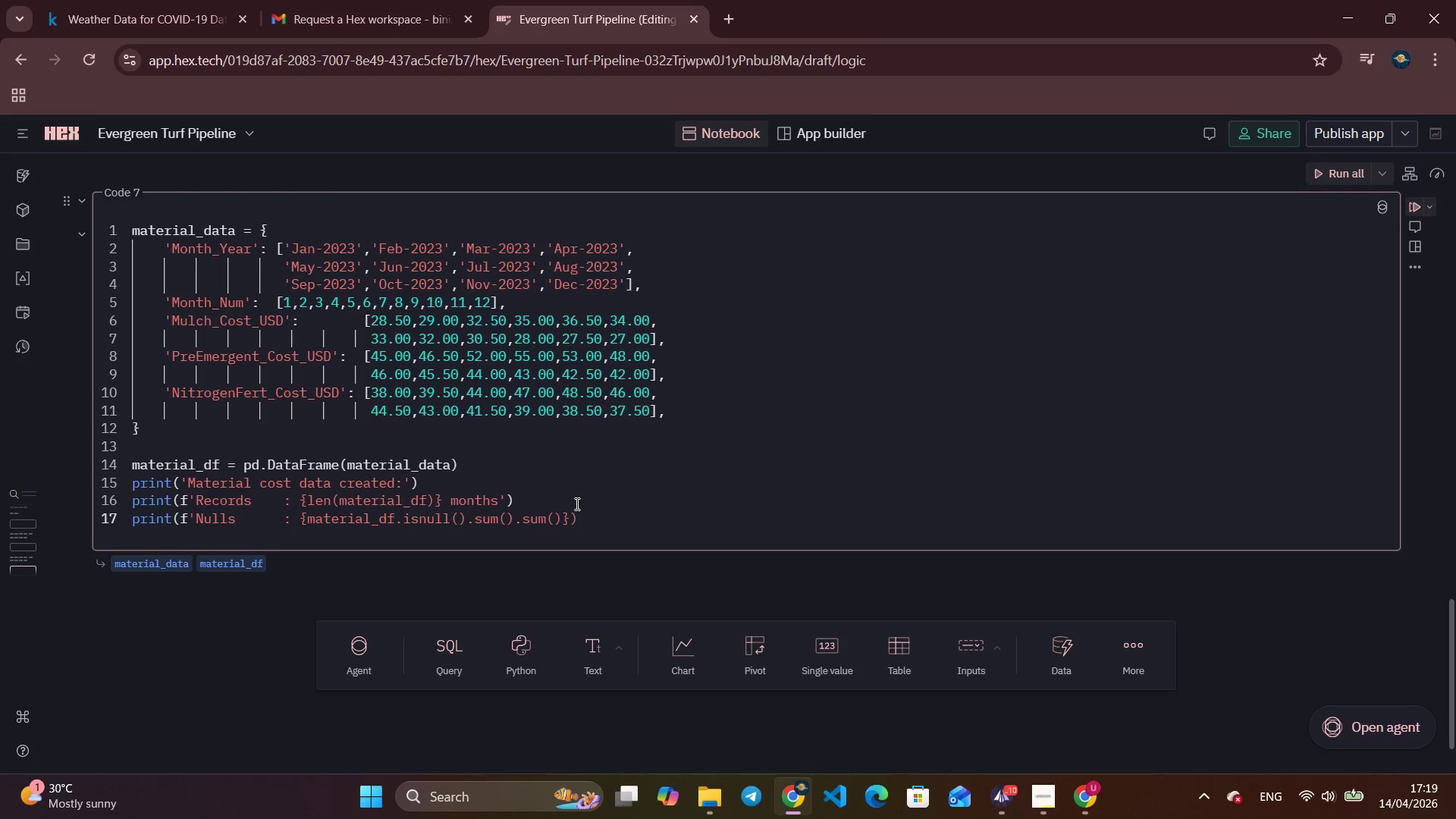 
key(ArrowRight)
 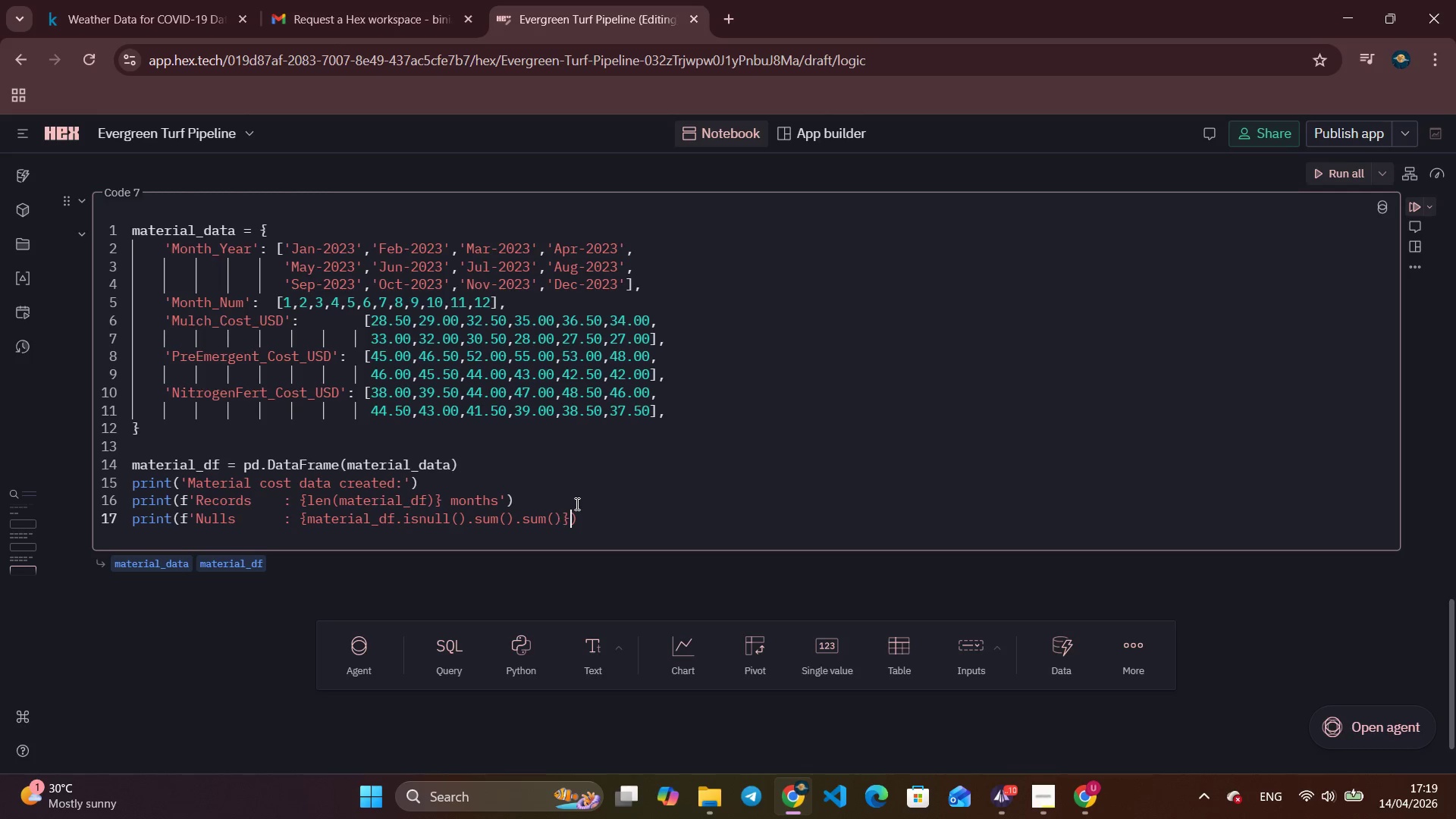 
key(ArrowRight)
 